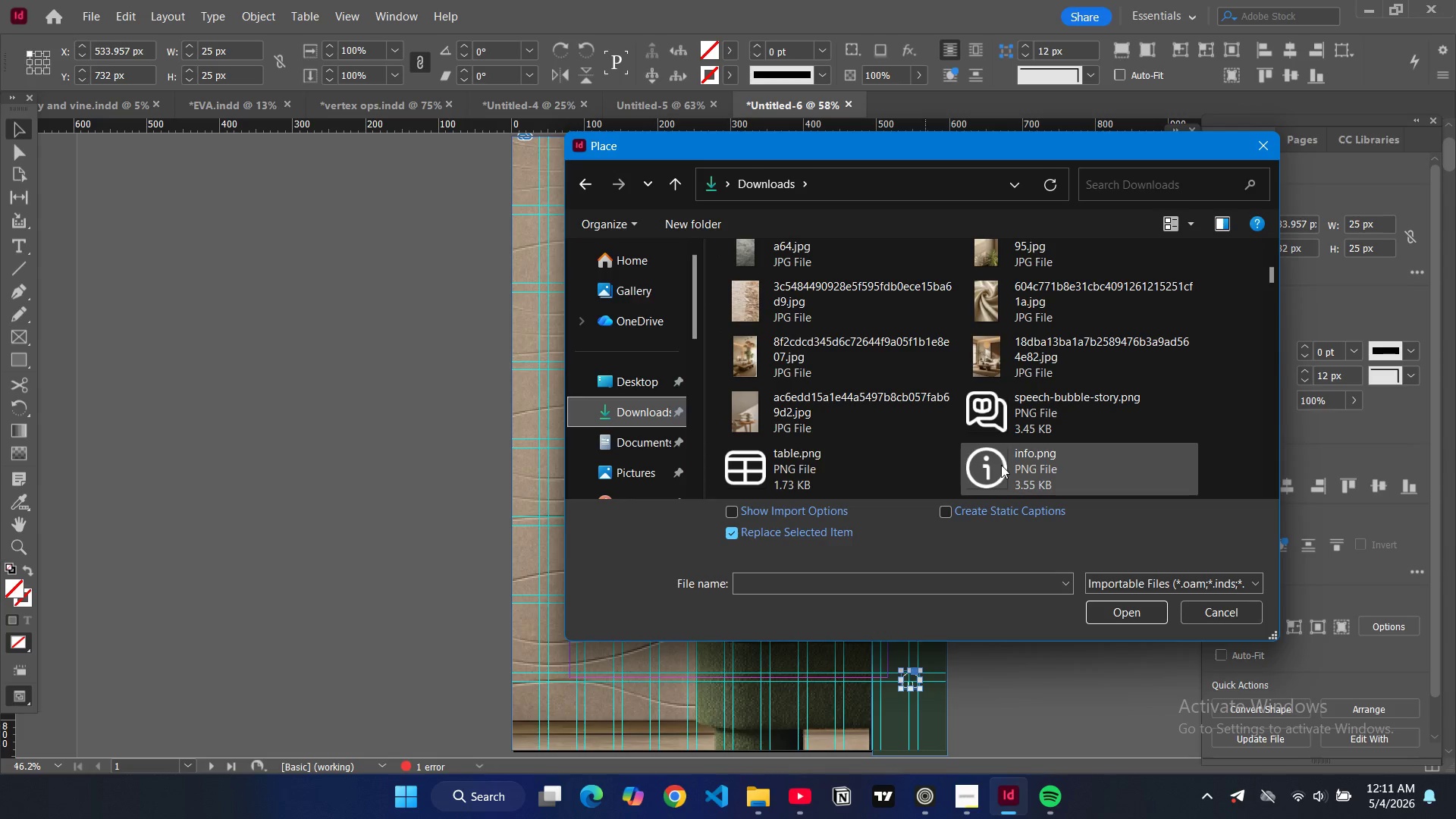 
left_click([999, 468])
 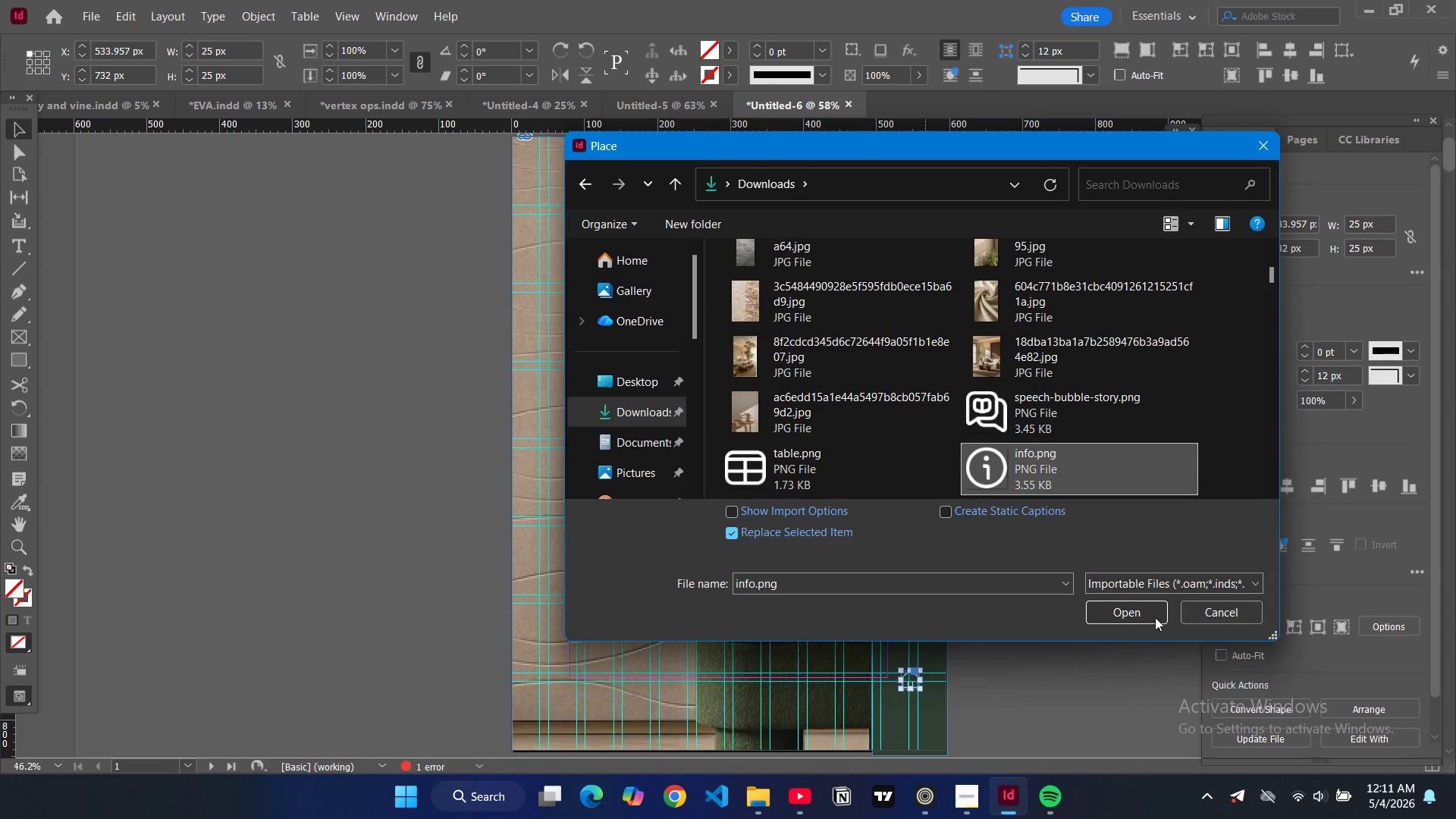 
left_click([1155, 617])
 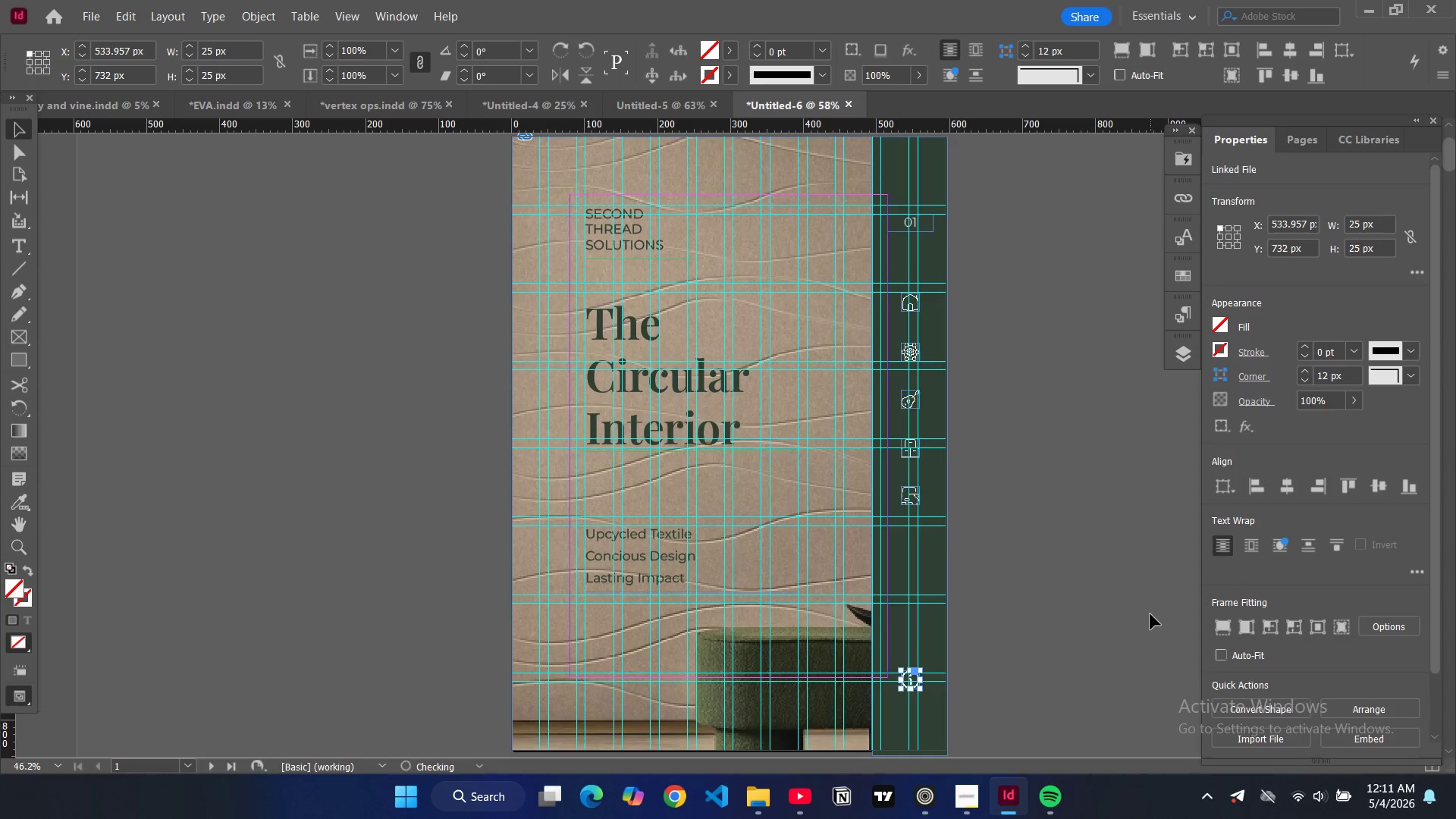 
left_click([1128, 600])
 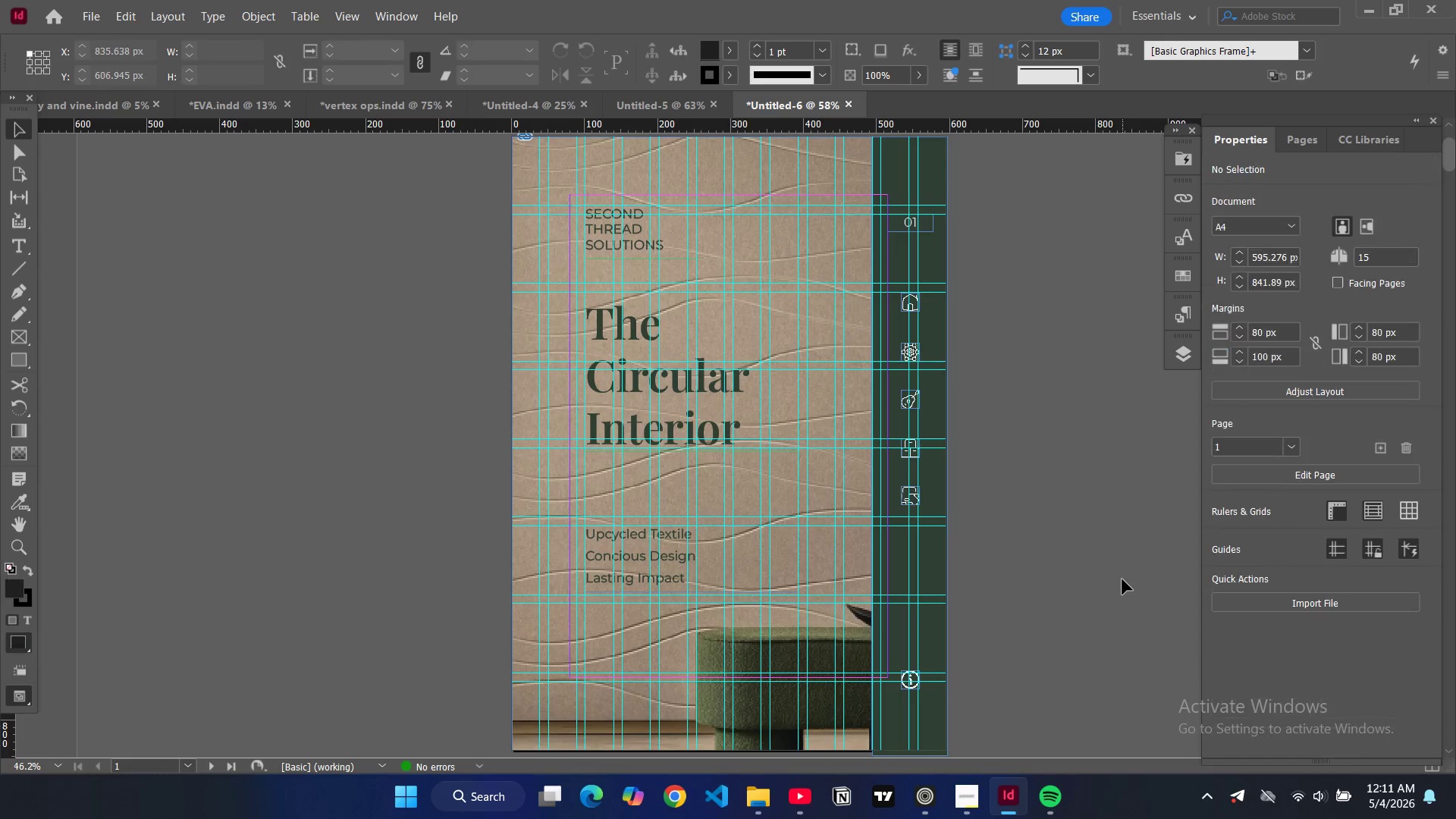 
key(W)
 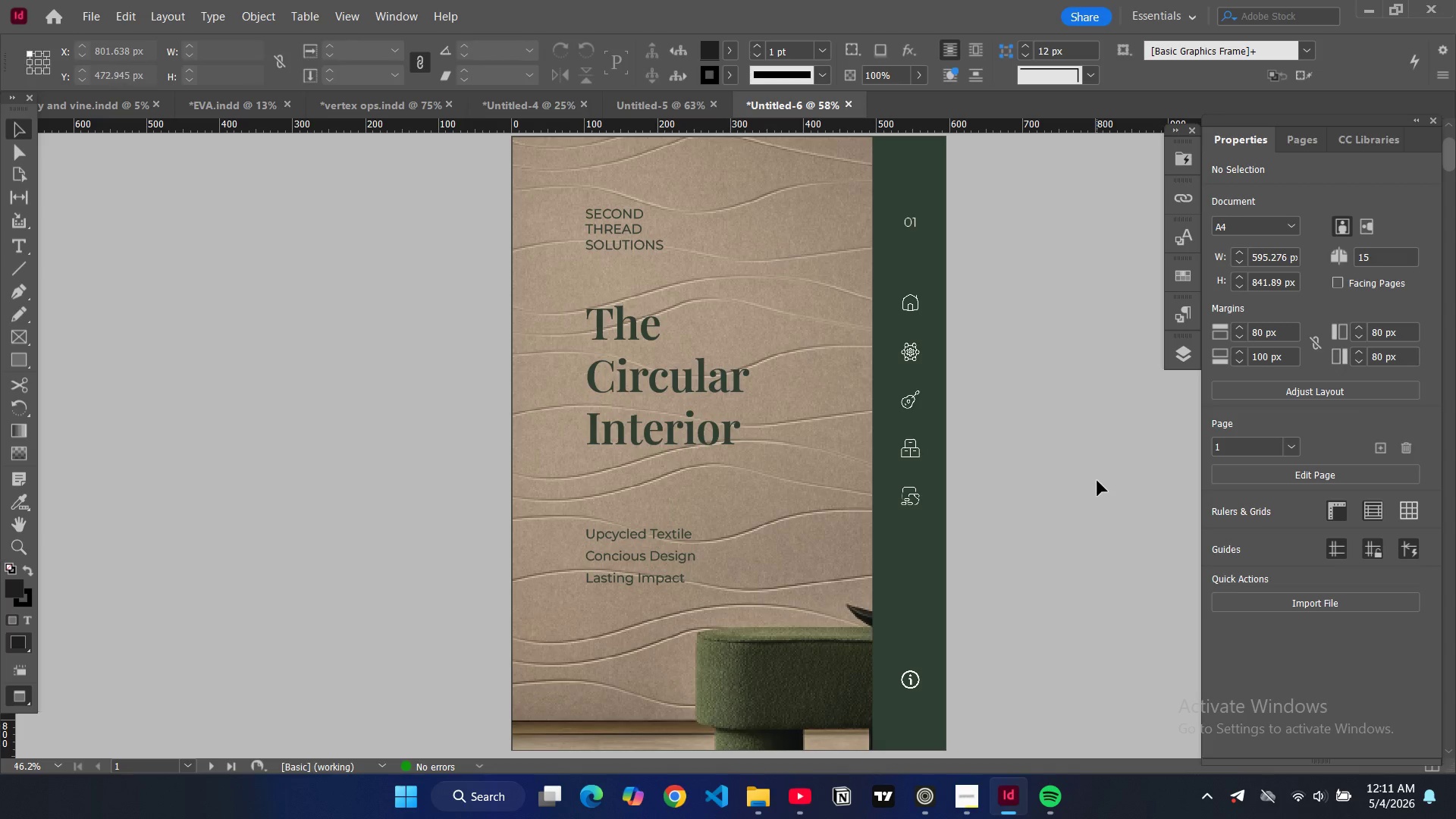 
scroll: coordinate [1097, 479], scroll_direction: up, amount: 1.0
 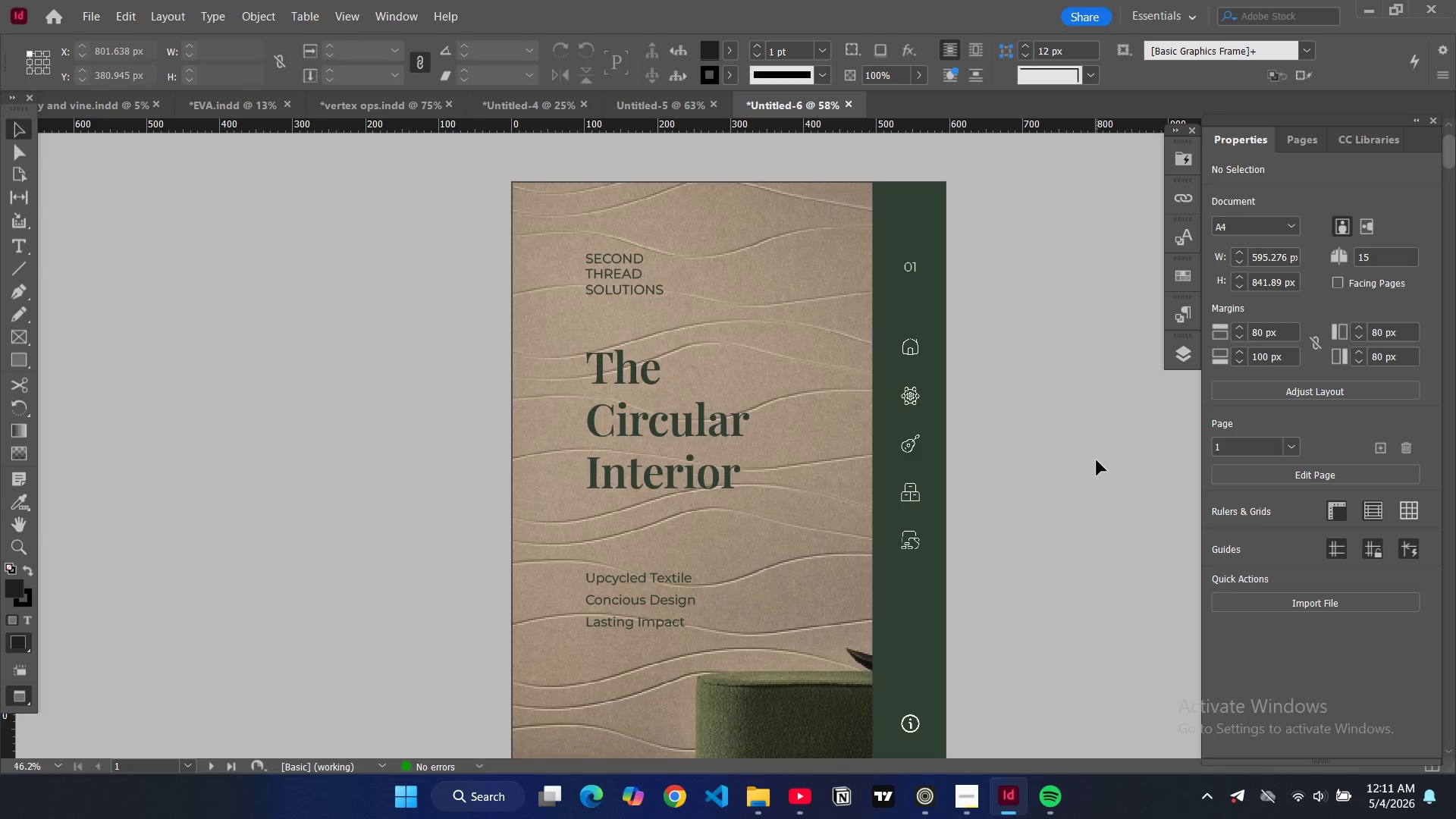 
wait(6.52)
 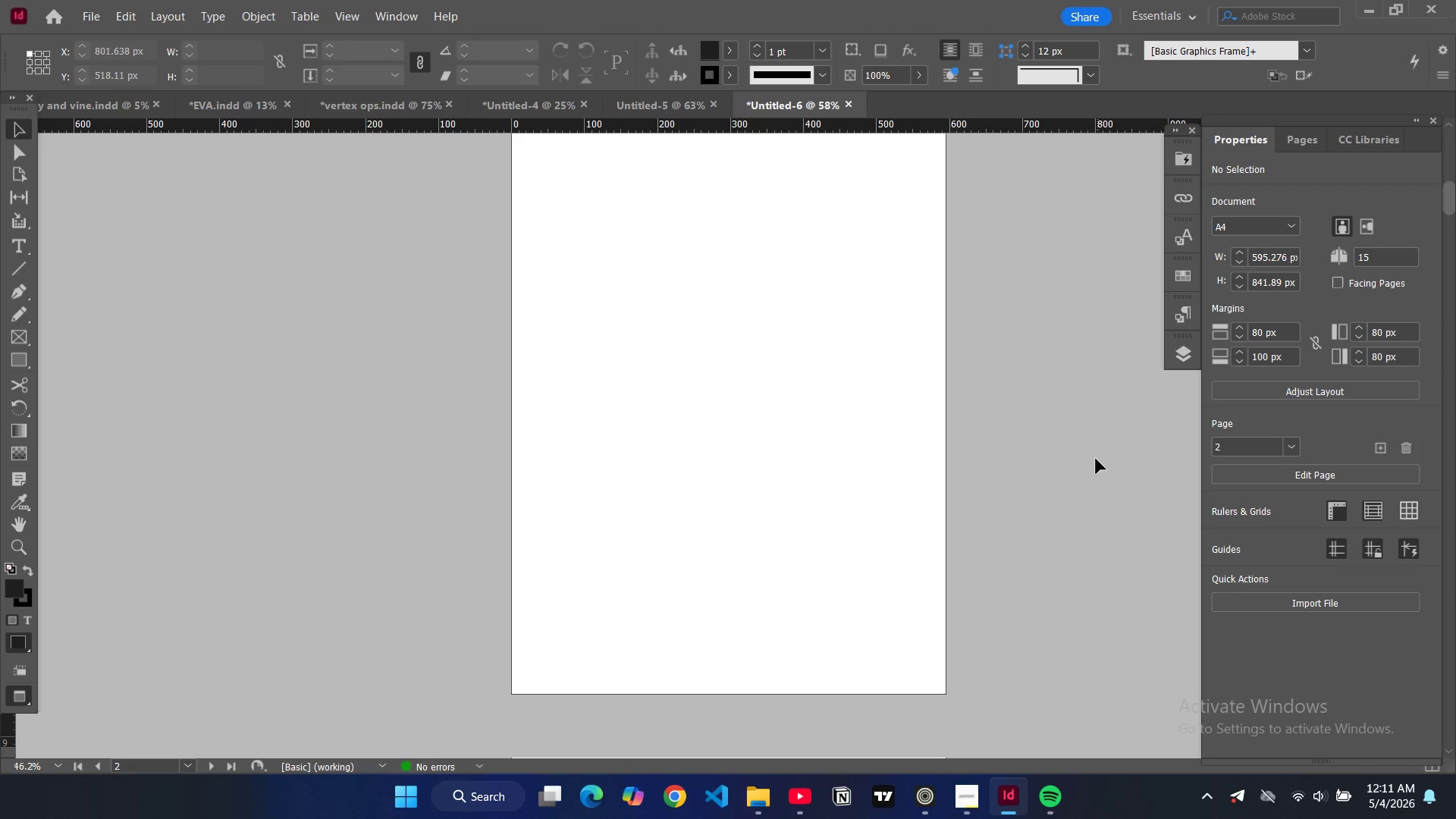 
key(W)
 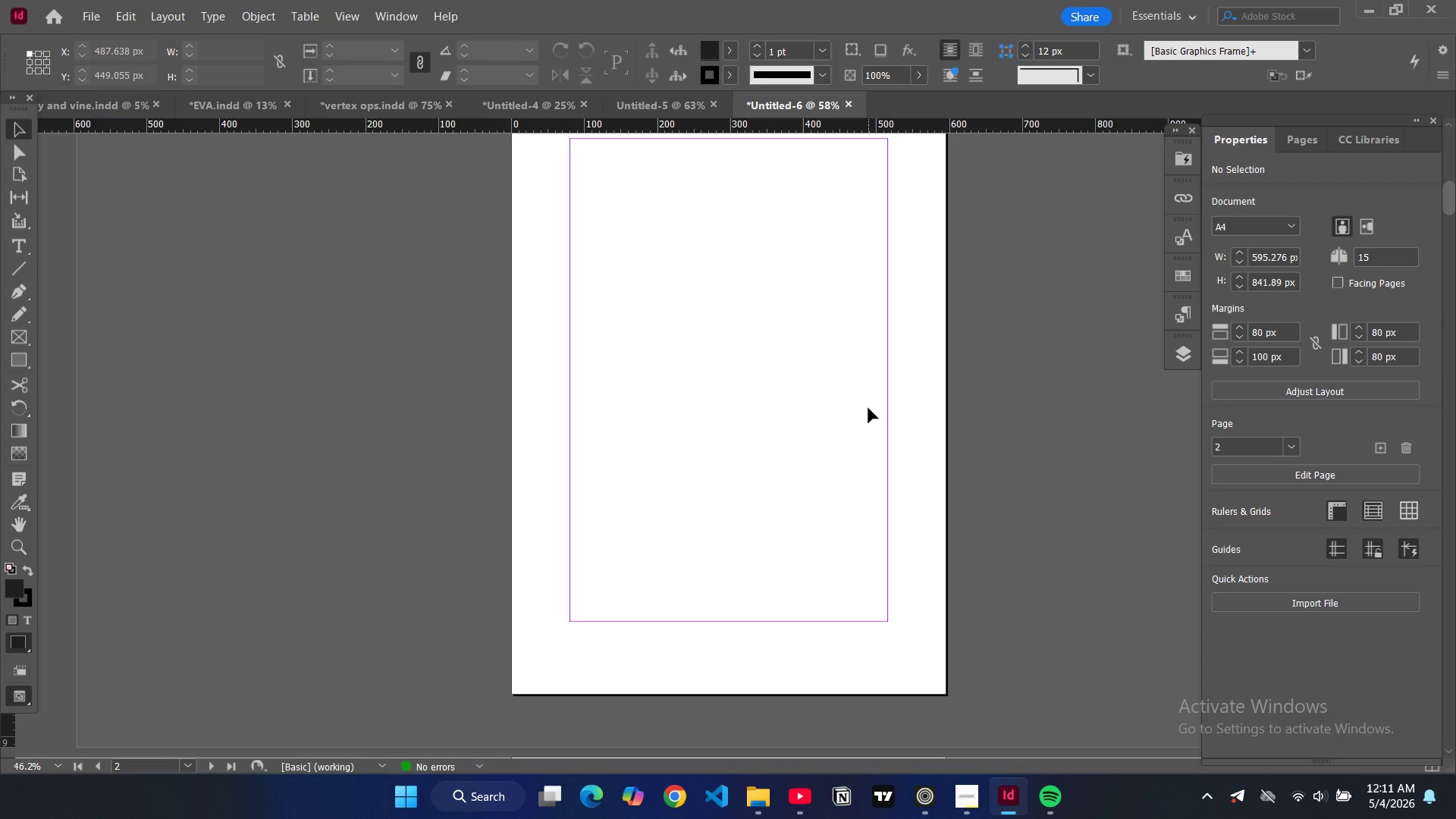 
scroll: coordinate [1098, 457], scroll_direction: down, amount: 16.0
 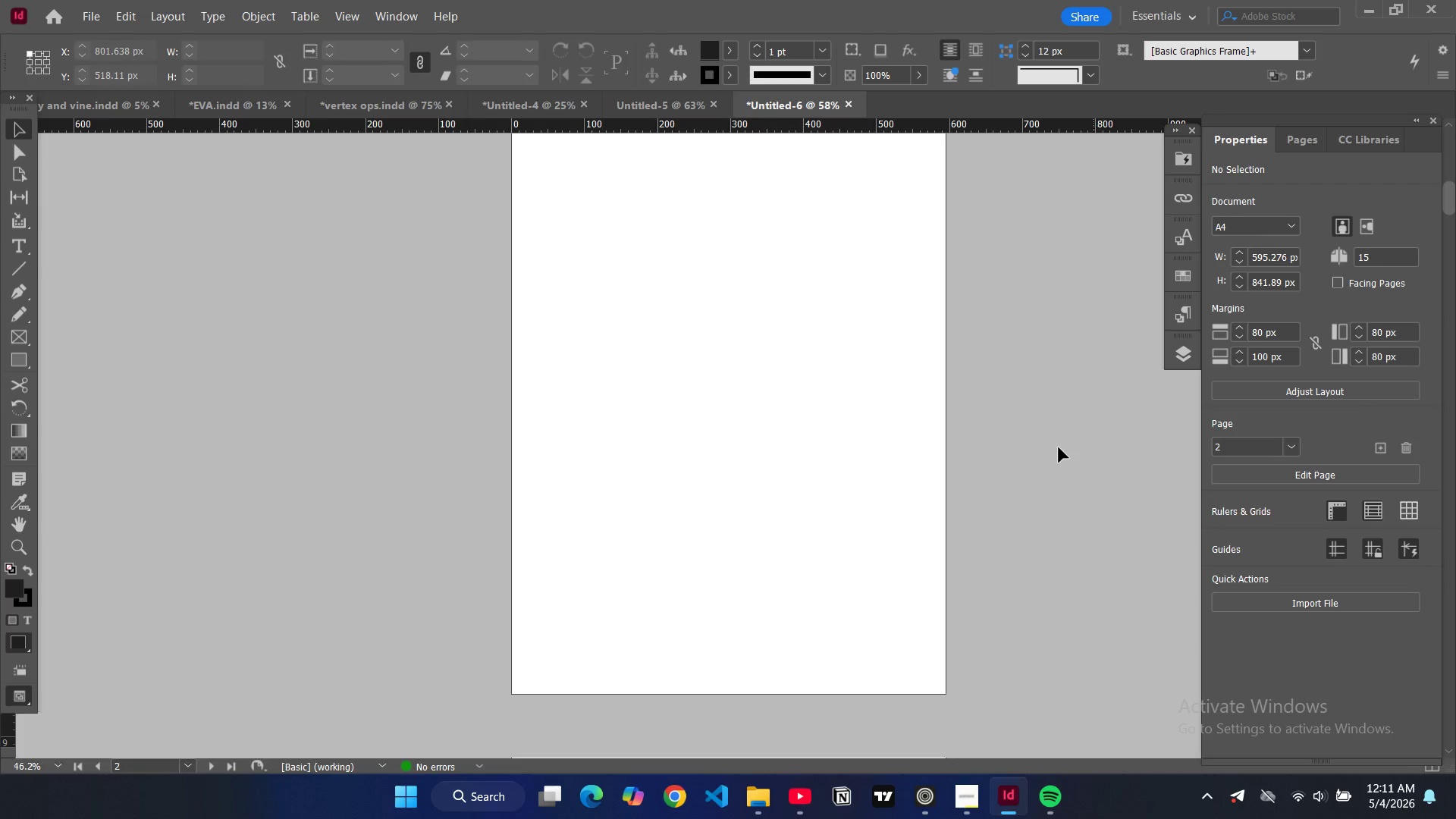 
left_click([868, 408])
 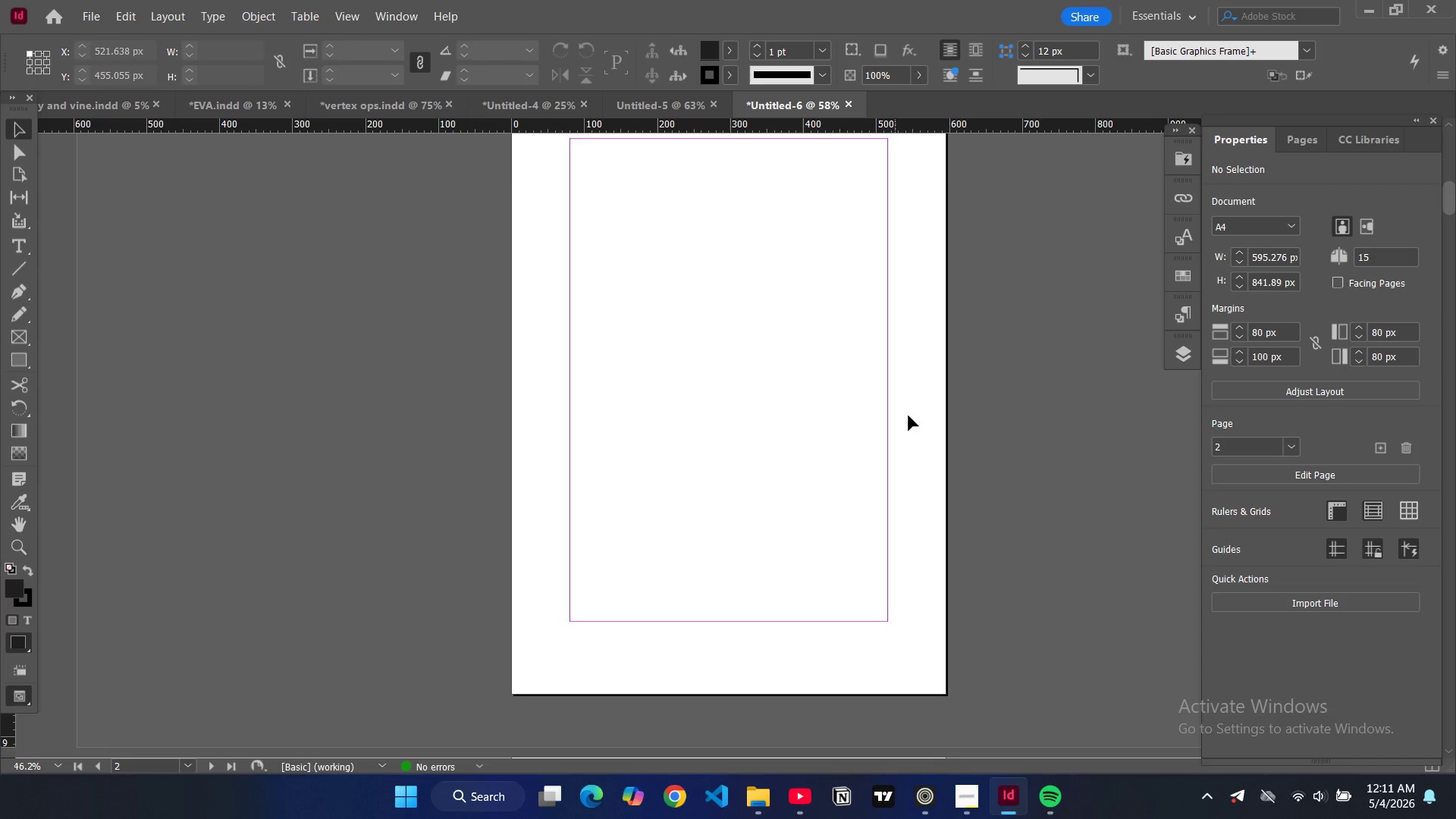 
scroll: coordinate [714, 384], scroll_direction: up, amount: 20.0
 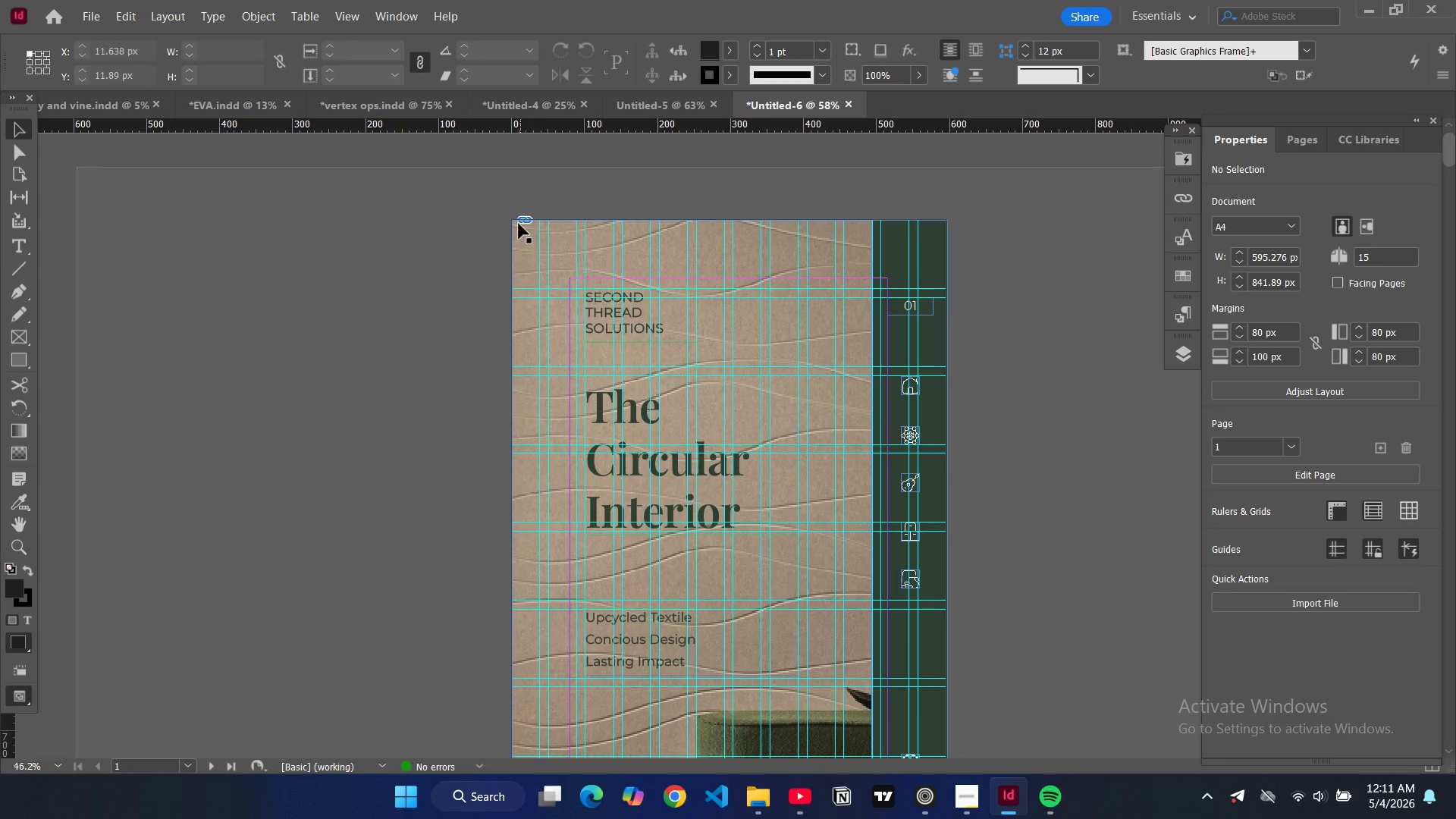 
left_click([519, 224])
 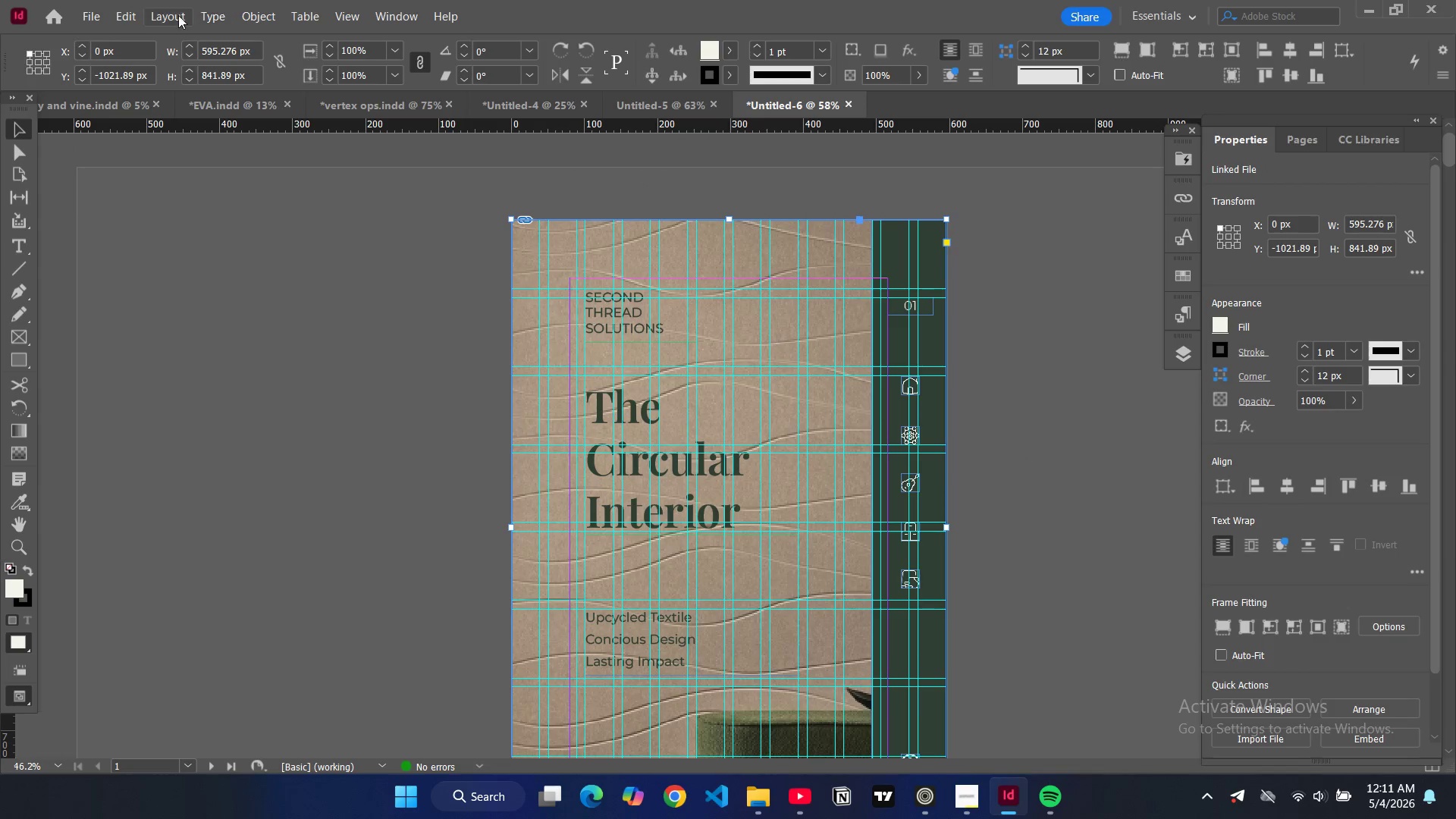 
left_click([177, 17])
 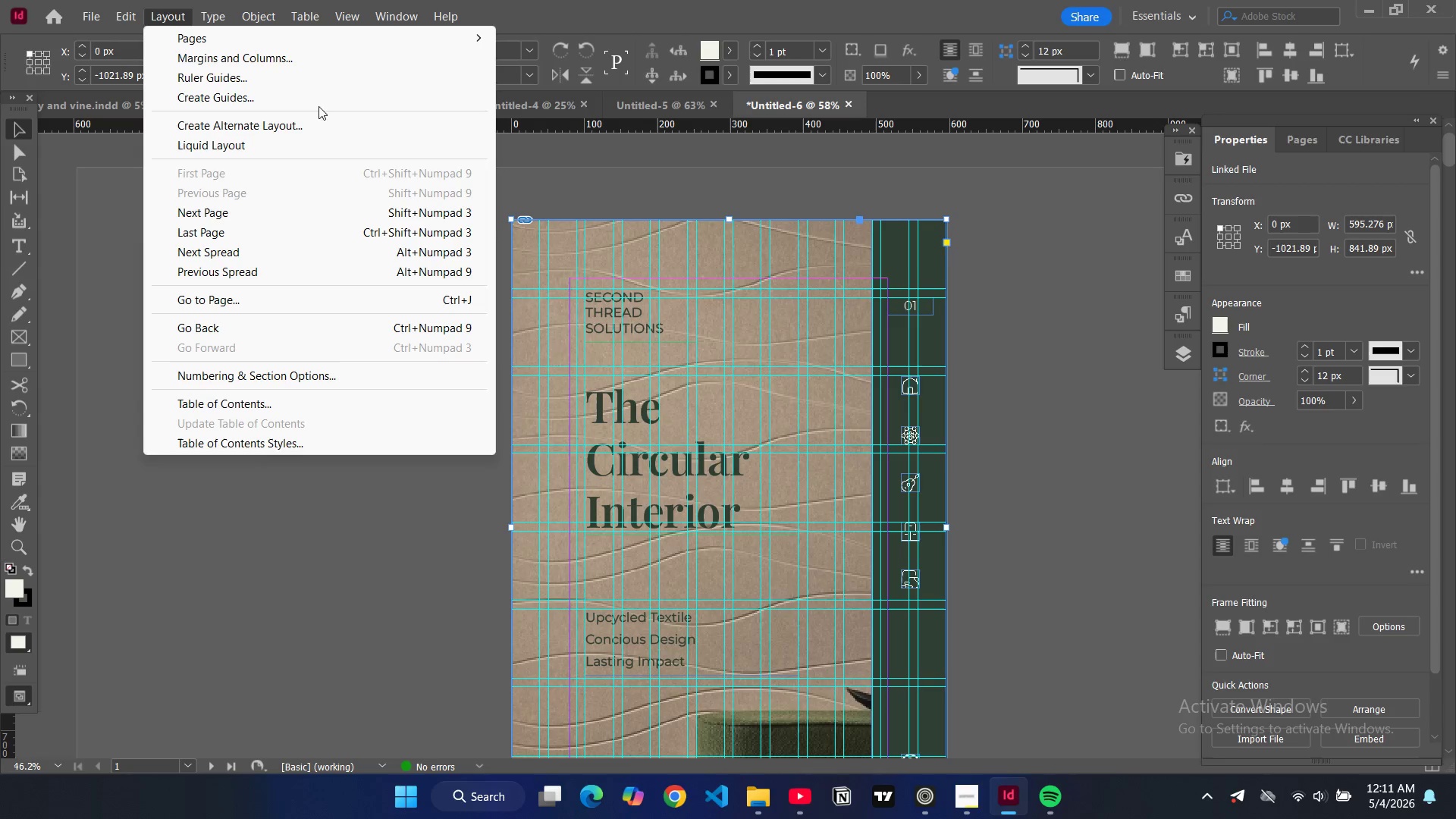 
left_click([318, 97])
 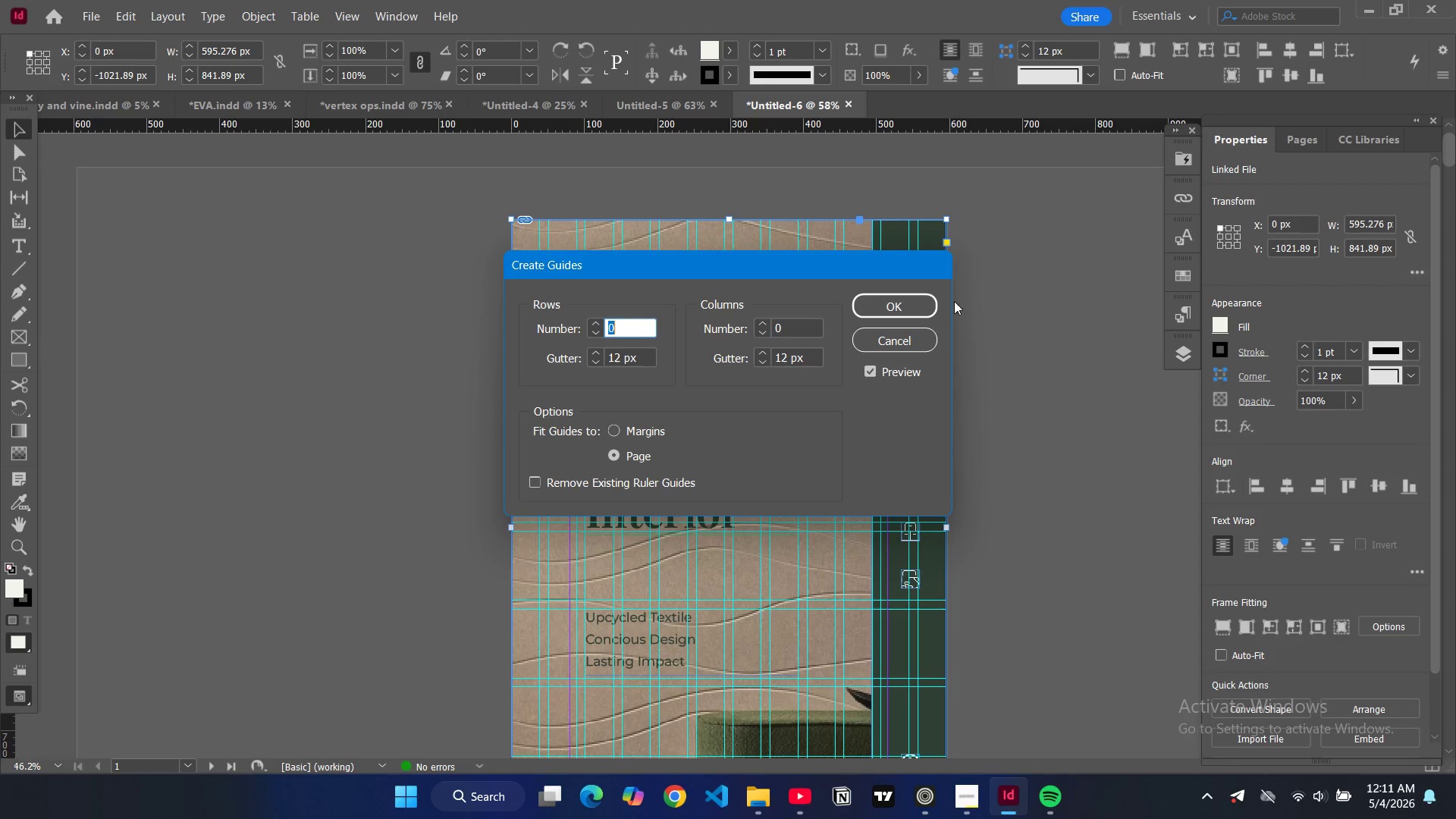 
left_click([918, 341])
 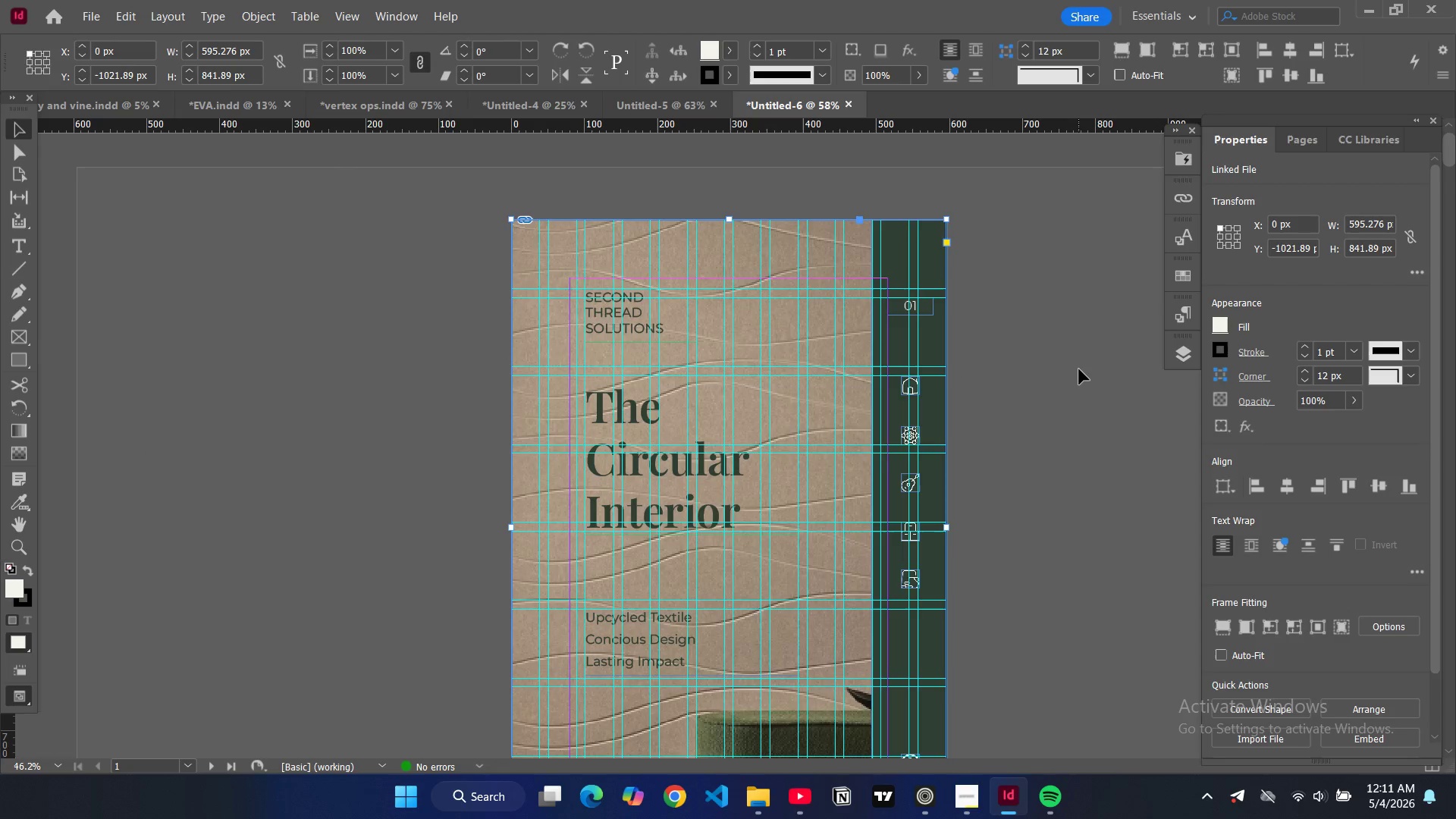 
scroll: coordinate [683, 447], scroll_direction: down, amount: 14.0
 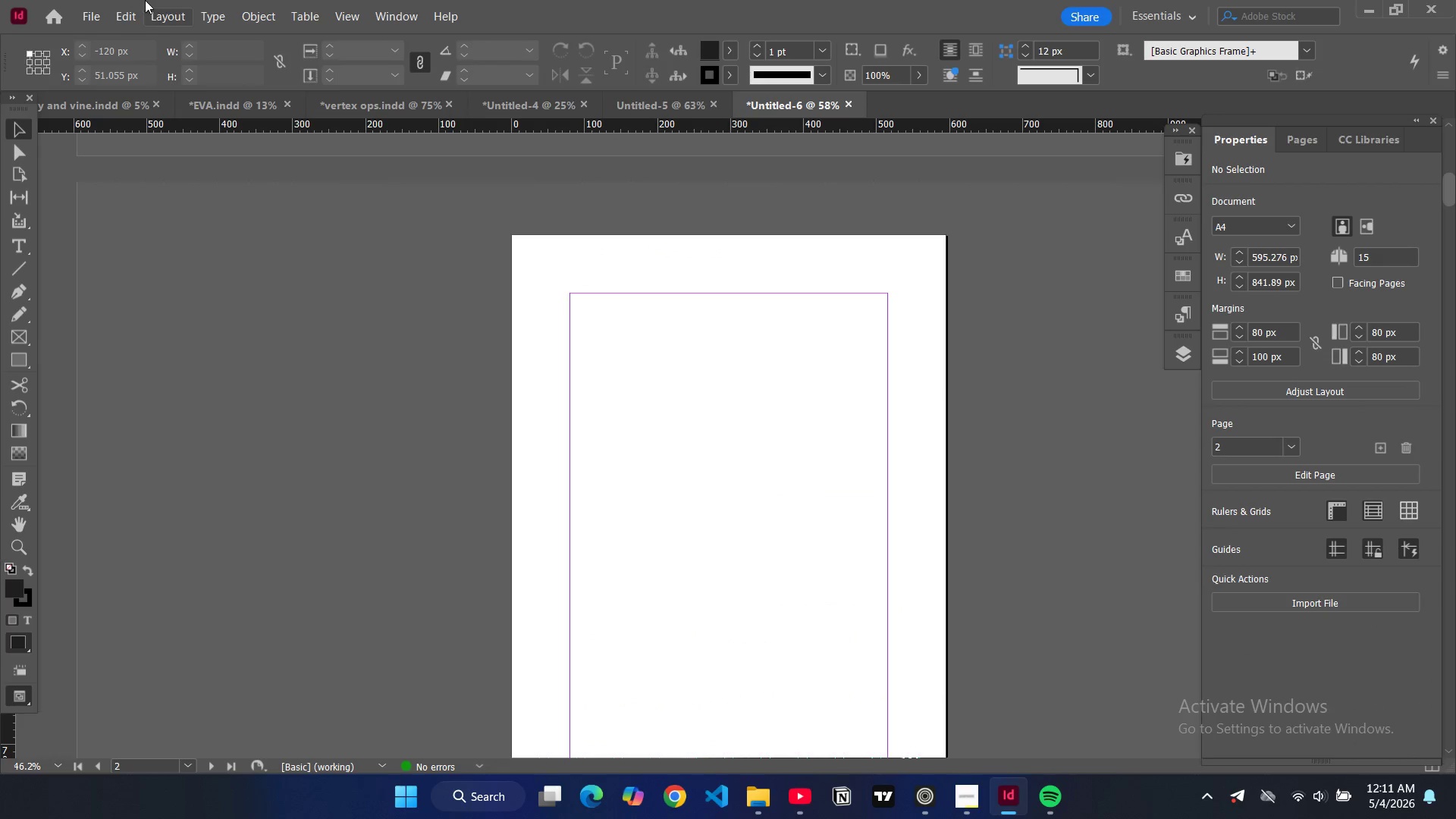 
left_click([170, 20])
 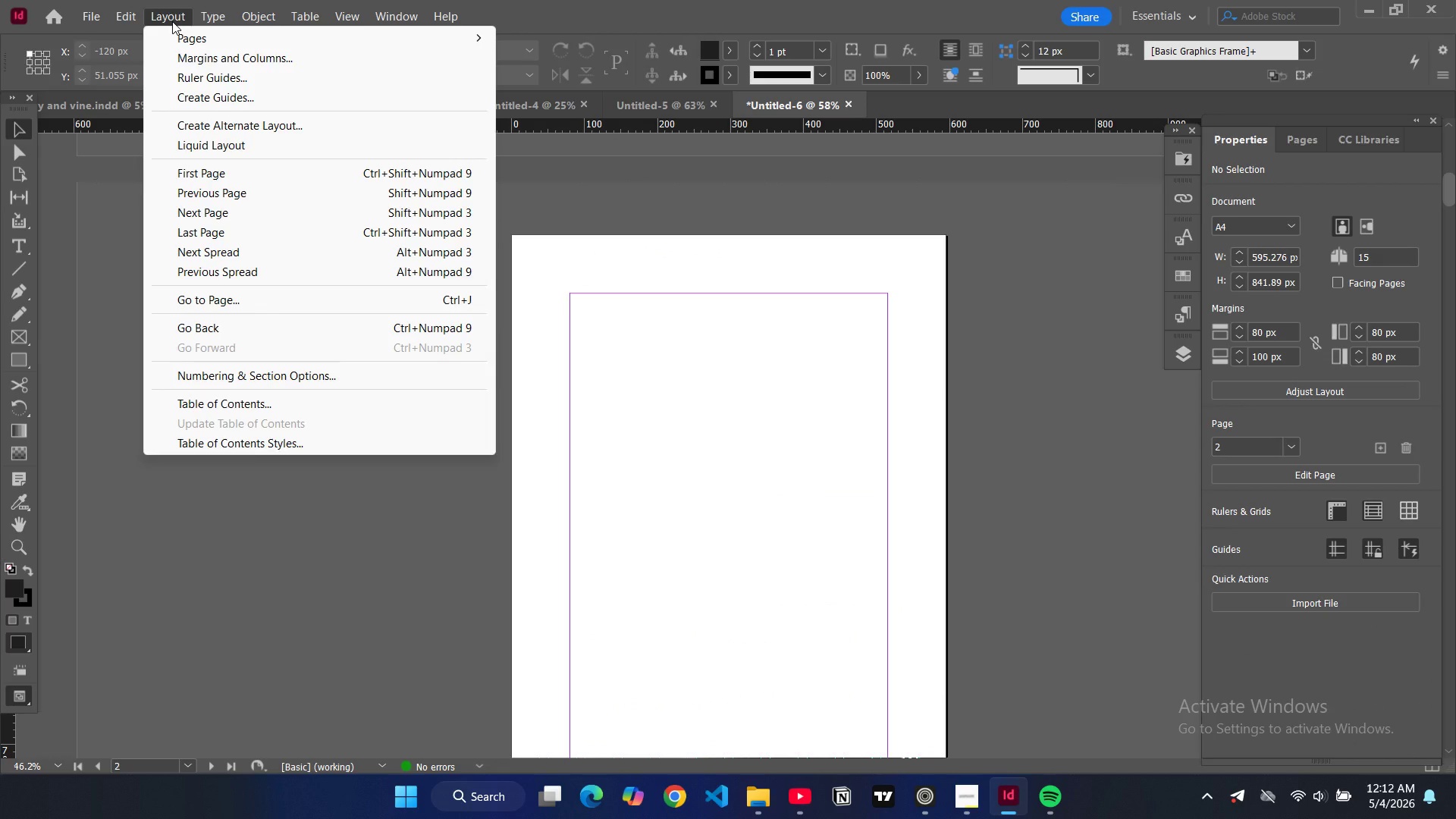 
wait(14.42)
 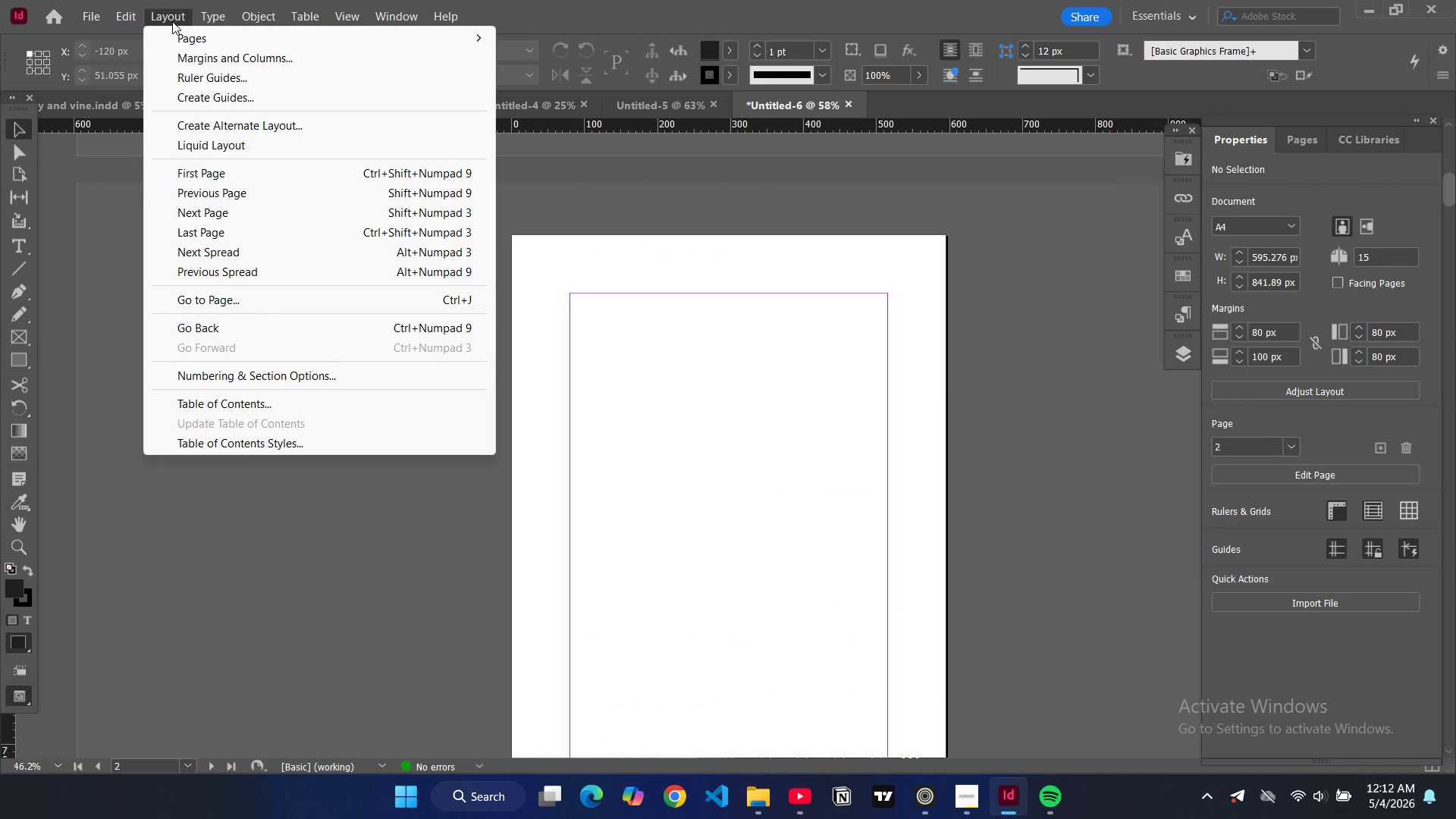 
left_click([224, 93])
 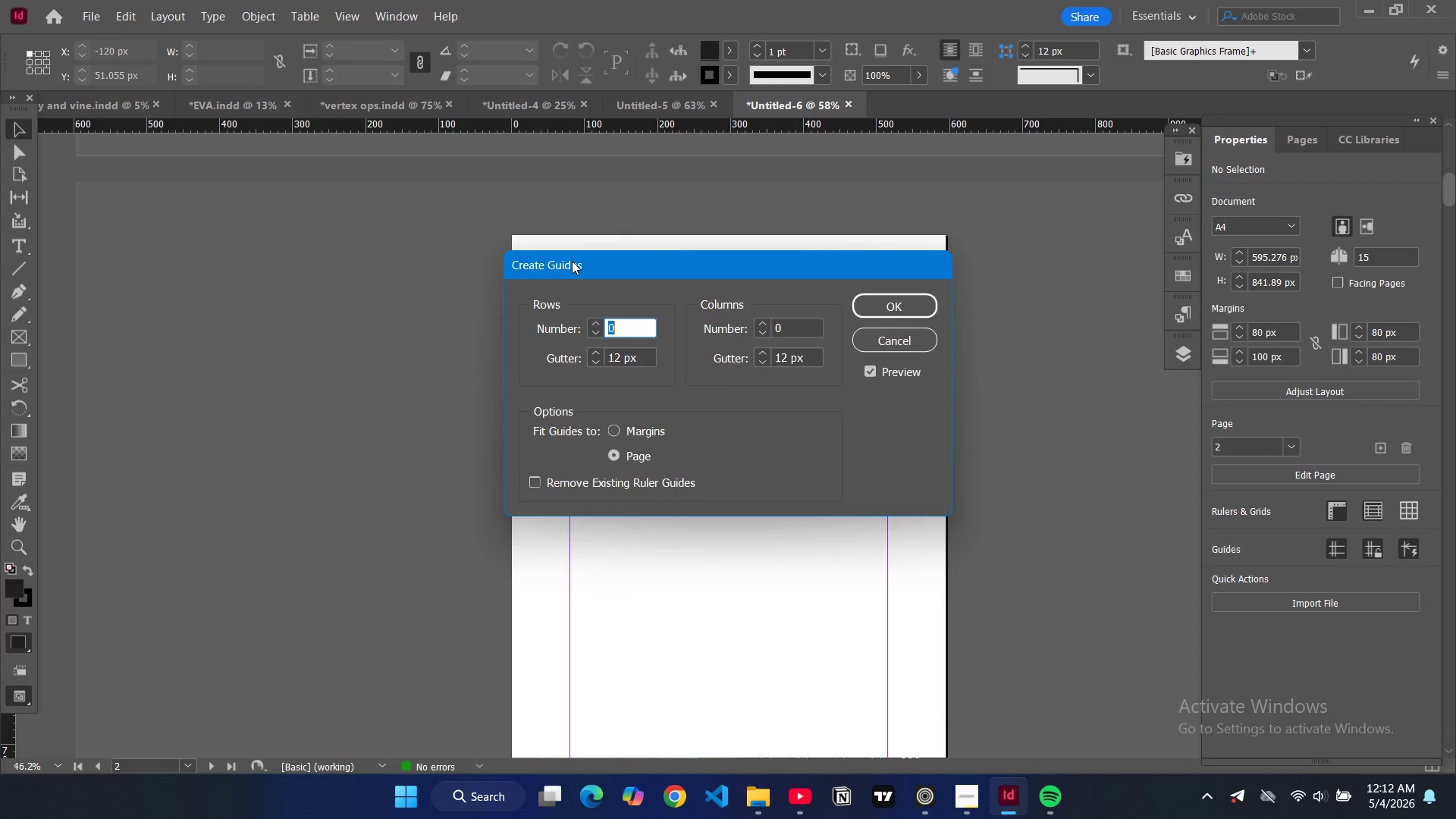 
key(8)
 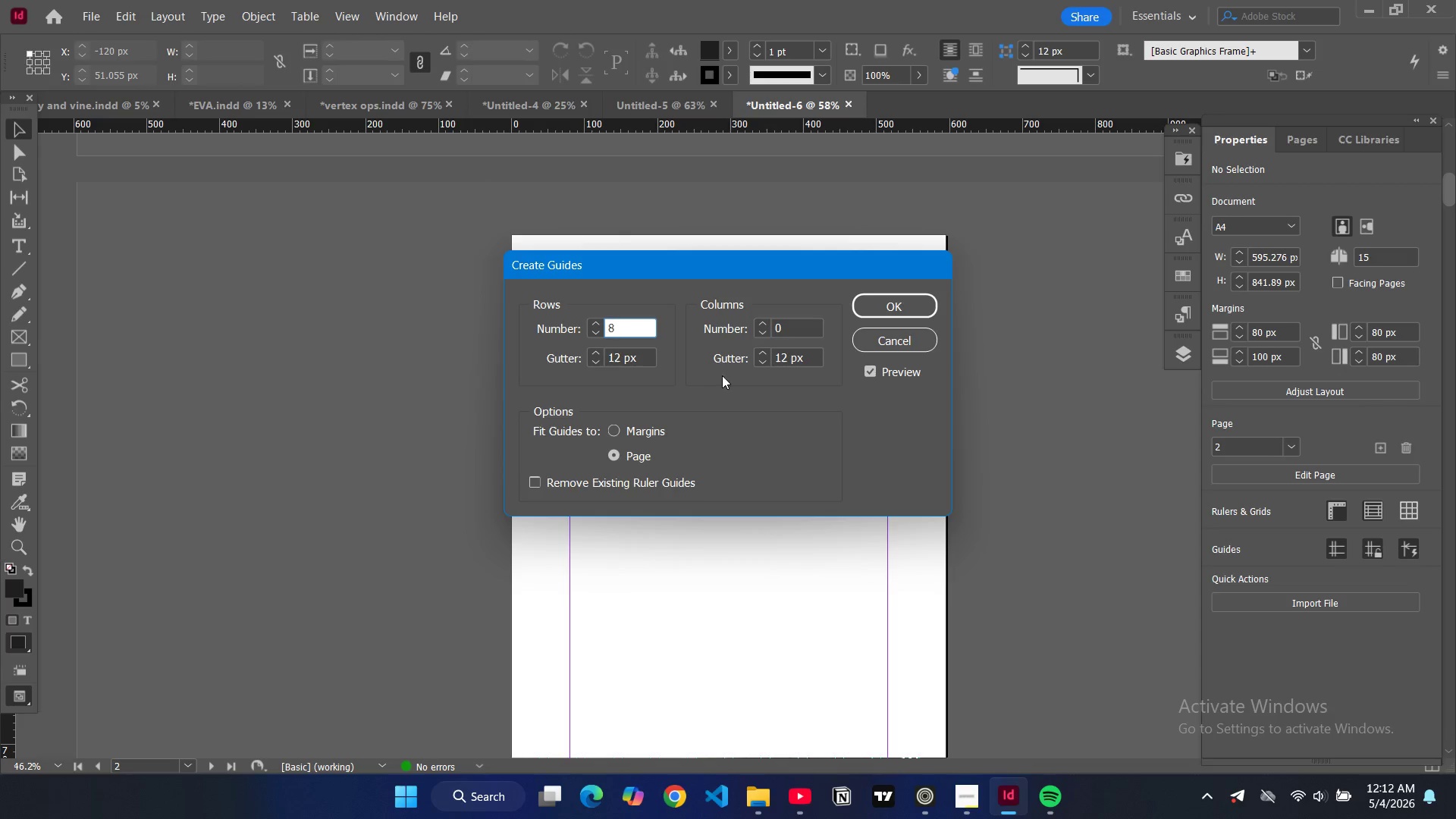 
double_click([777, 330])
 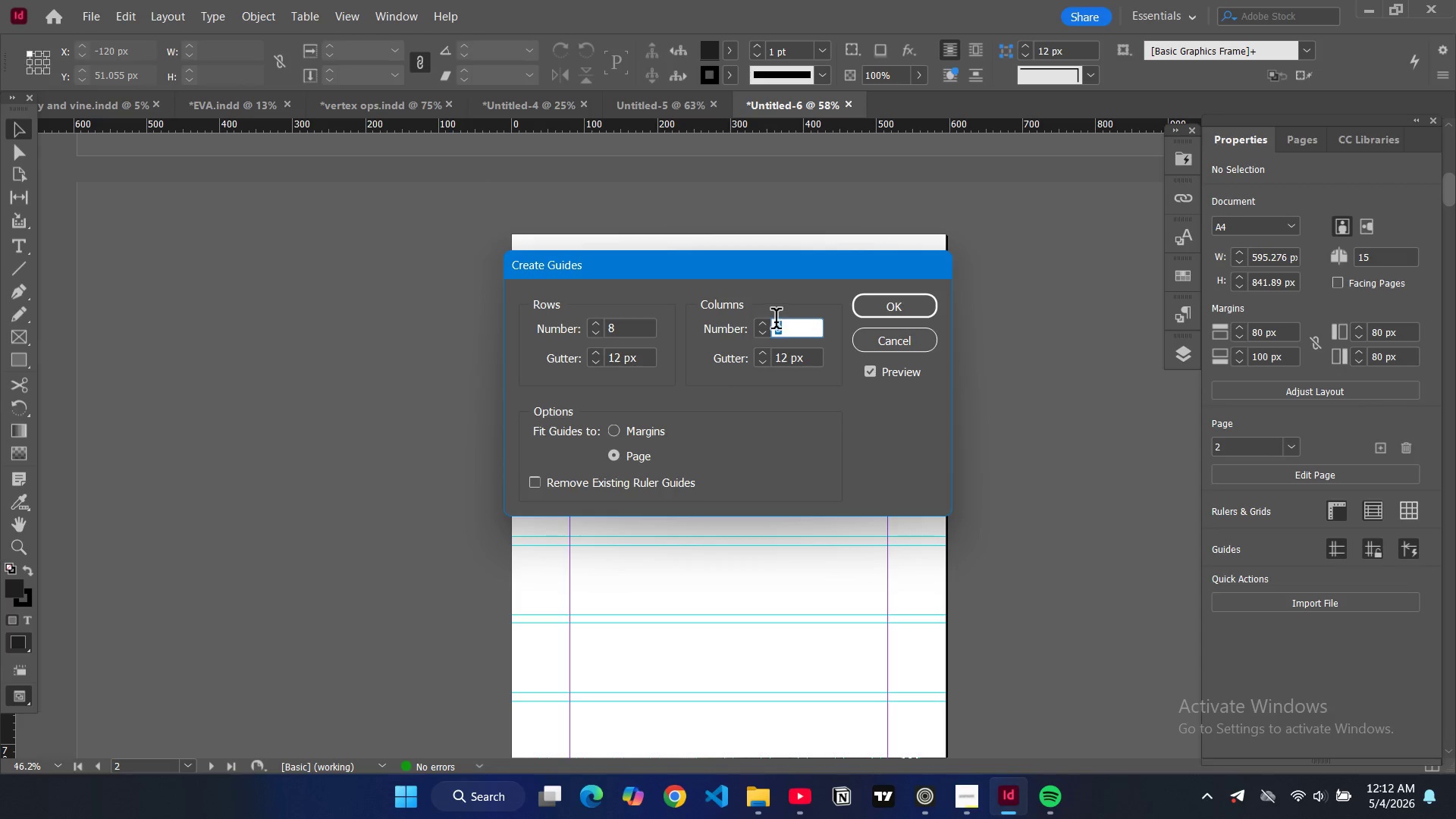 
type(12)
 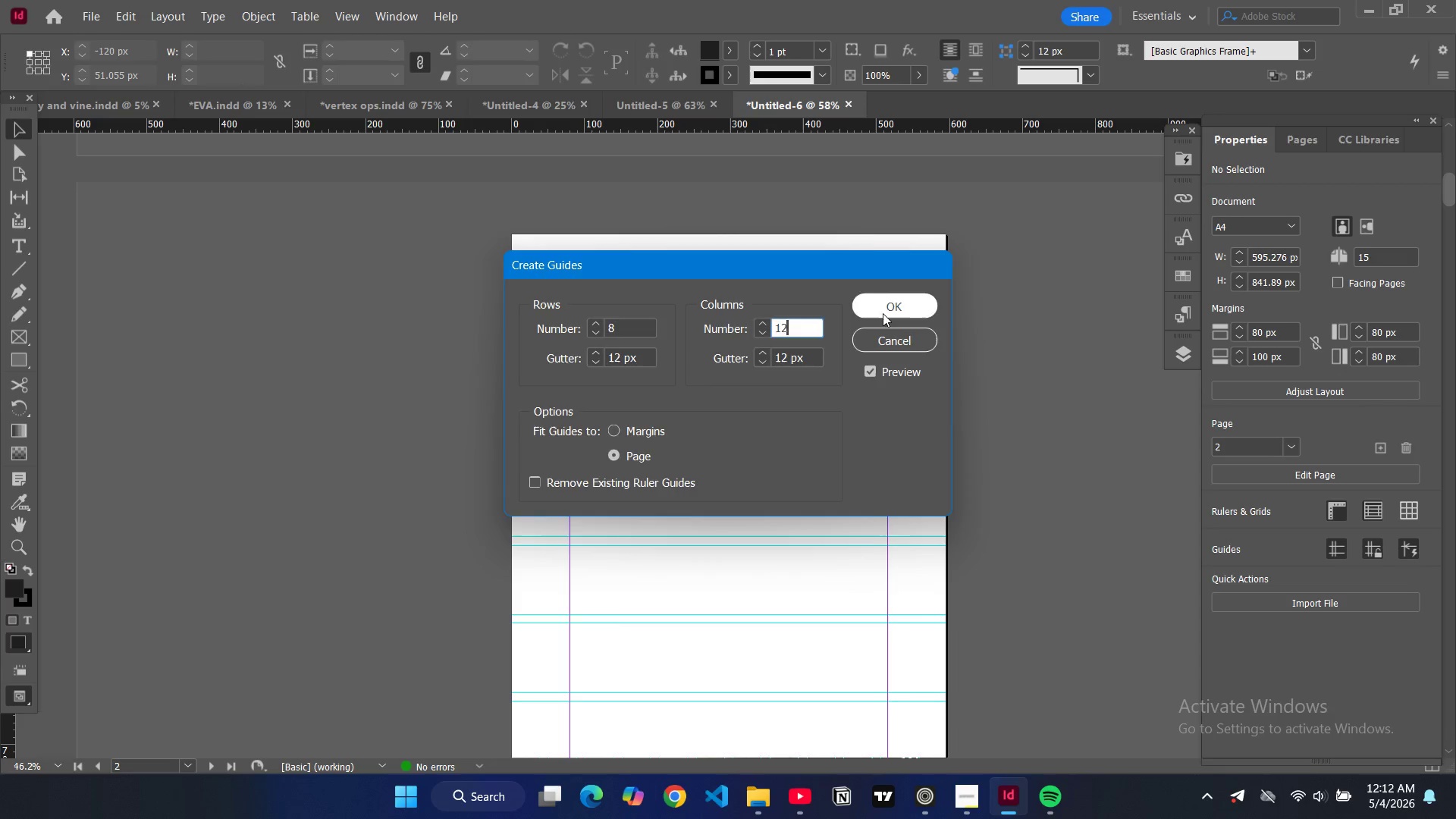 
left_click([883, 313])
 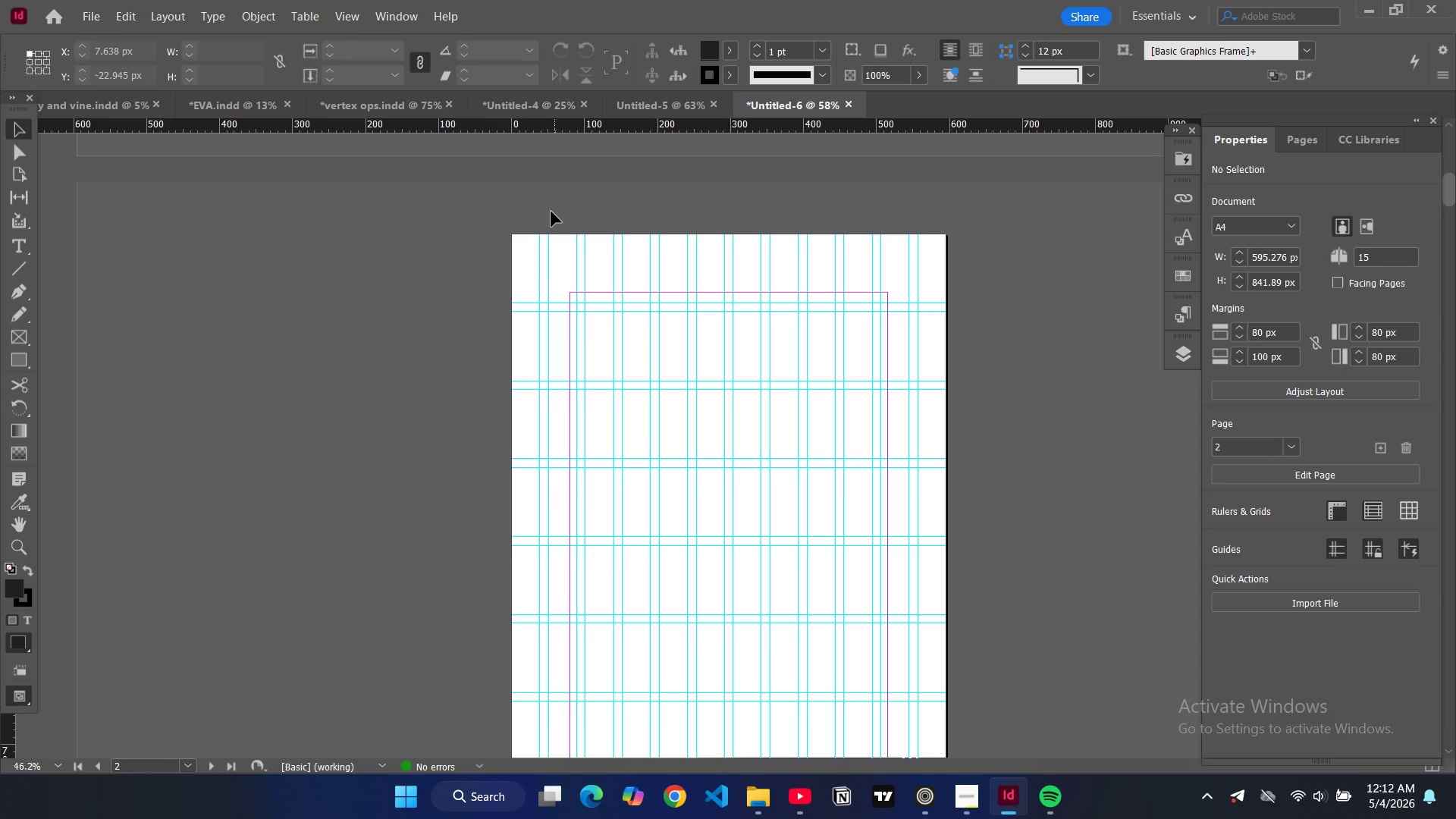 
scroll: coordinate [378, 243], scroll_direction: up, amount: 14.0
 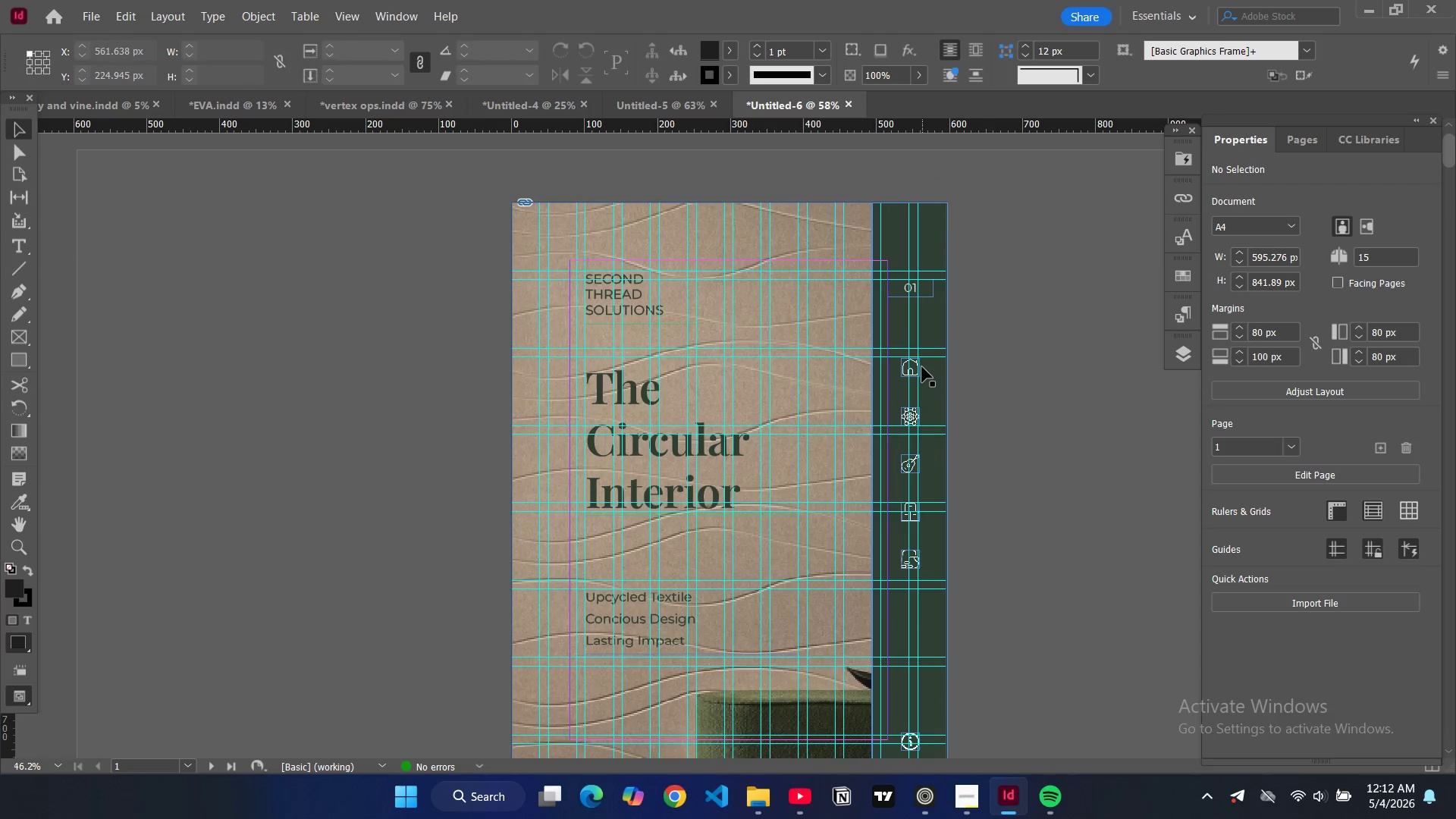 
left_click([922, 367])
 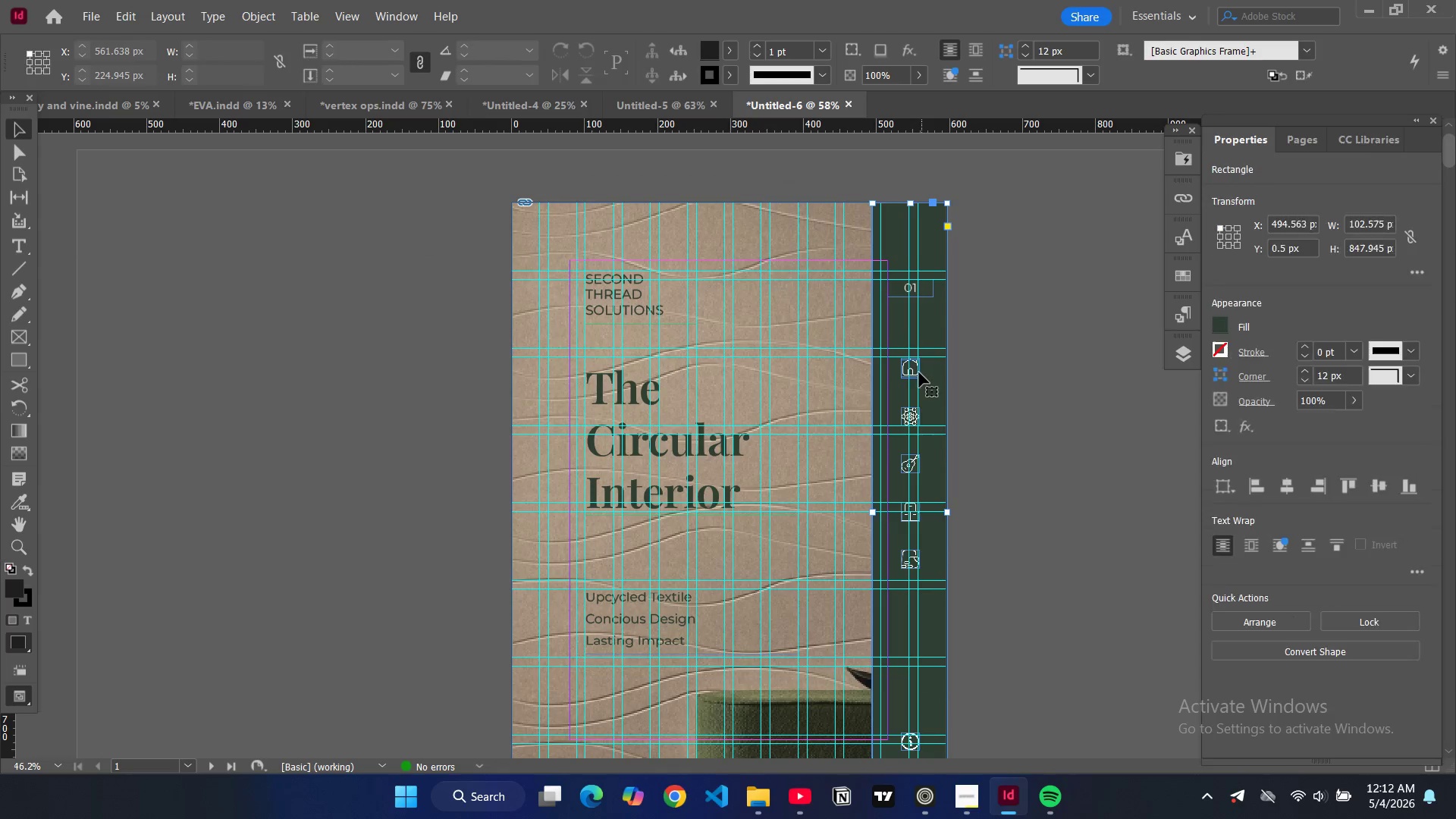 
left_click([919, 372])
 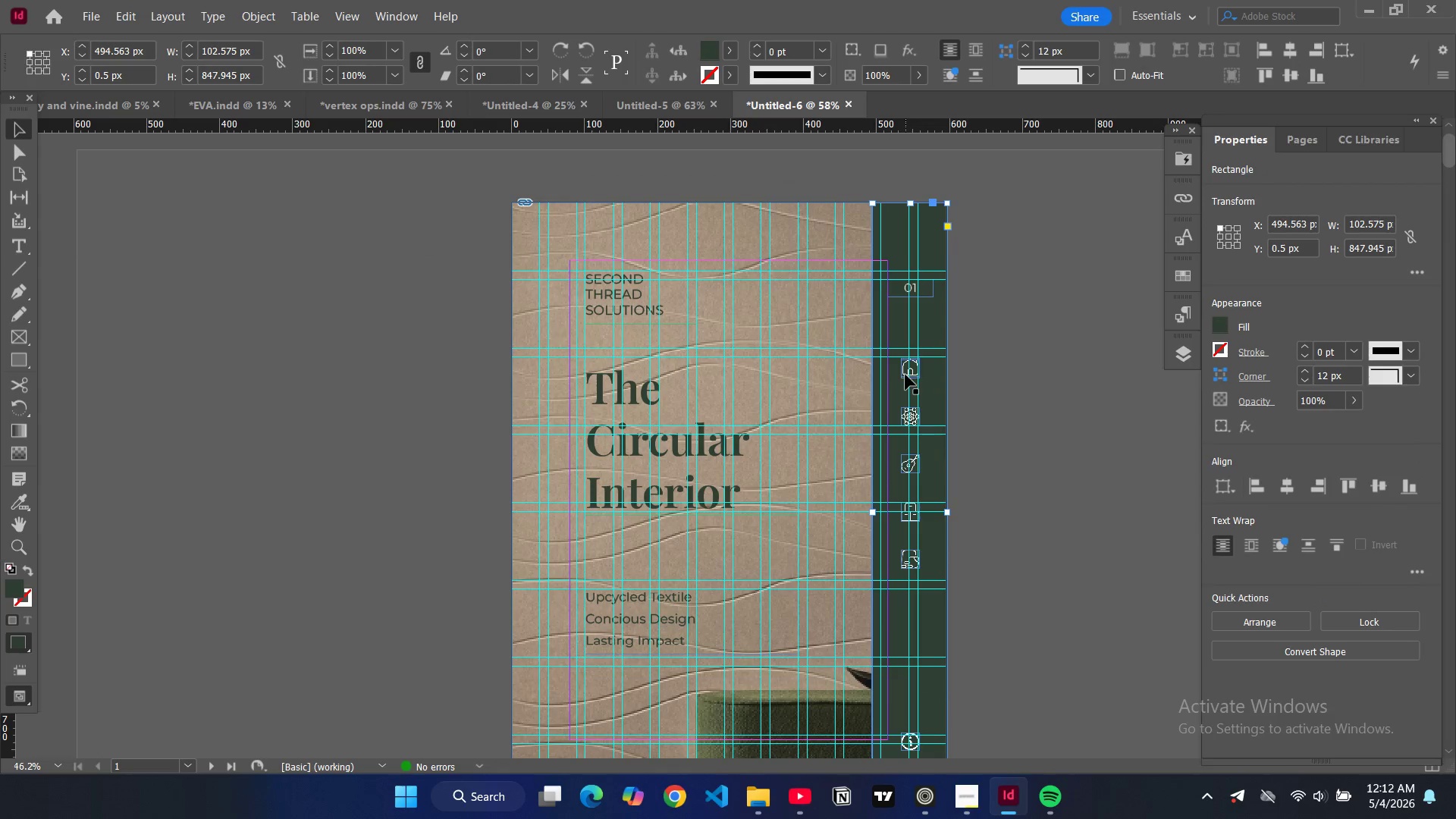 
left_click([905, 375])
 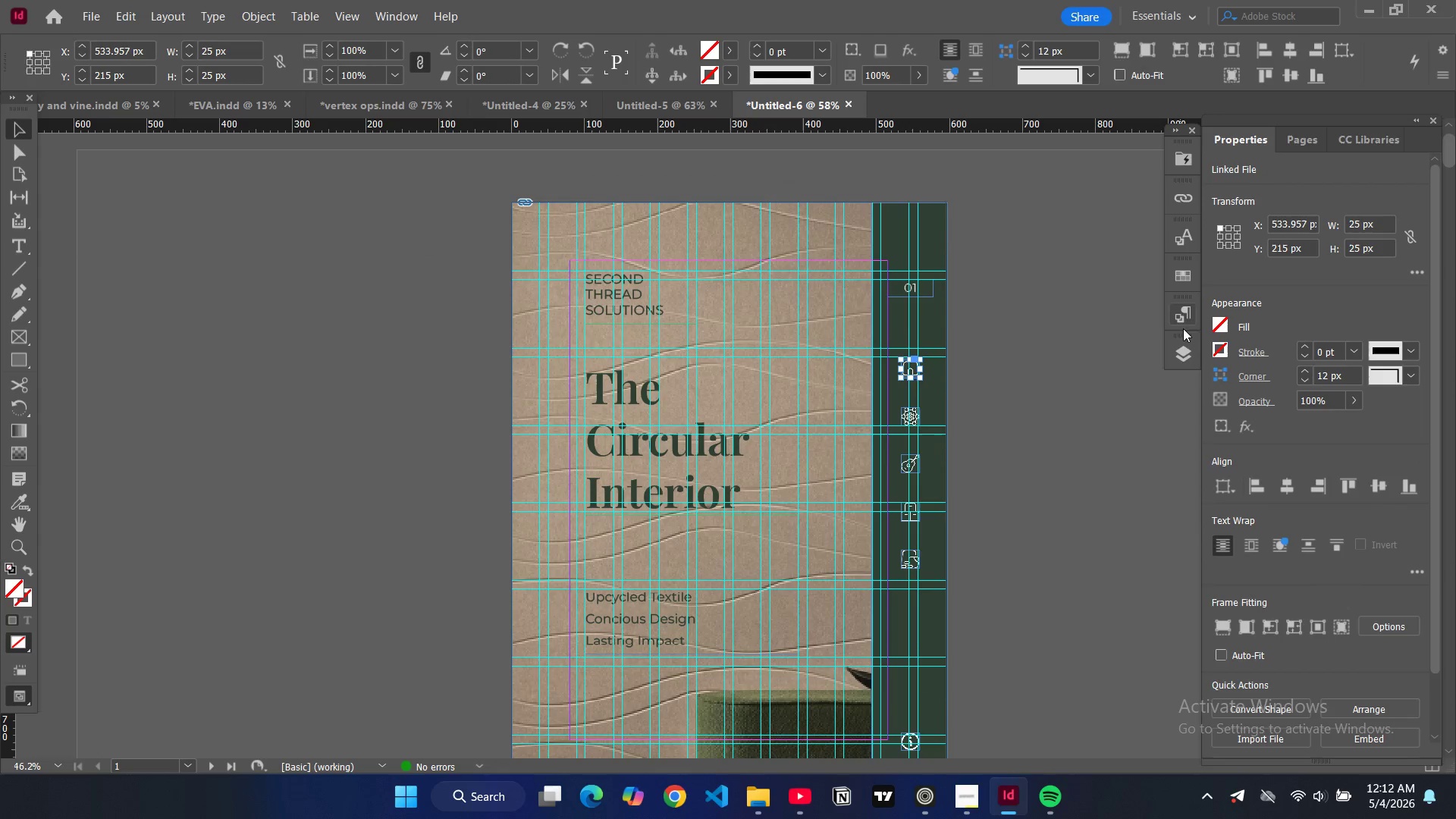 
left_click([1188, 350])
 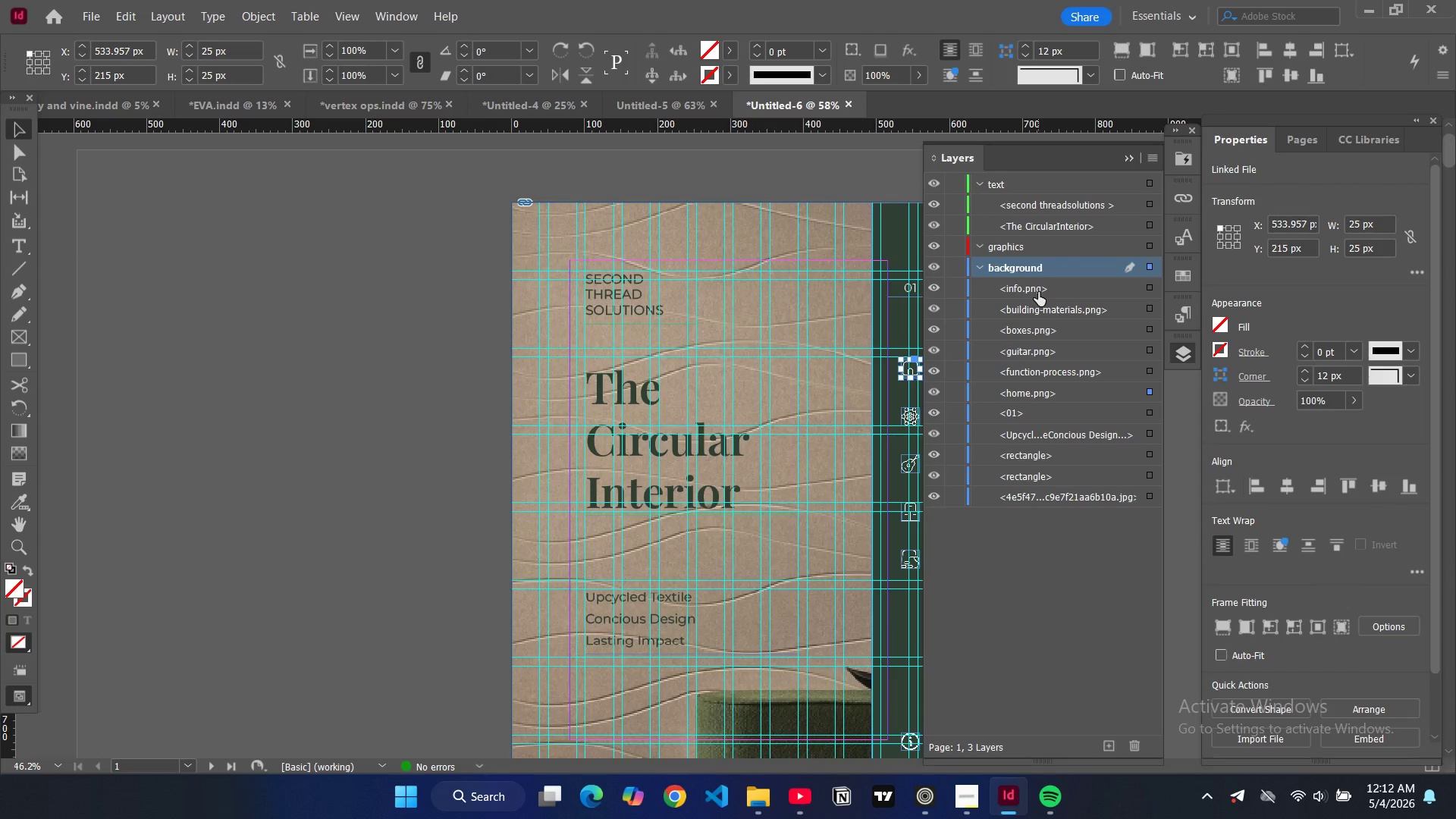 
left_click_drag(start_coordinate=[1038, 292], to_coordinate=[1039, 253])
 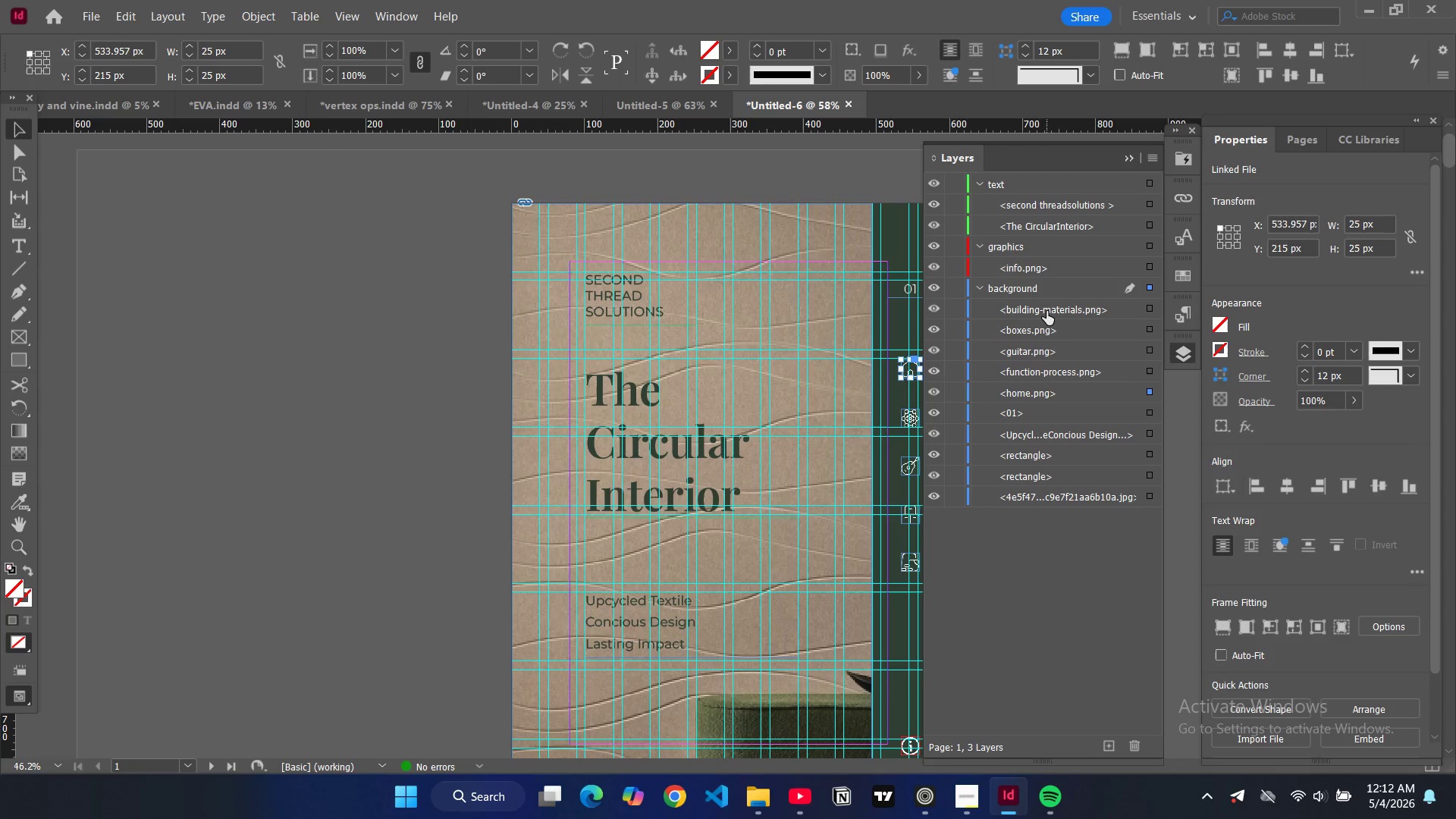 
left_click_drag(start_coordinate=[1046, 311], to_coordinate=[1051, 273])
 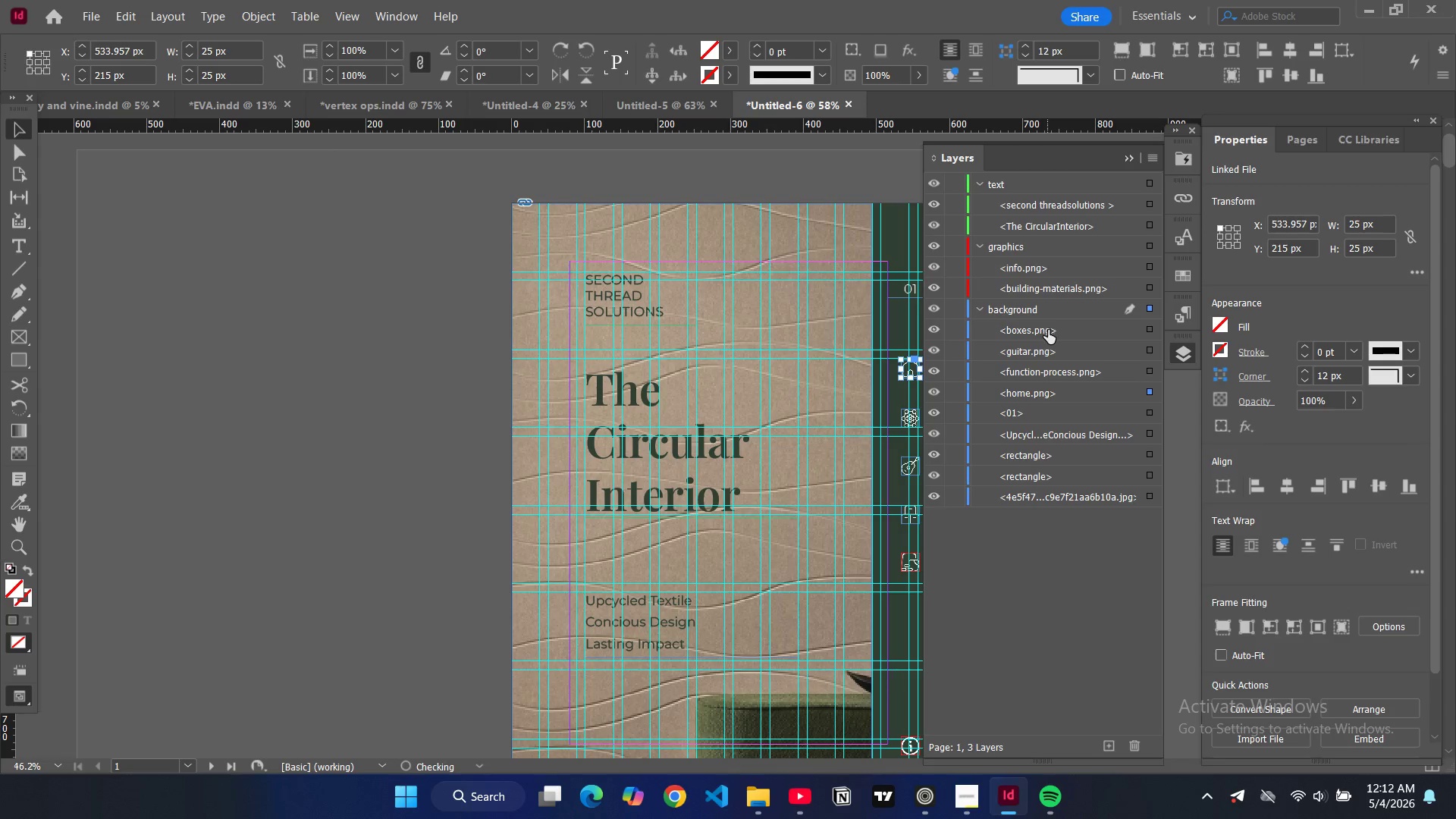 
left_click_drag(start_coordinate=[1048, 330], to_coordinate=[1054, 284])
 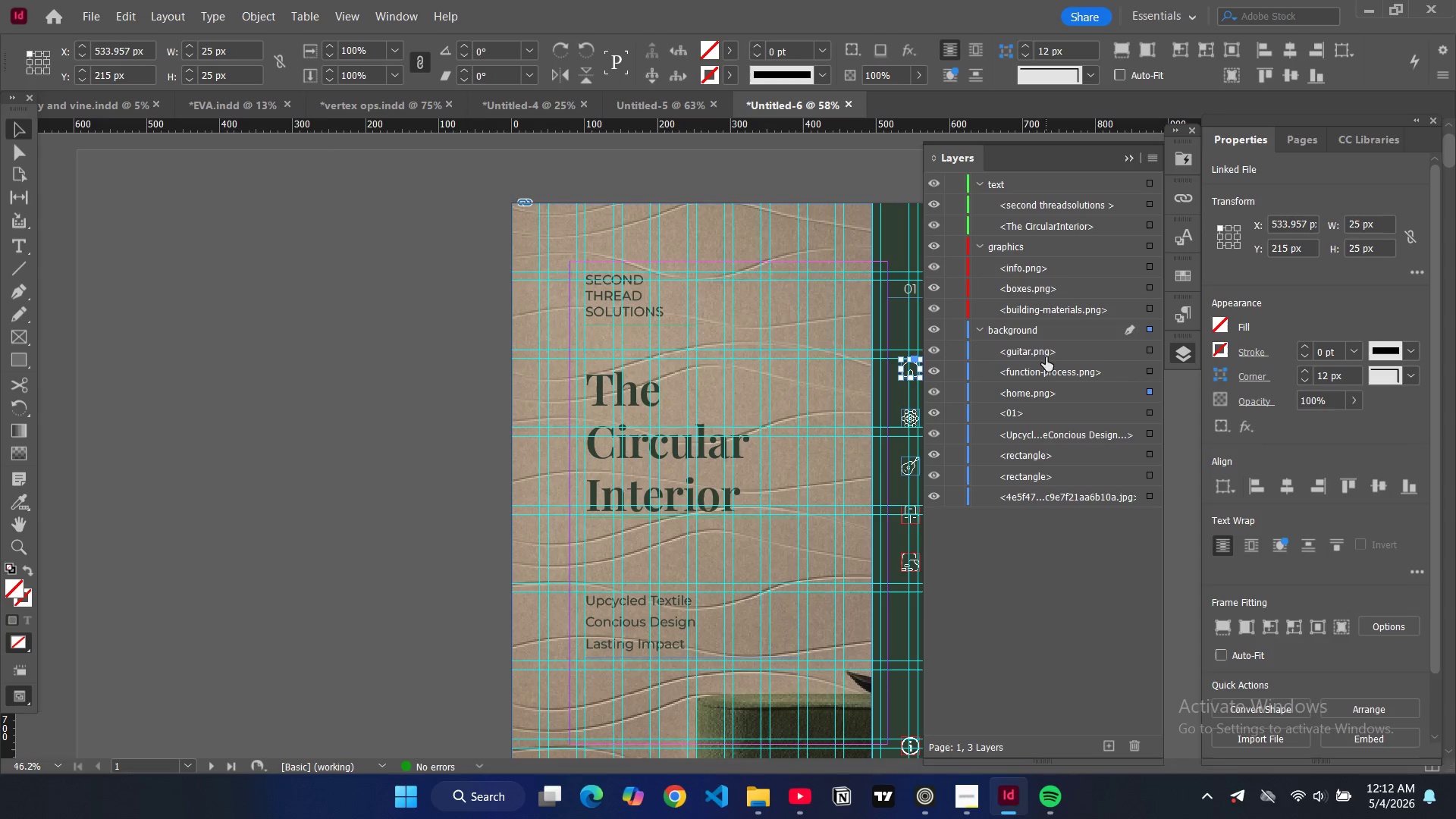 
left_click_drag(start_coordinate=[1046, 357], to_coordinate=[1055, 308])
 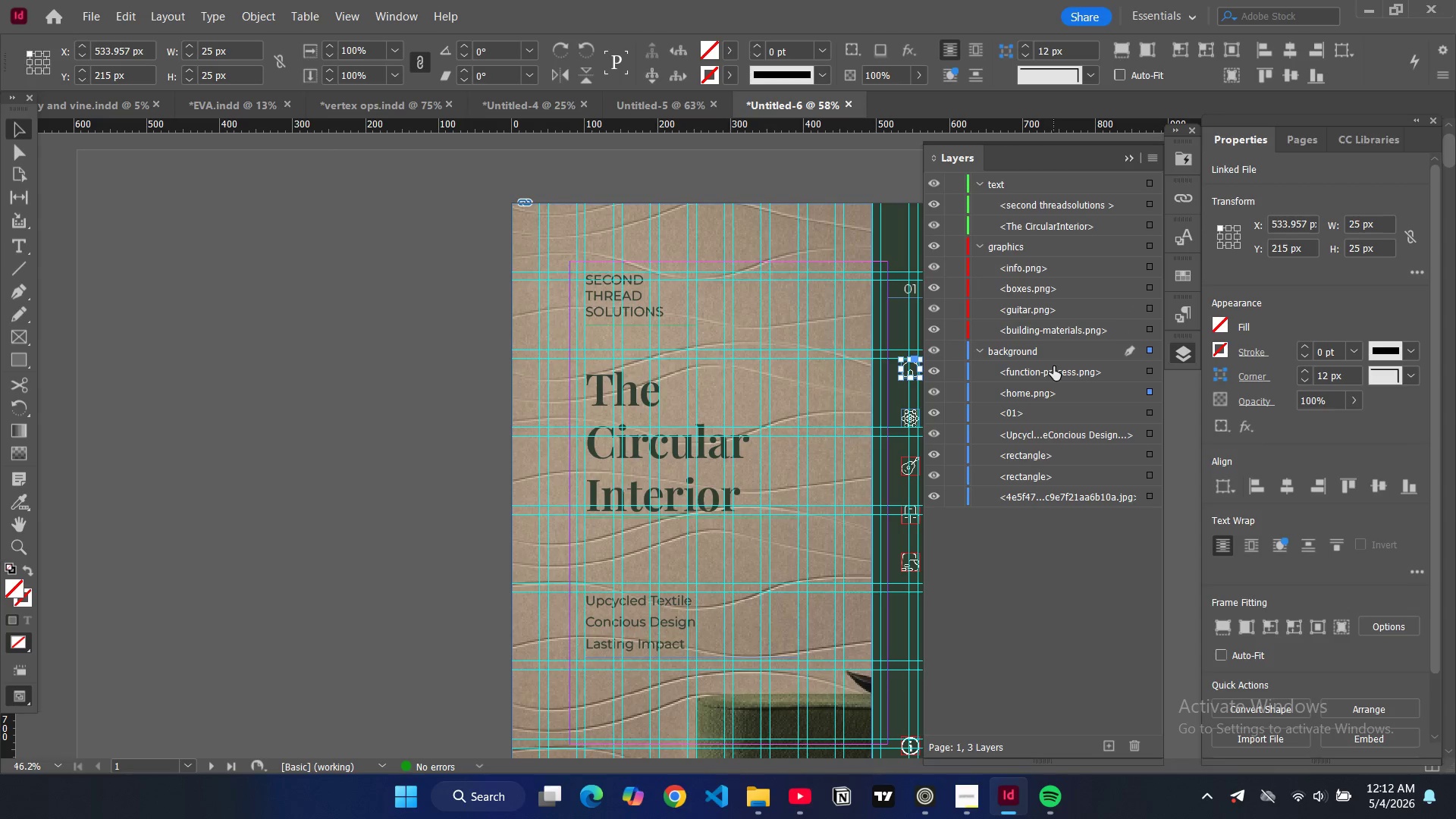 
left_click_drag(start_coordinate=[1053, 366], to_coordinate=[1052, 317])
 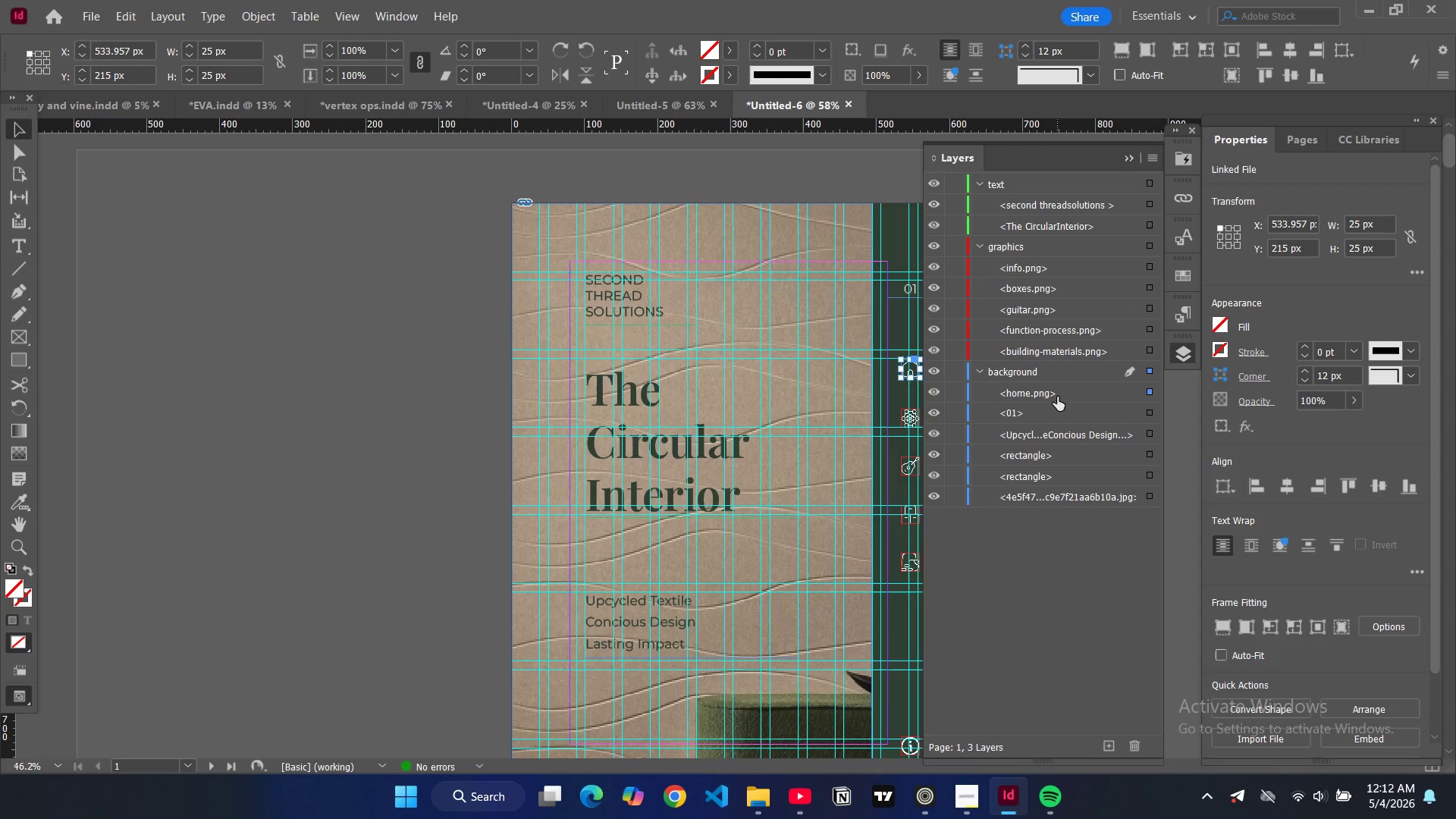 
left_click_drag(start_coordinate=[1057, 397], to_coordinate=[1062, 347])
 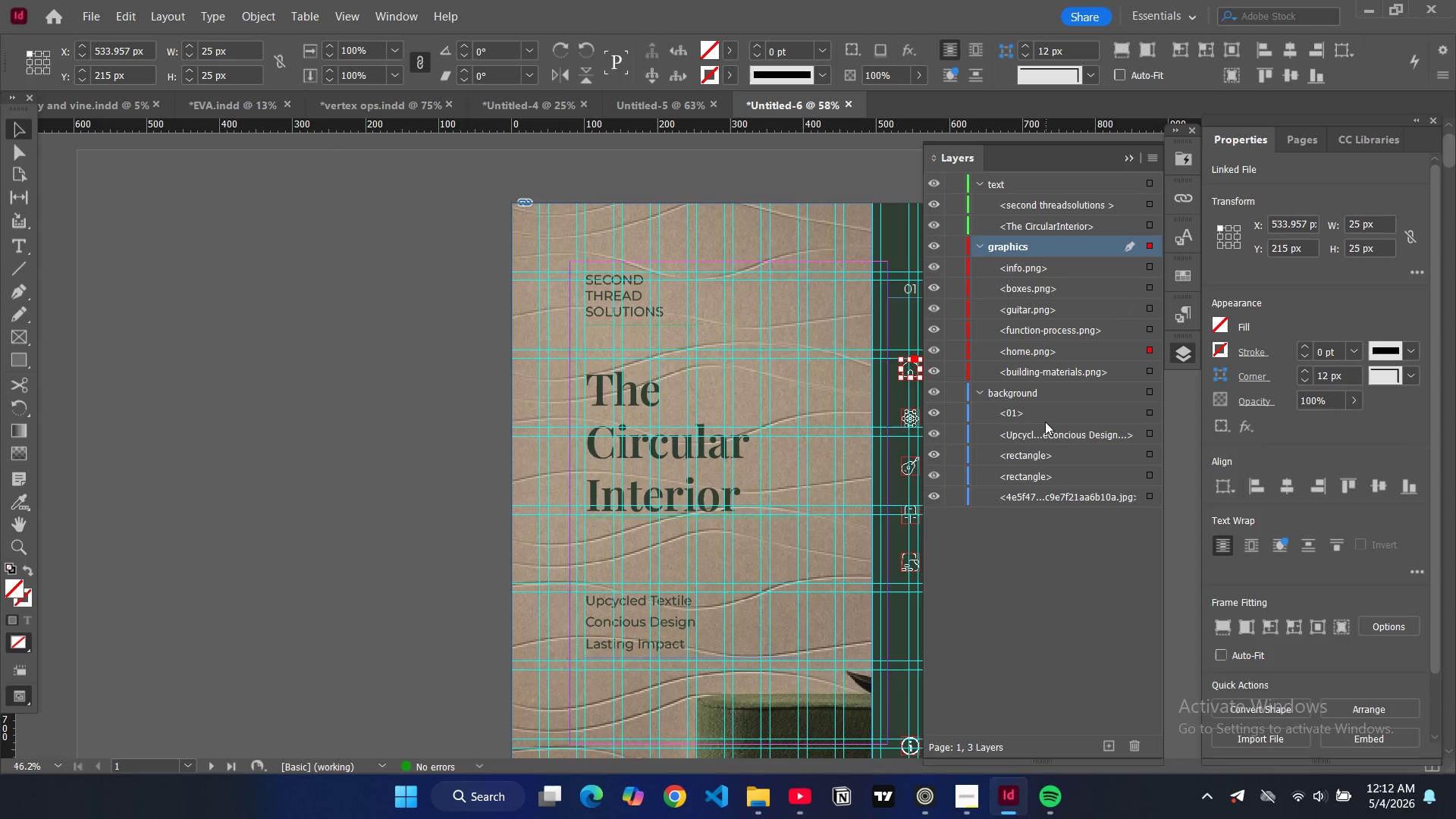 
left_click([1048, 416])
 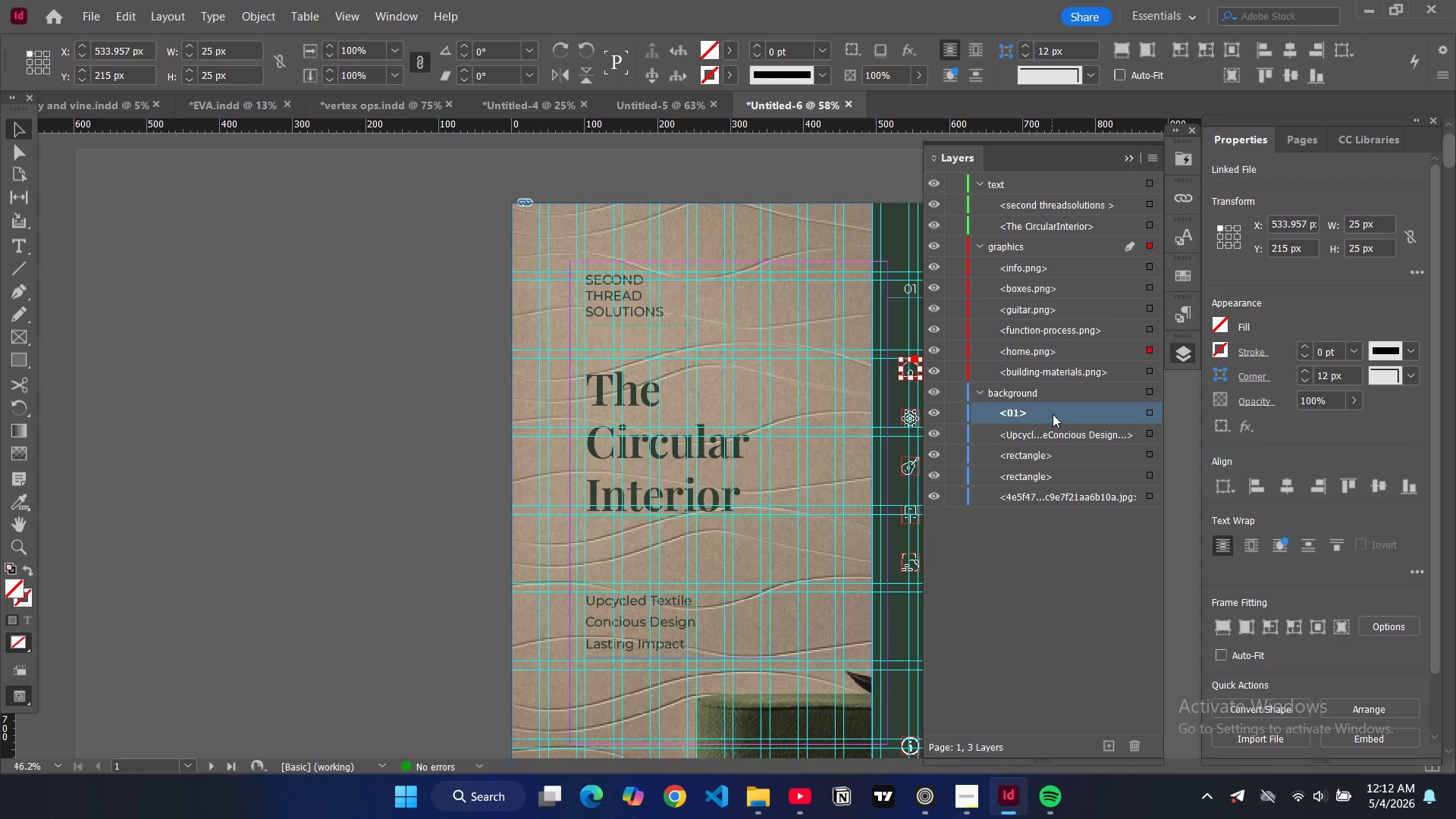 
left_click_drag(start_coordinate=[1053, 414], to_coordinate=[1055, 201])
 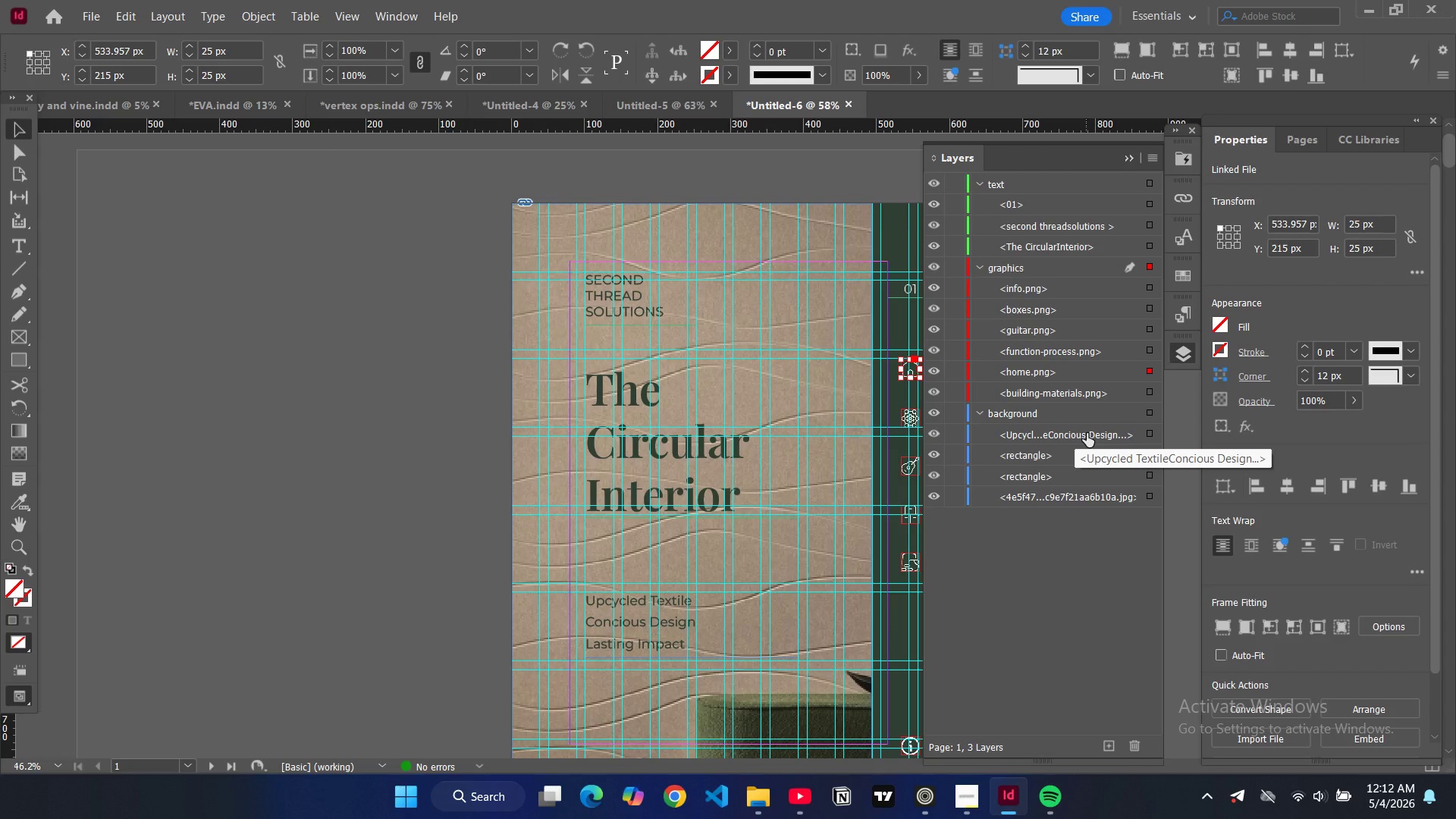 
left_click_drag(start_coordinate=[1087, 433], to_coordinate=[1079, 220])
 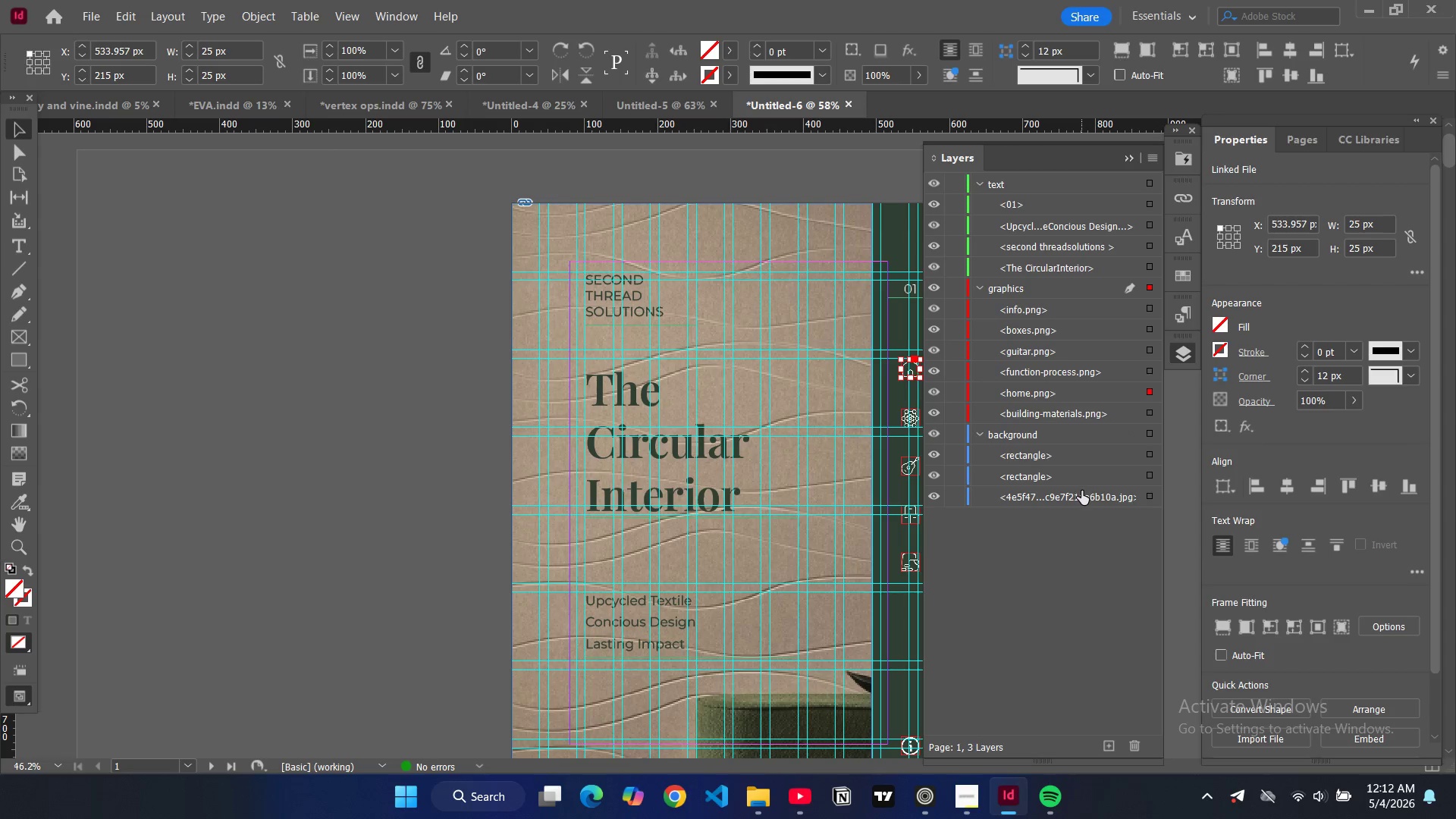 
left_click_drag(start_coordinate=[1081, 492], to_coordinate=[1091, 350])
 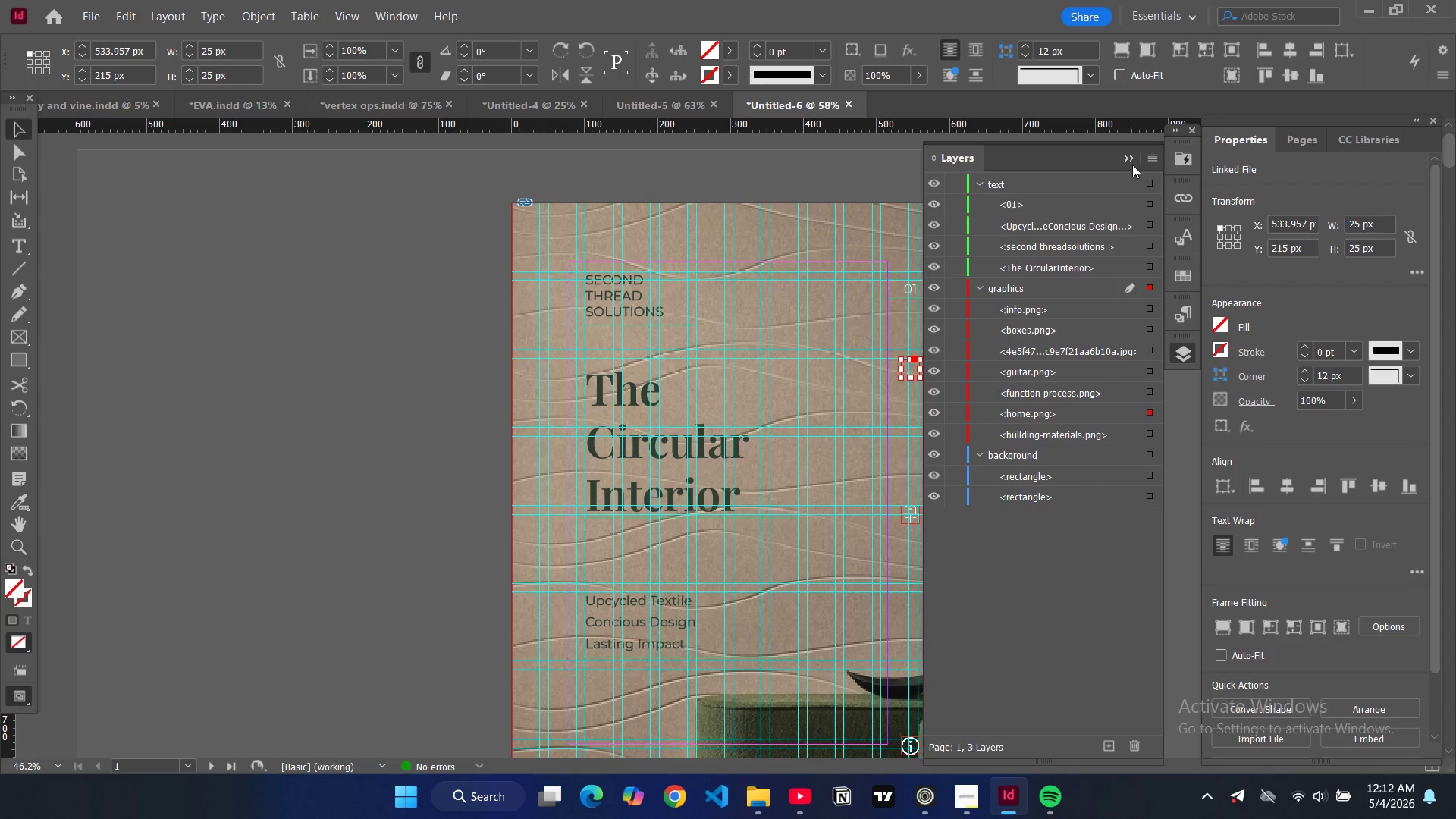 
left_click([1132, 159])
 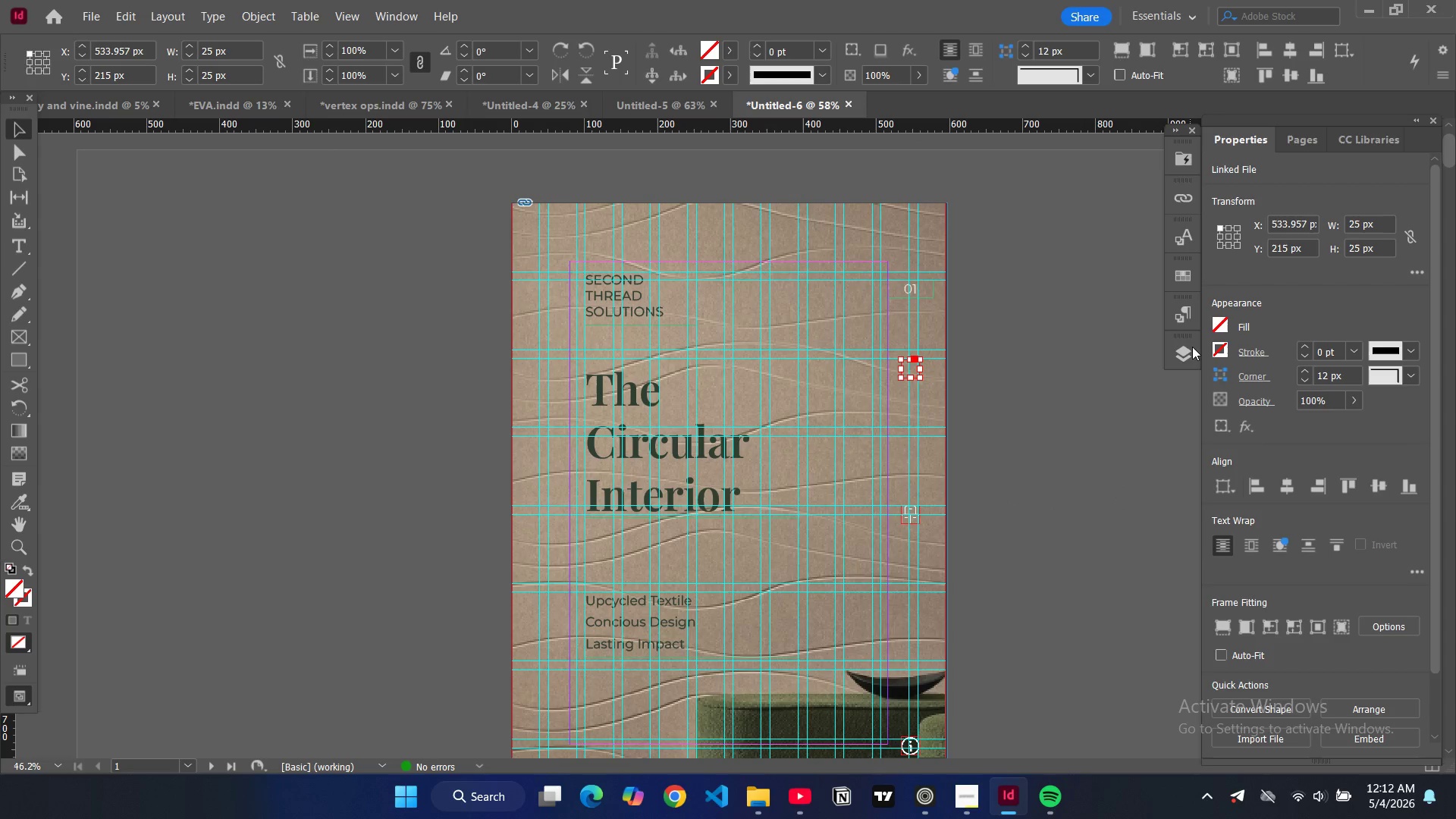 
left_click([1187, 351])
 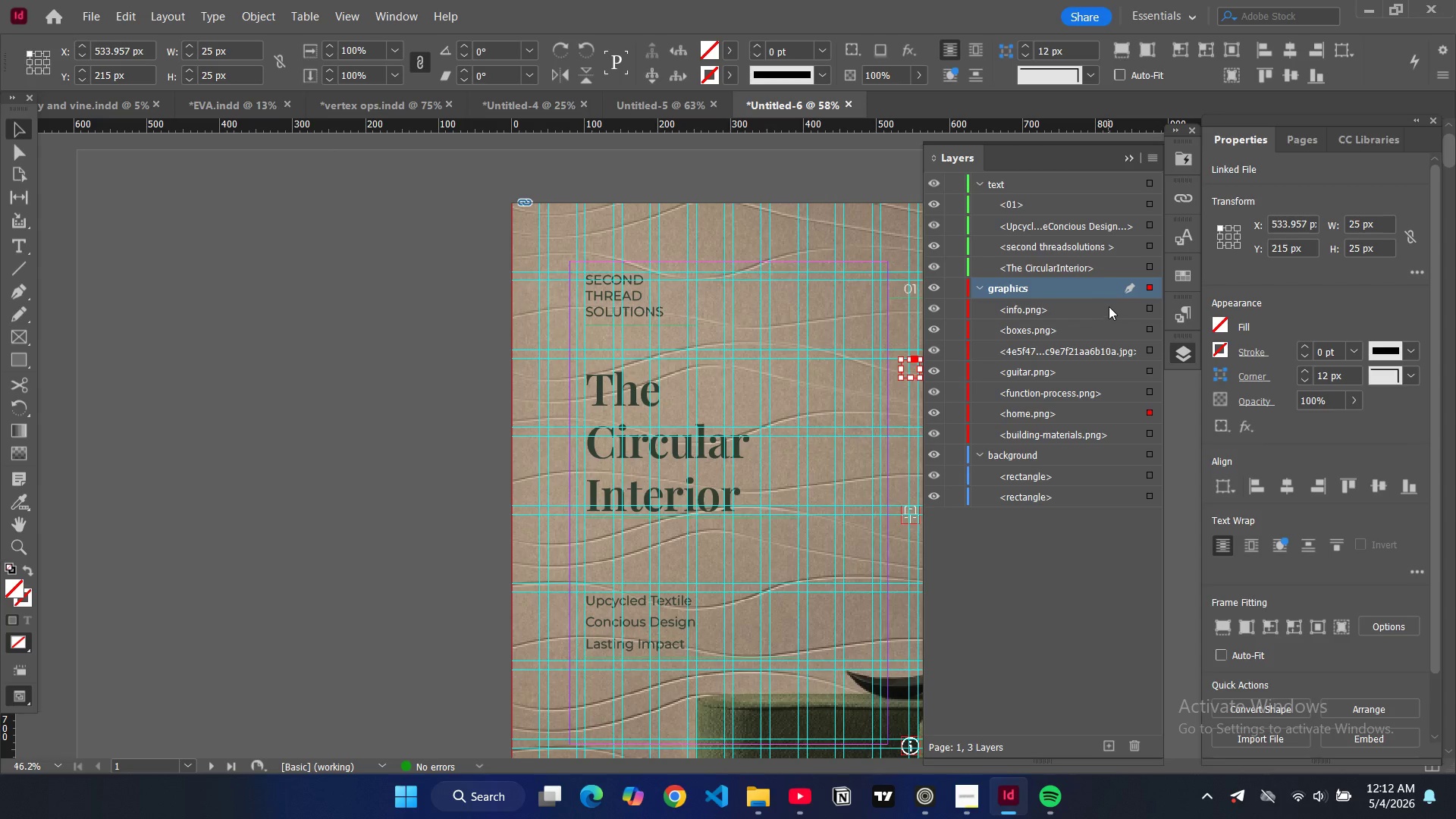 
key(Control+Z)
 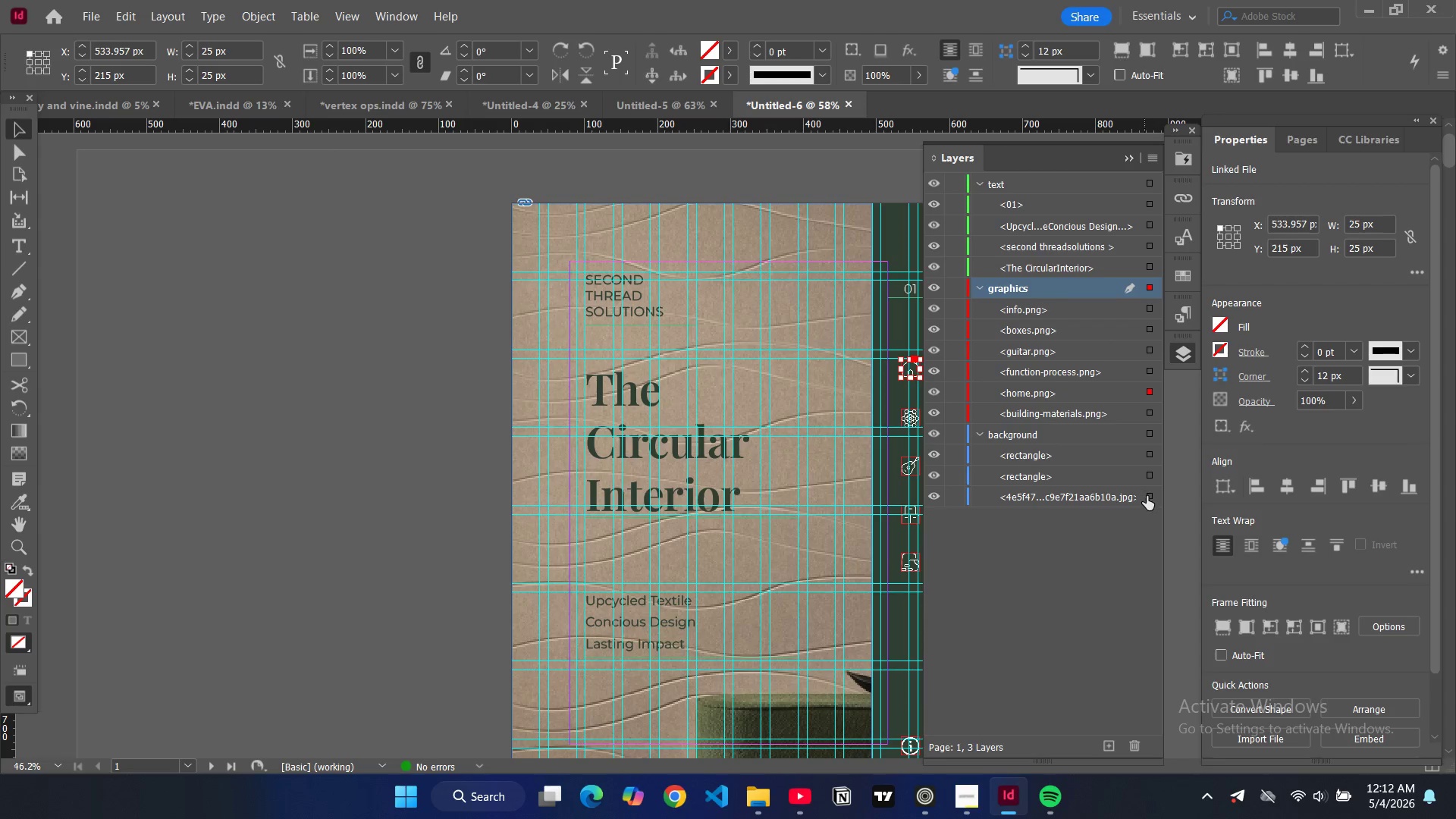 
left_click([1150, 500])
 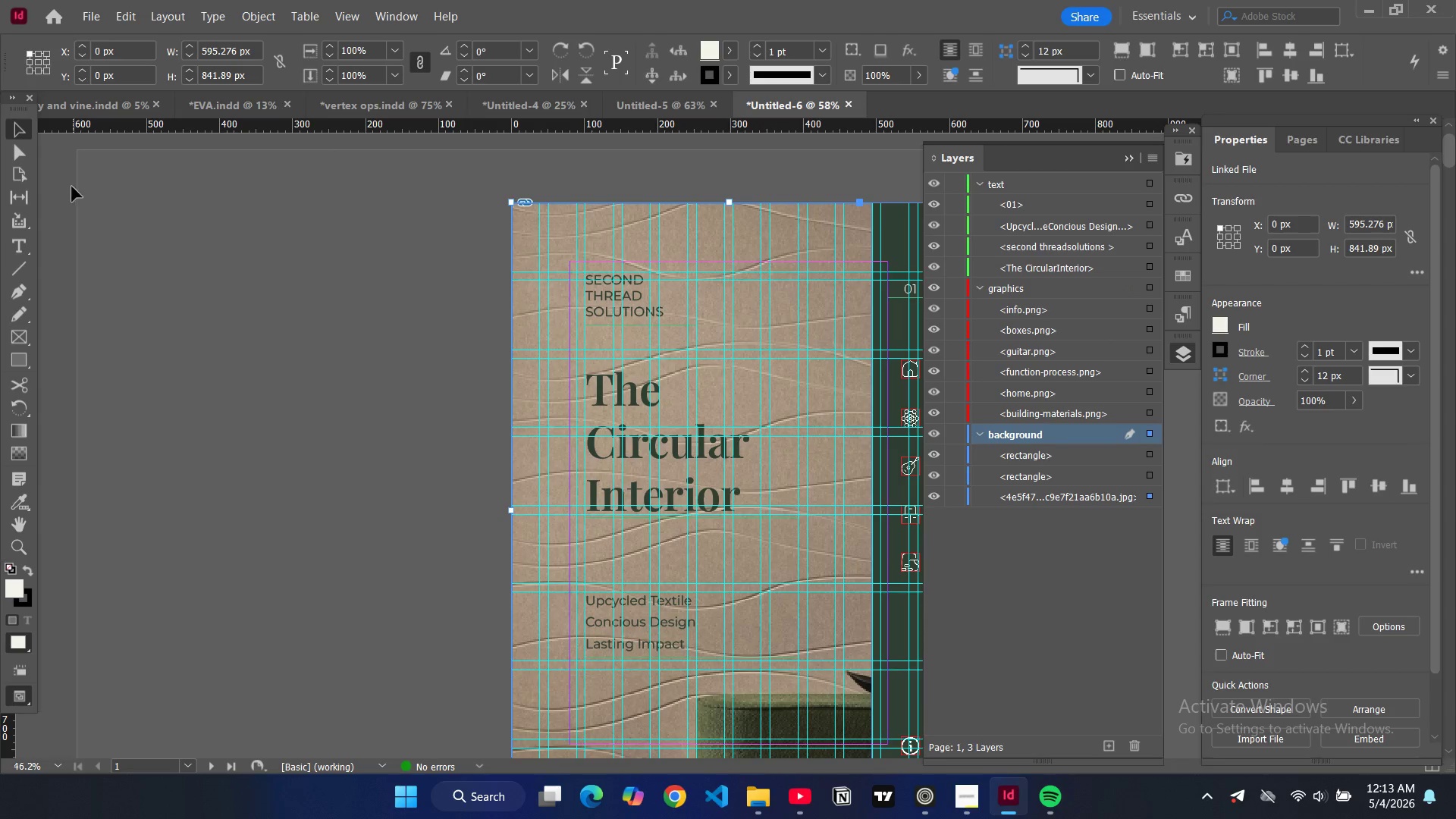 
double_click([171, 232])
 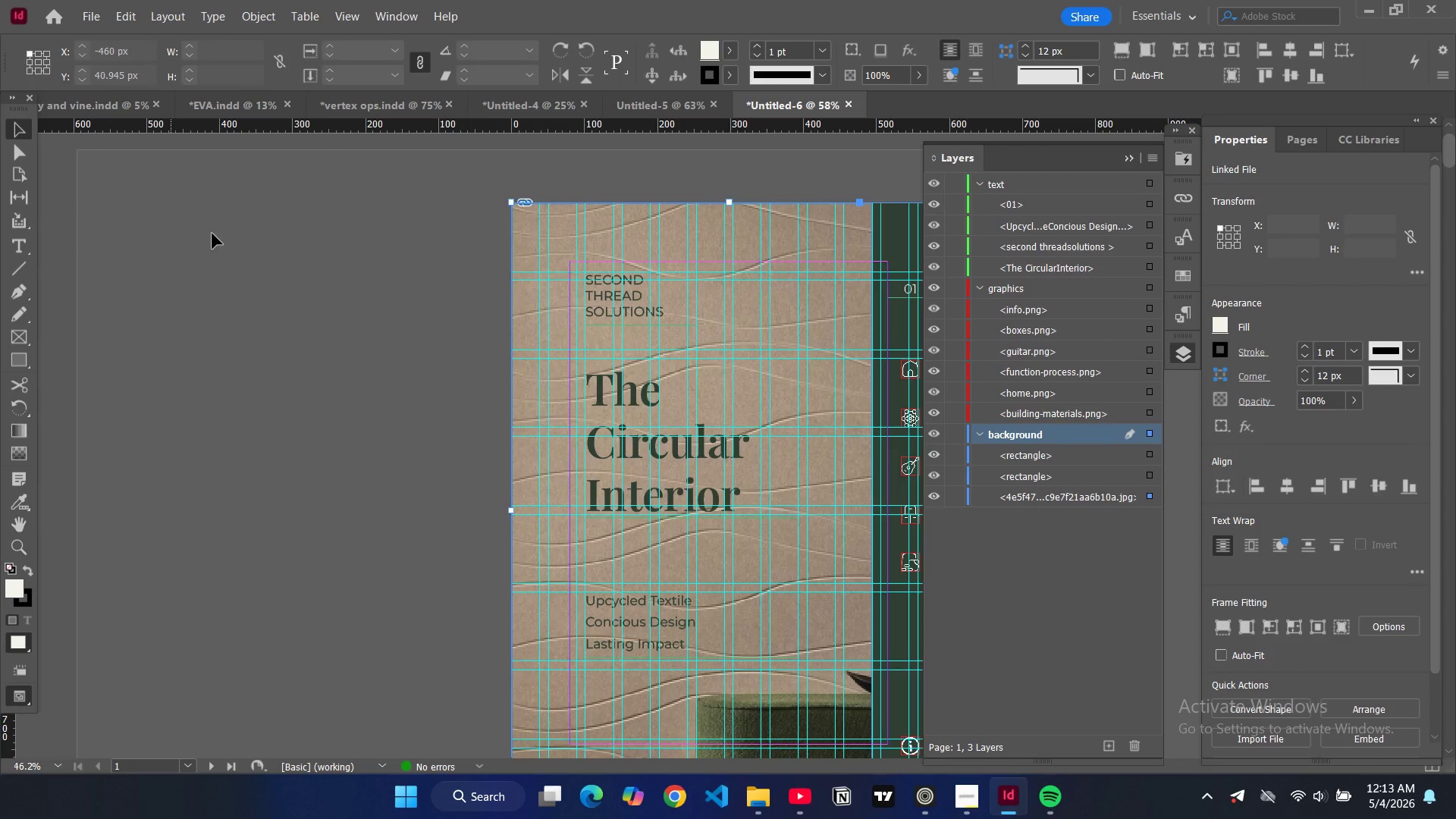 
key(W)
 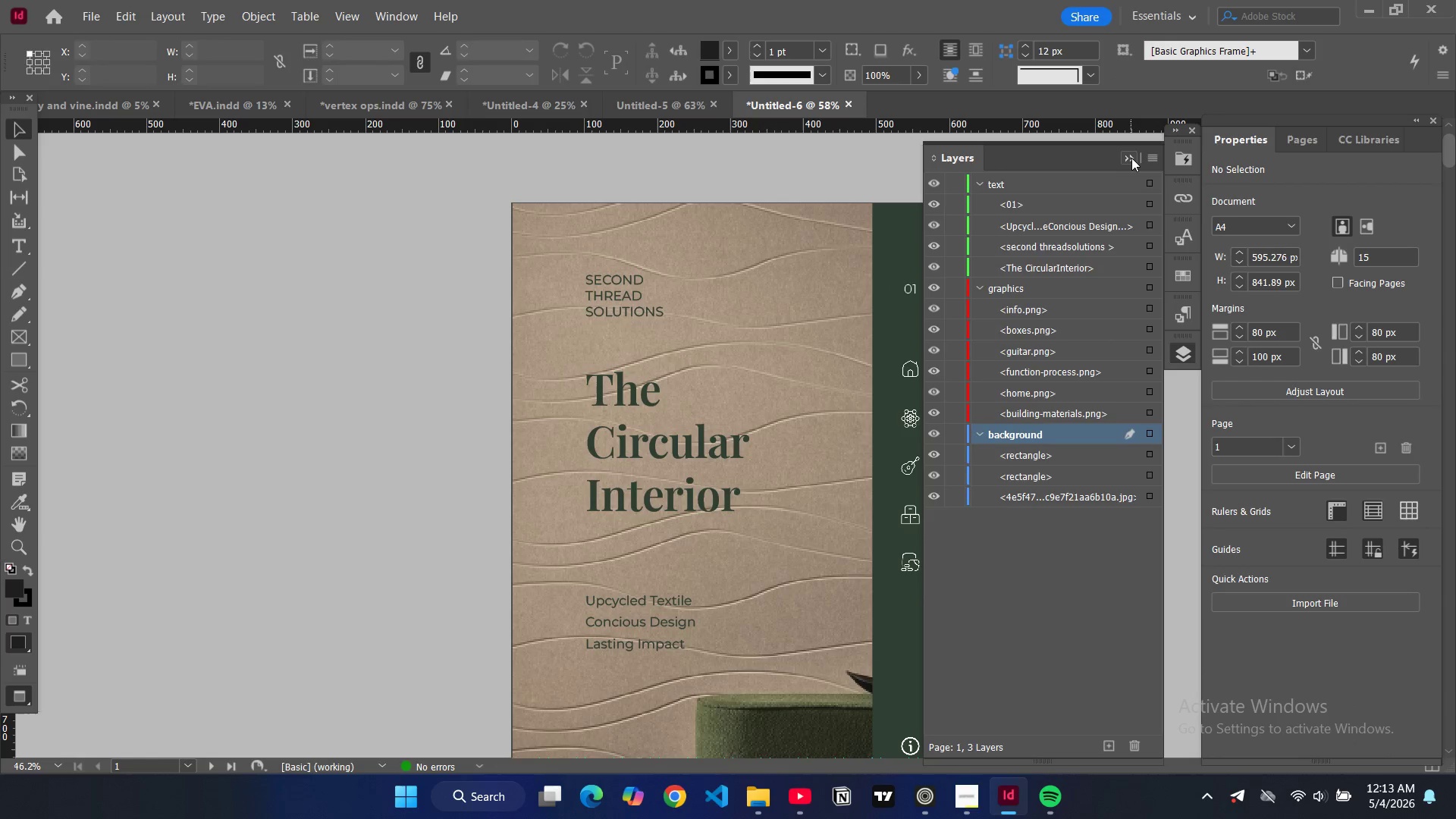 
left_click([1131, 158])
 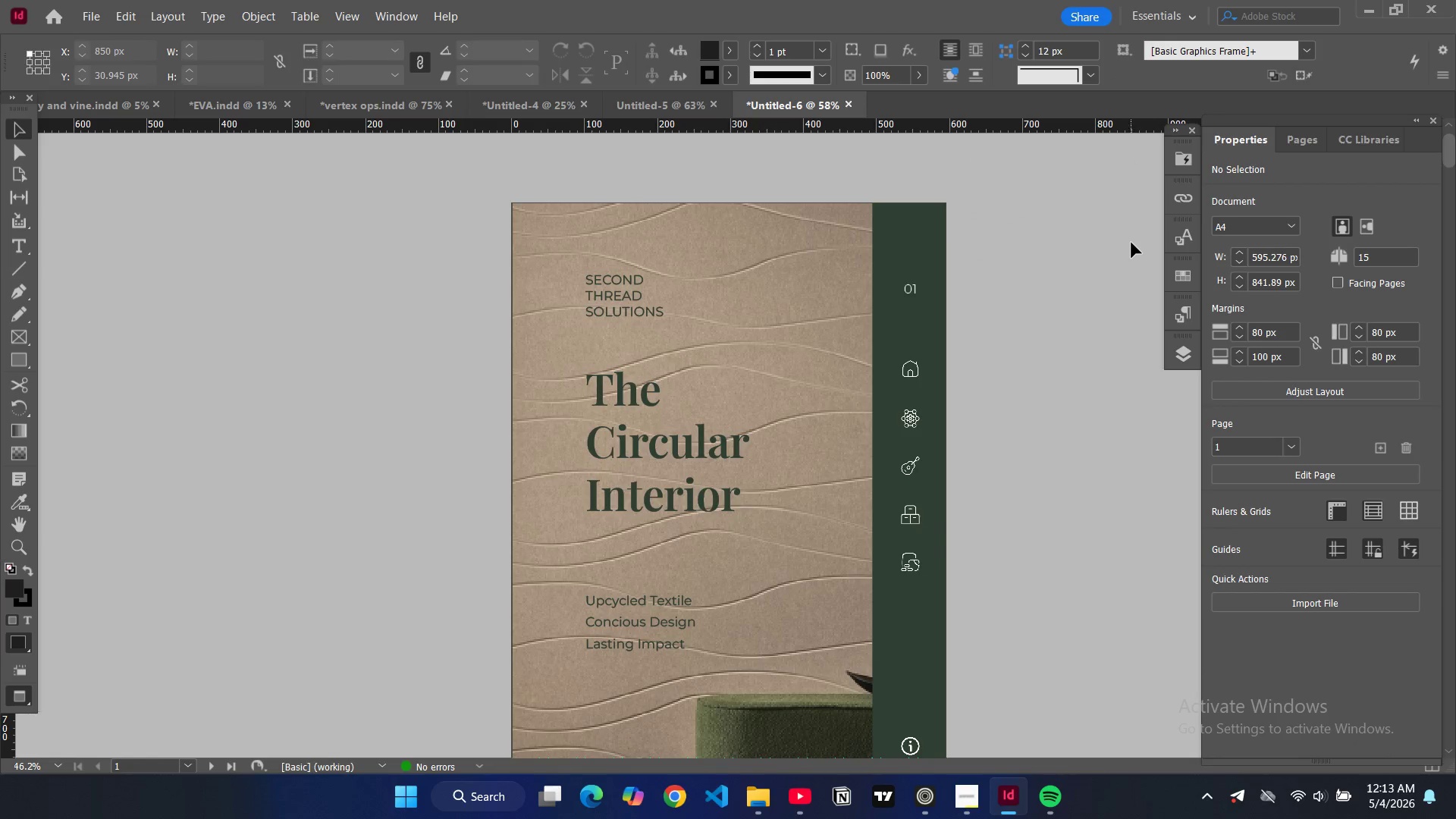 
scroll: coordinate [1131, 243], scroll_direction: down, amount: 3.0
 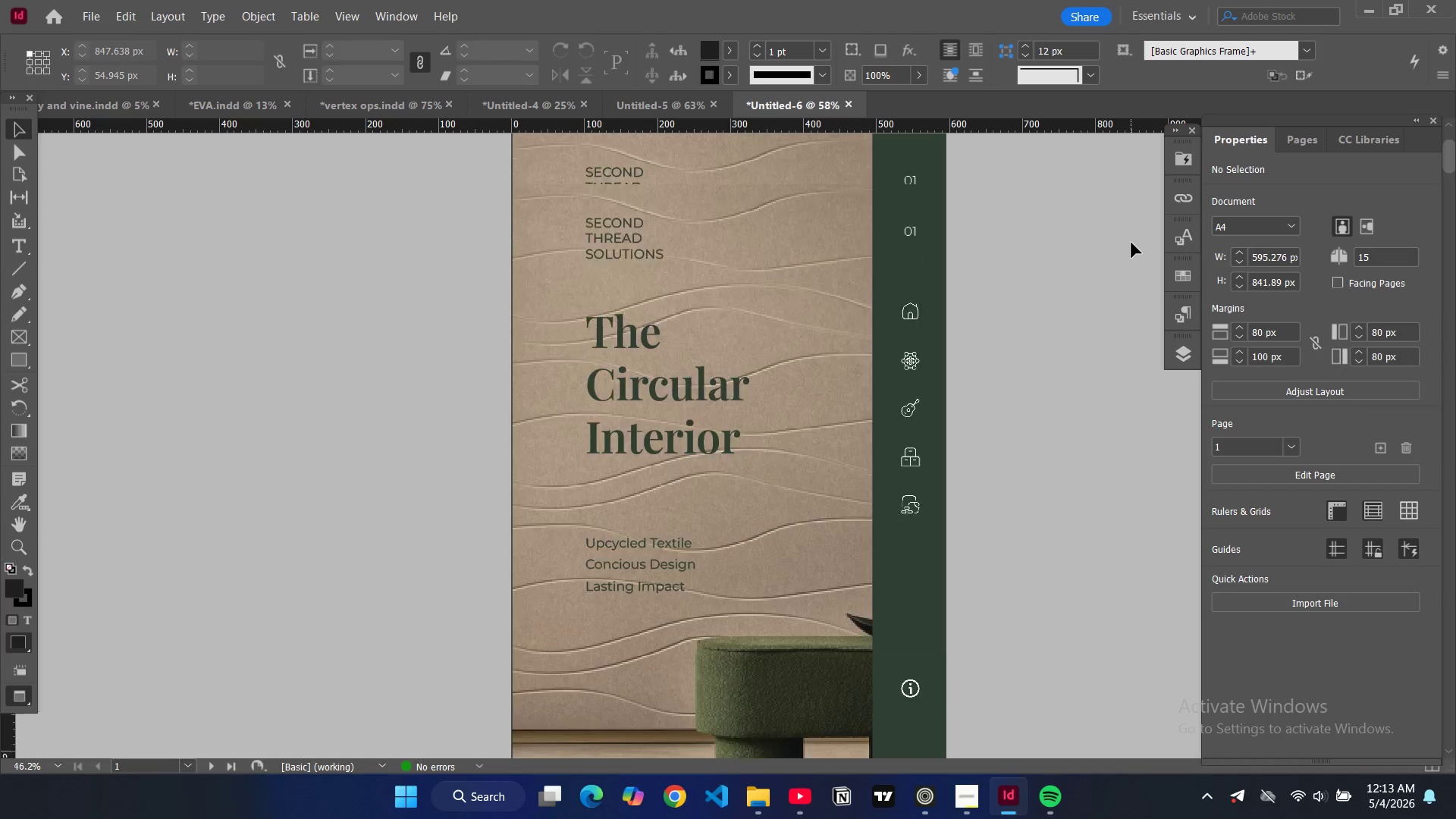 
scroll: coordinate [1131, 243], scroll_direction: up, amount: 3.0
 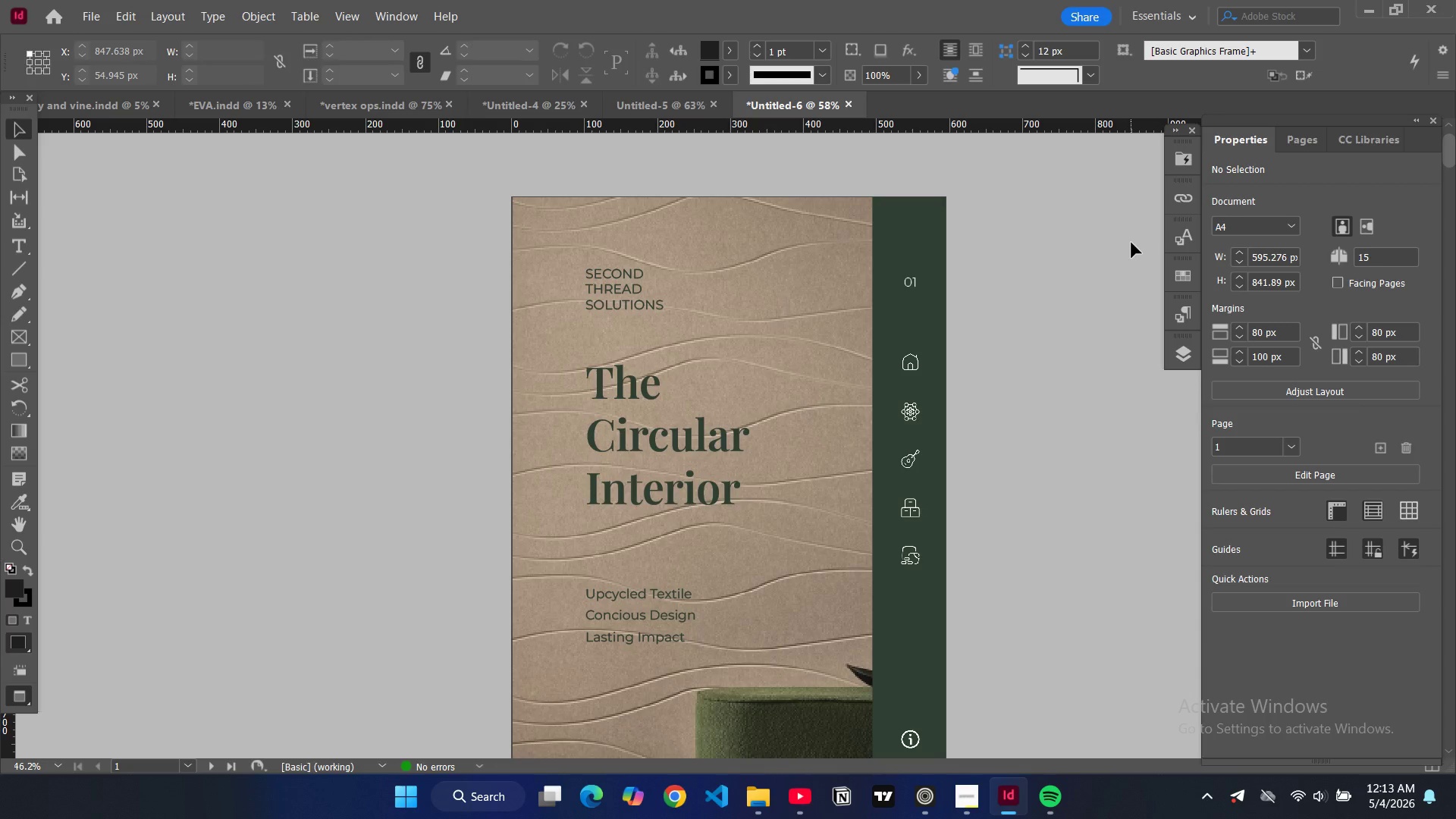 
scroll: coordinate [1131, 243], scroll_direction: down, amount: 2.0
 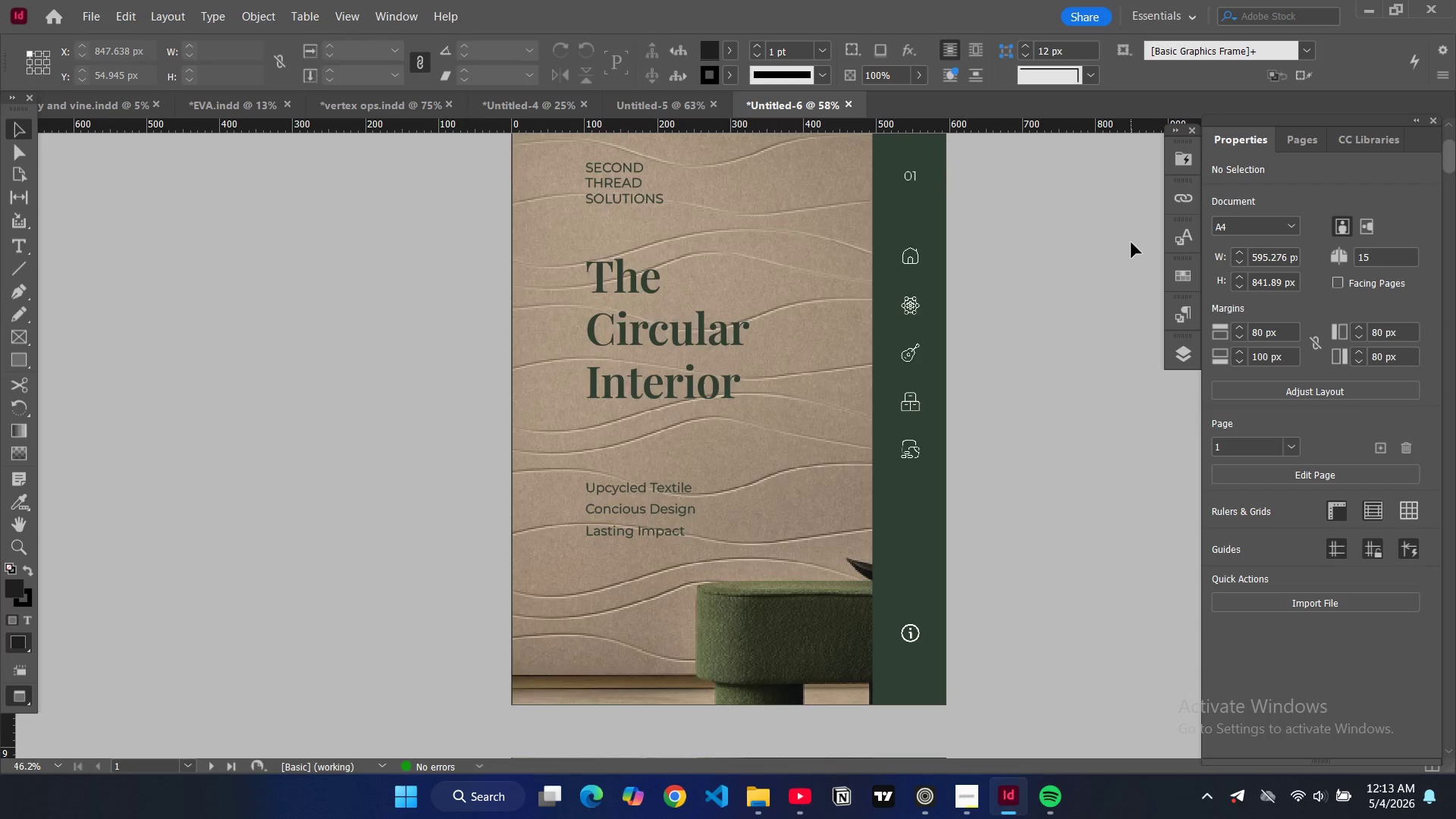 
key(W)
 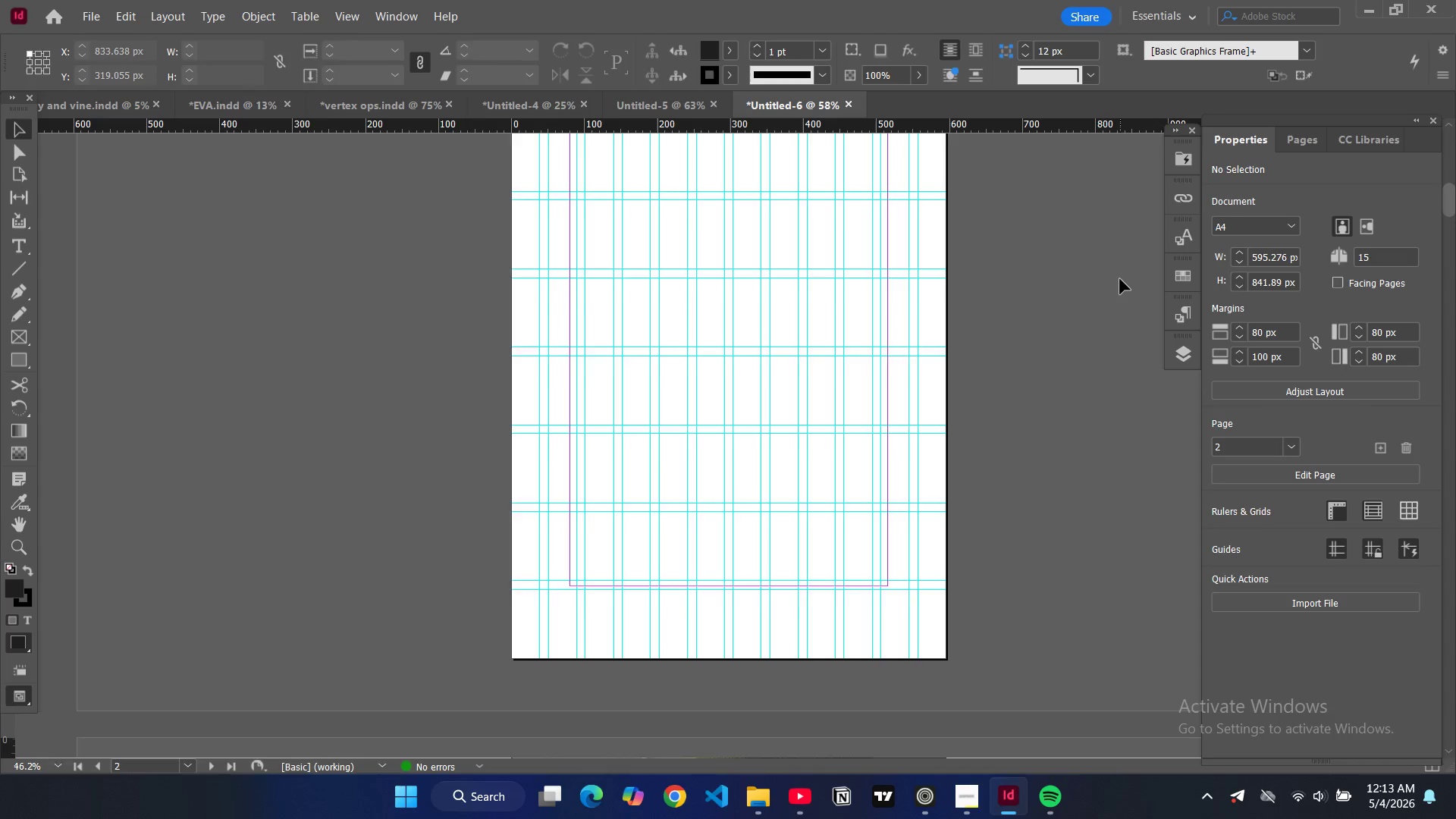 
scroll: coordinate [1129, 243], scroll_direction: down, amount: 15.0
 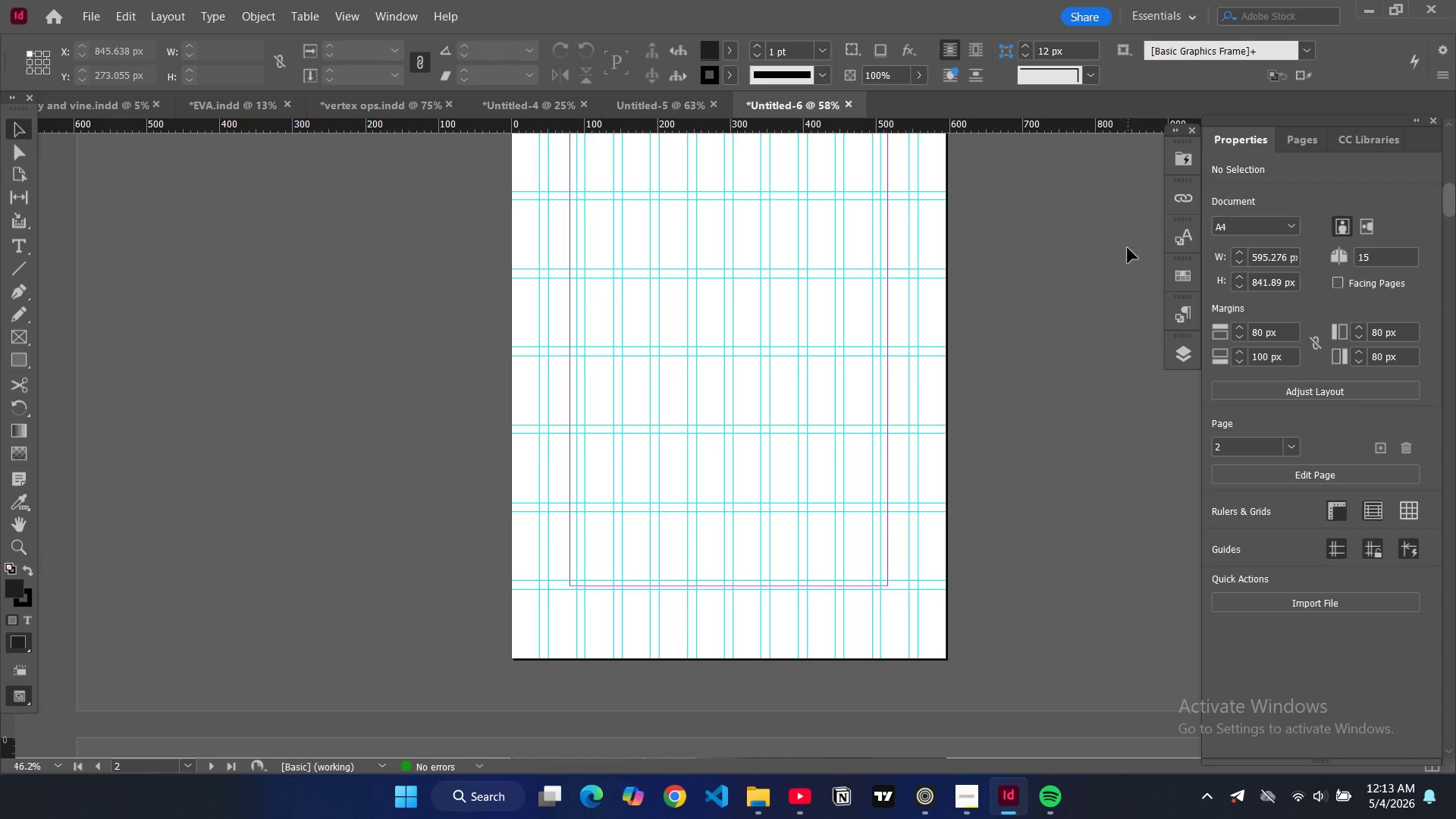 
scroll: coordinate [629, 211], scroll_direction: up, amount: 9.0
 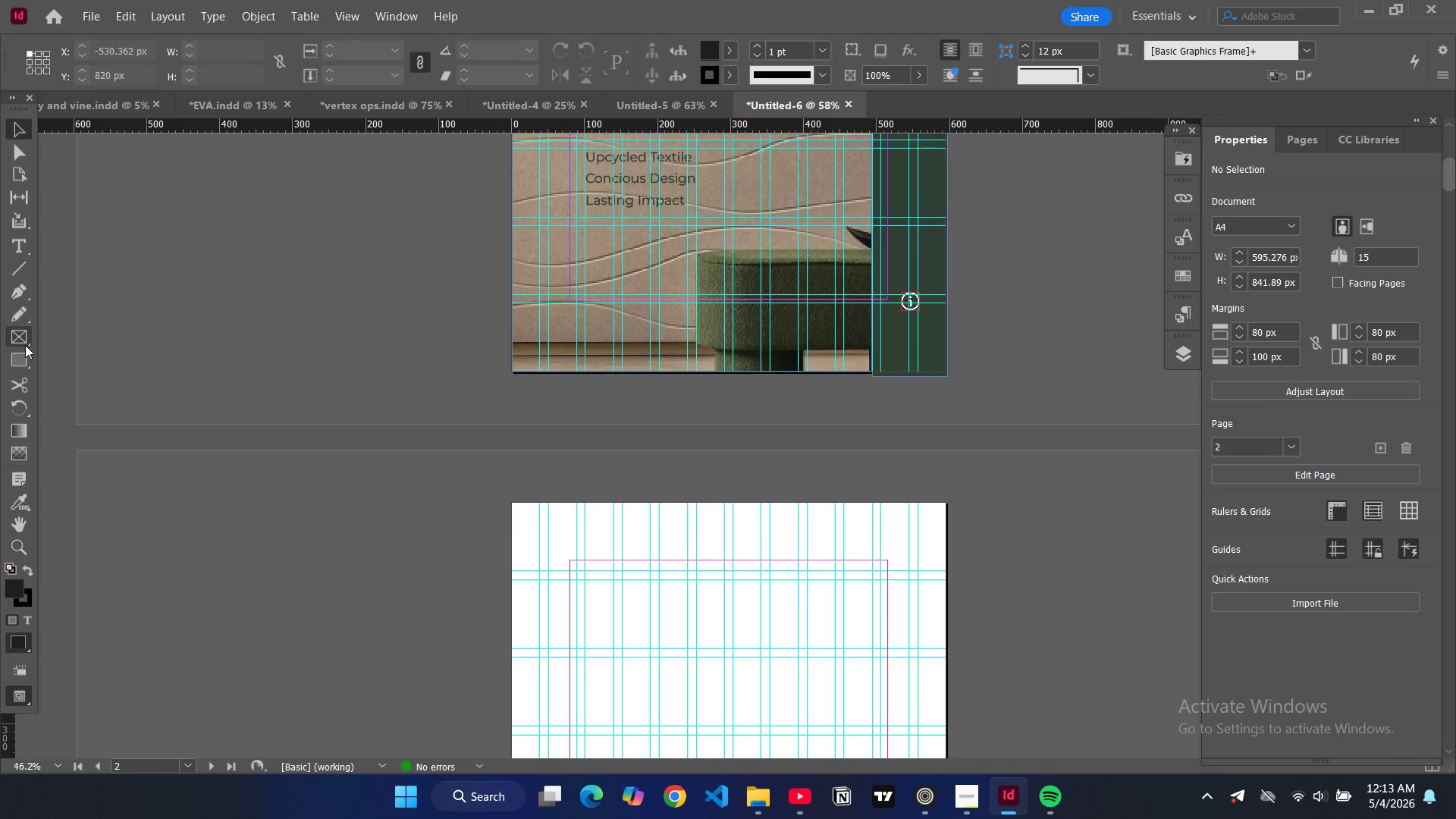 
scroll: coordinate [81, 352], scroll_direction: down, amount: 6.0
 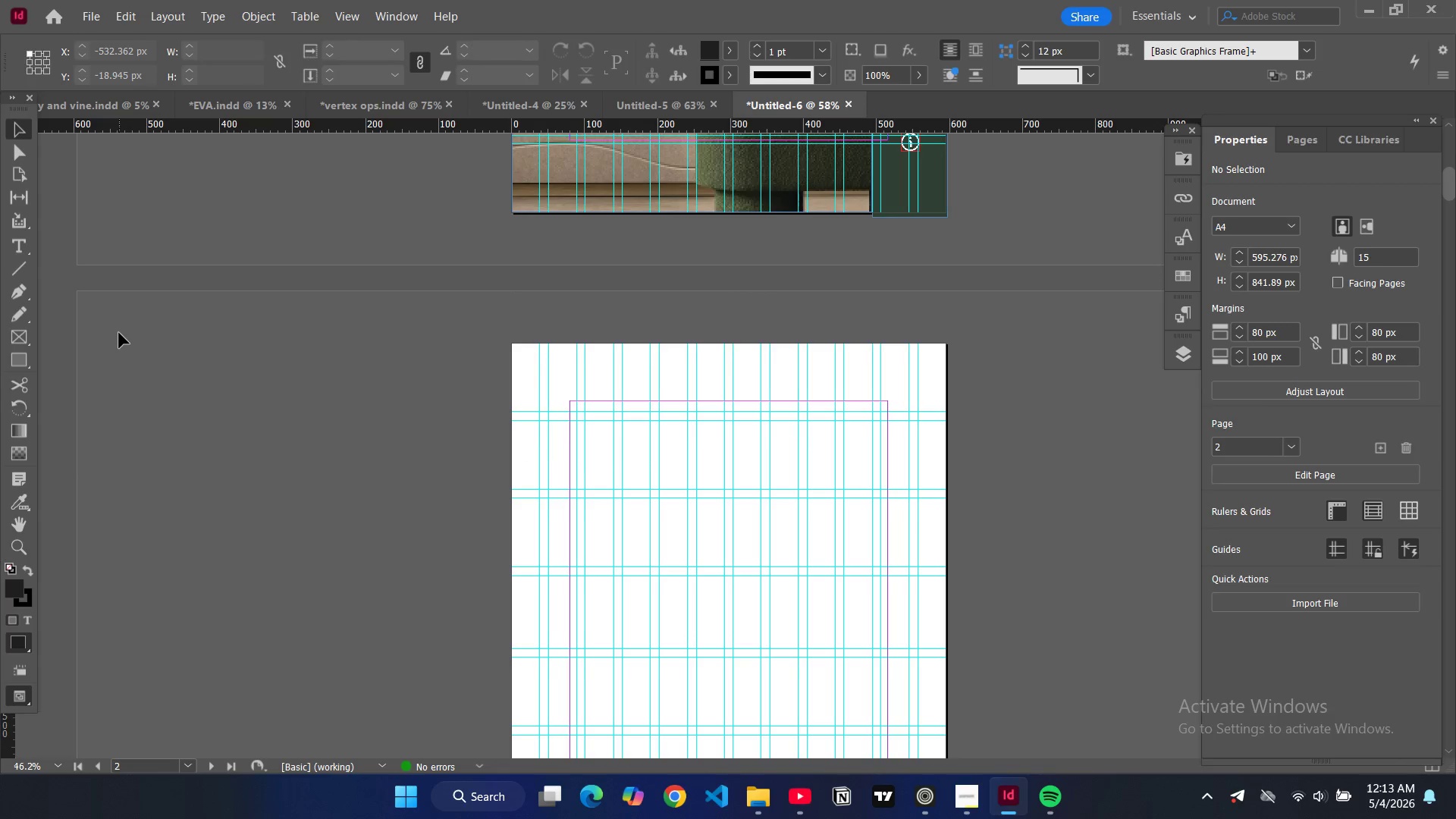 
wait(5.38)
 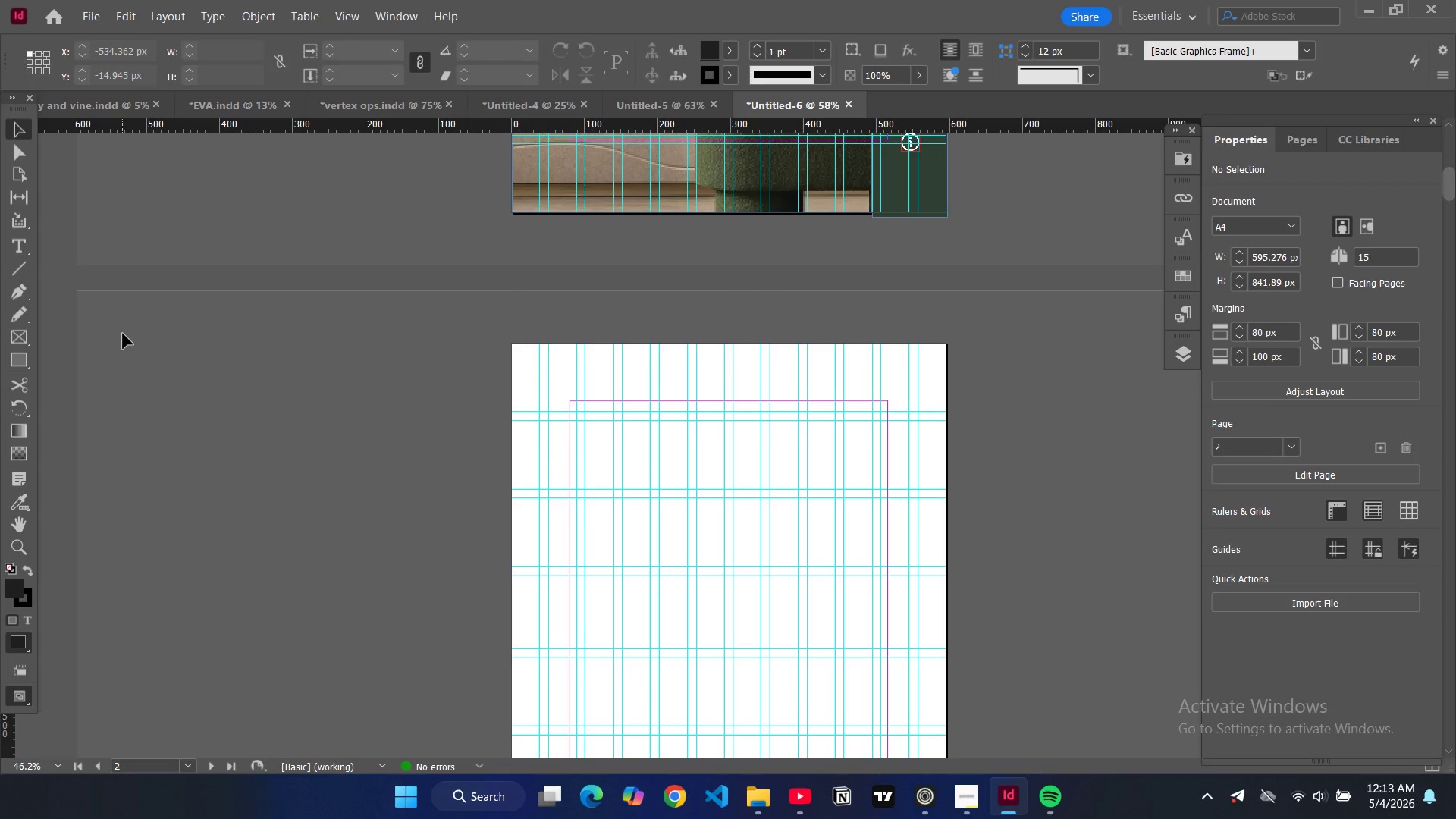 
left_click([13, 359])
 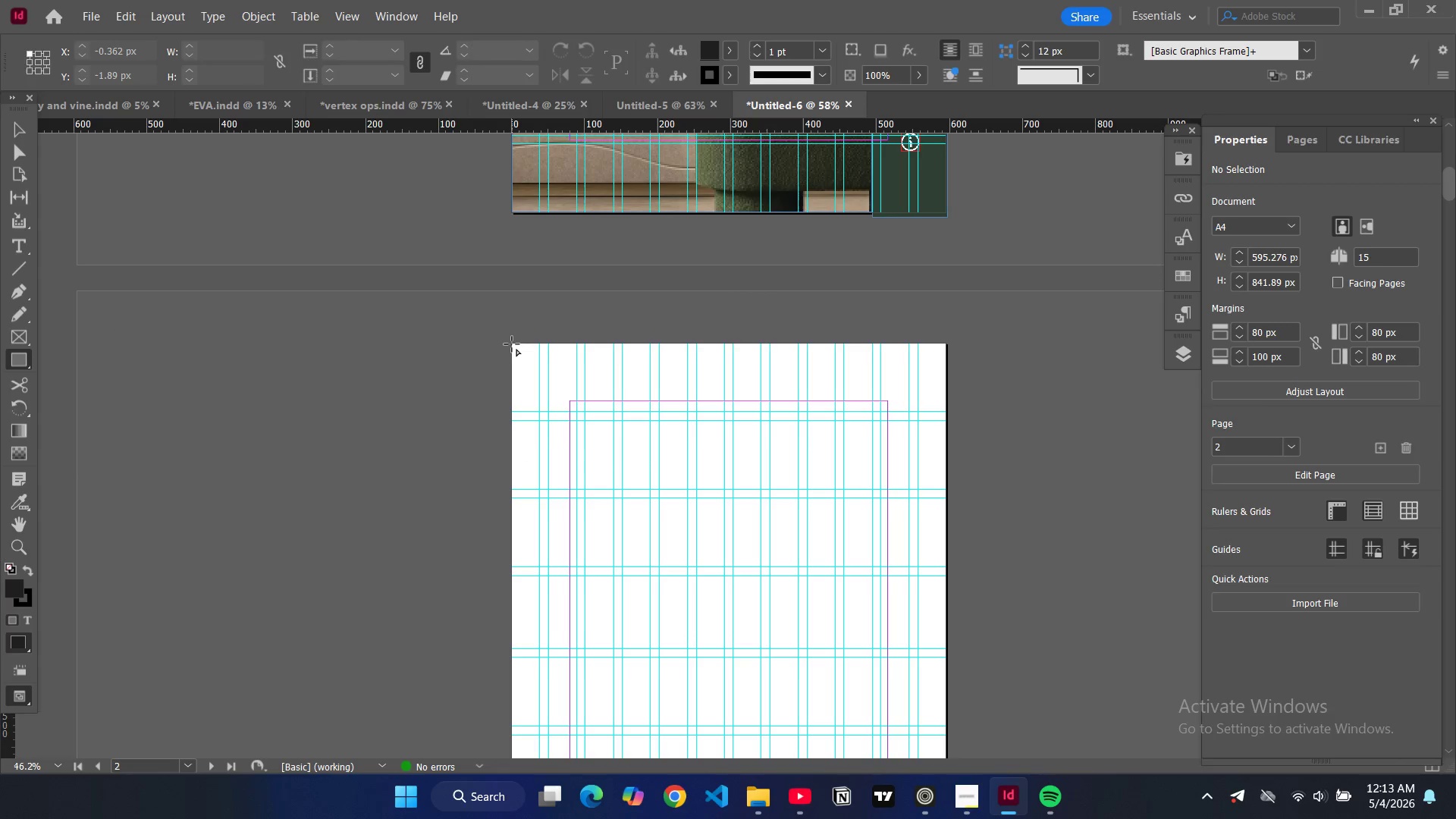 
left_click_drag(start_coordinate=[512, 343], to_coordinate=[945, 692])
 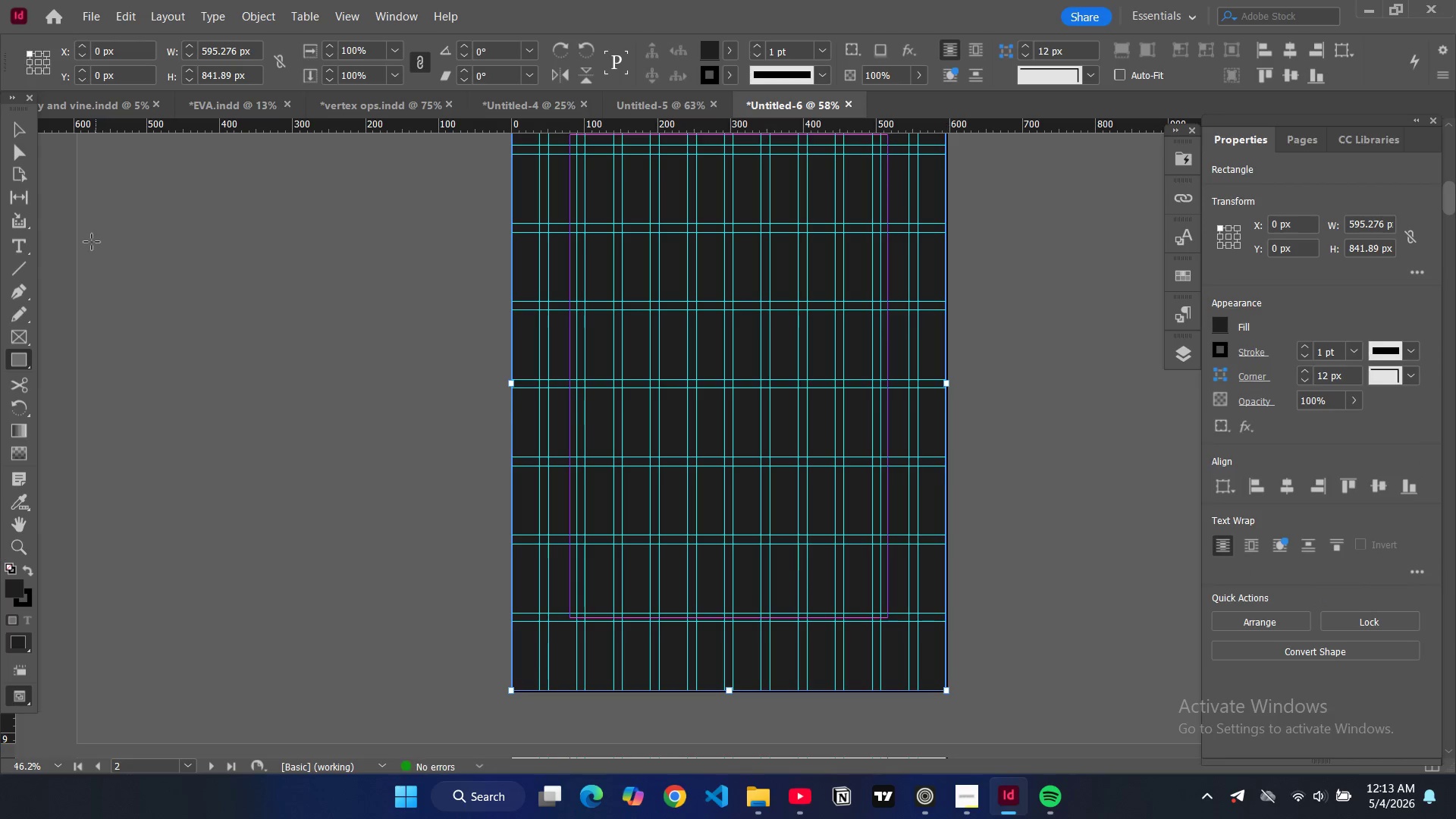 
scroll: coordinate [69, 234], scroll_direction: up, amount: 3.0
 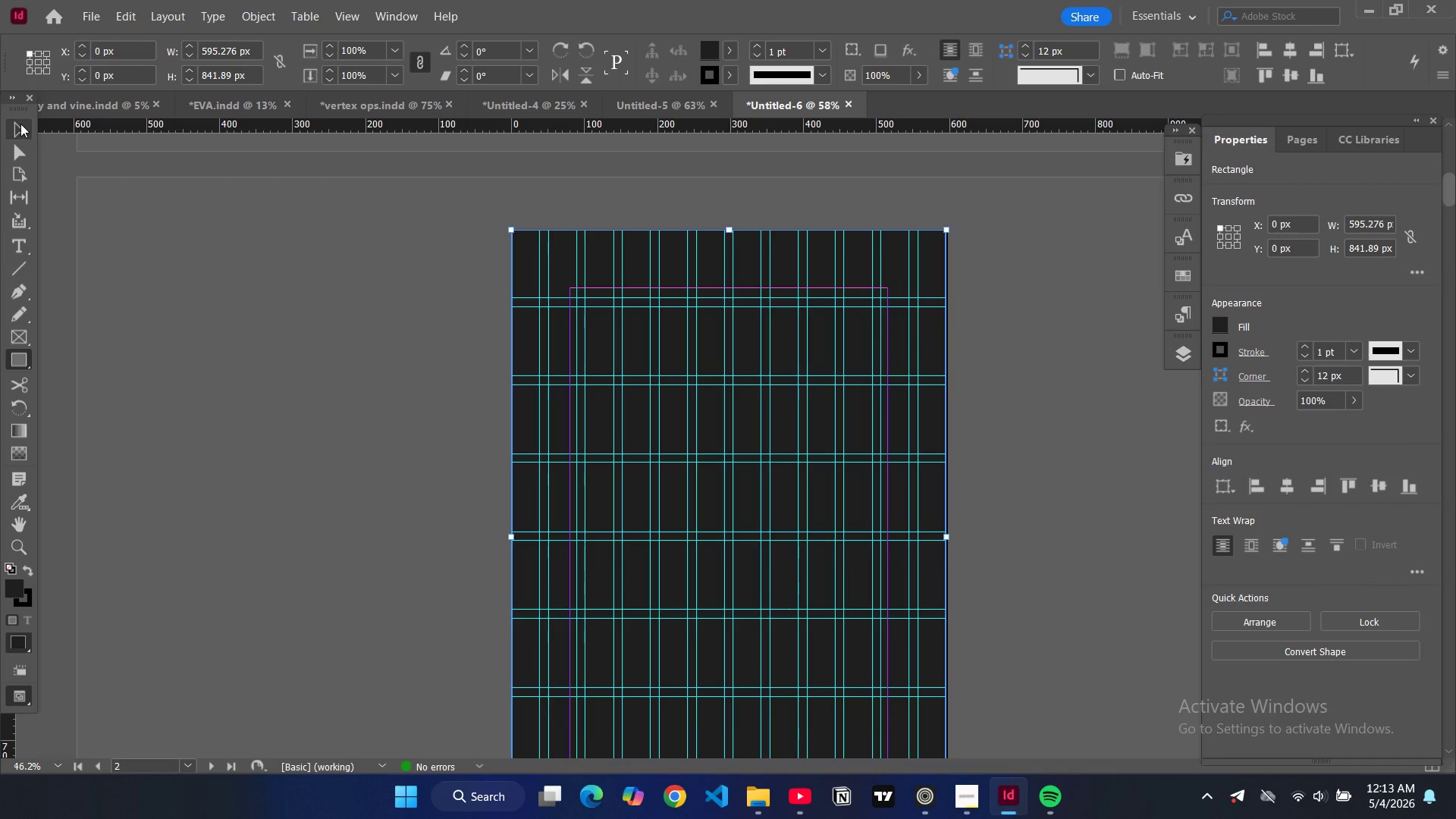 
left_click([20, 124])
 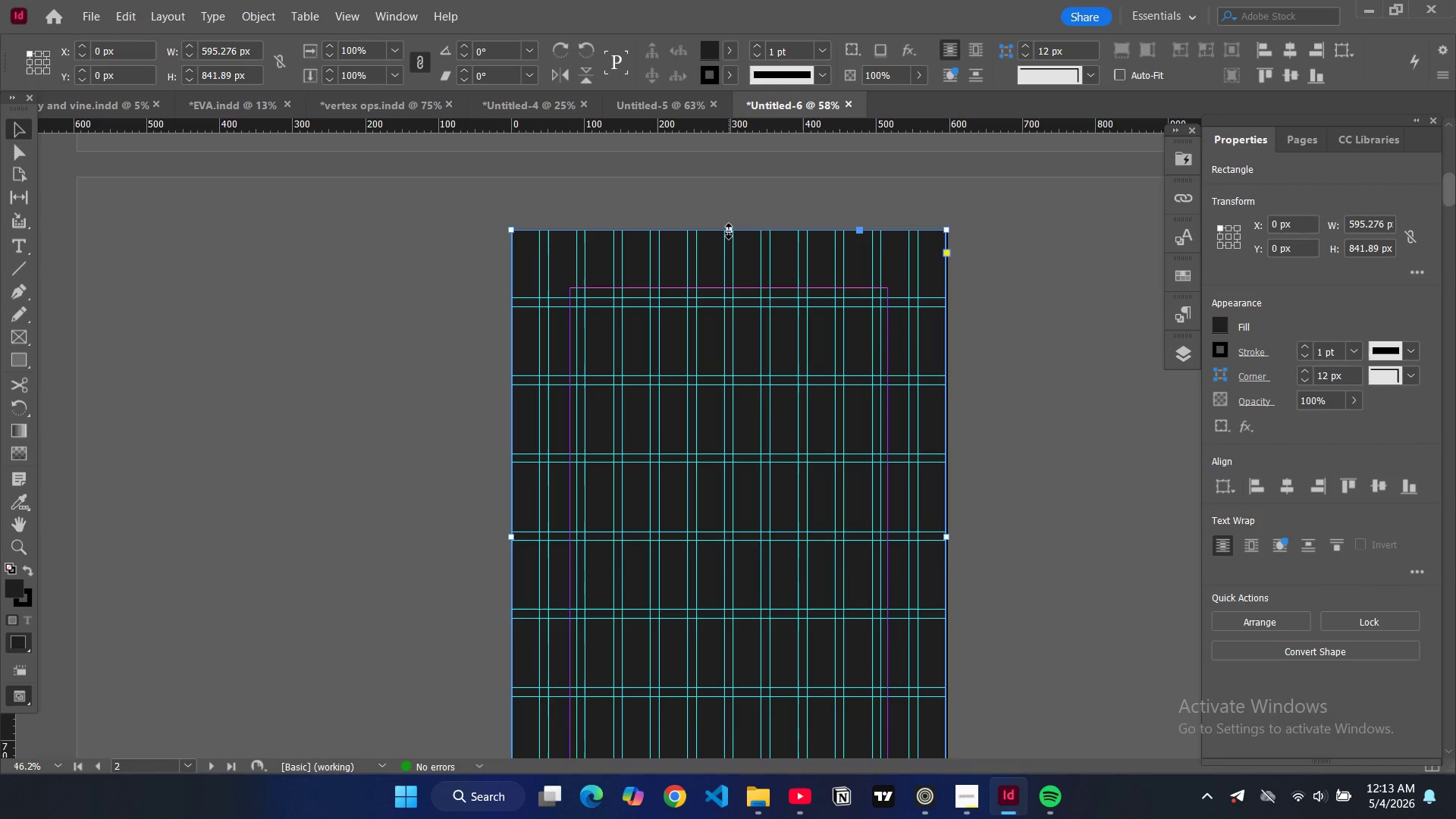 
left_click_drag(start_coordinate=[729, 231], to_coordinate=[733, 233])
 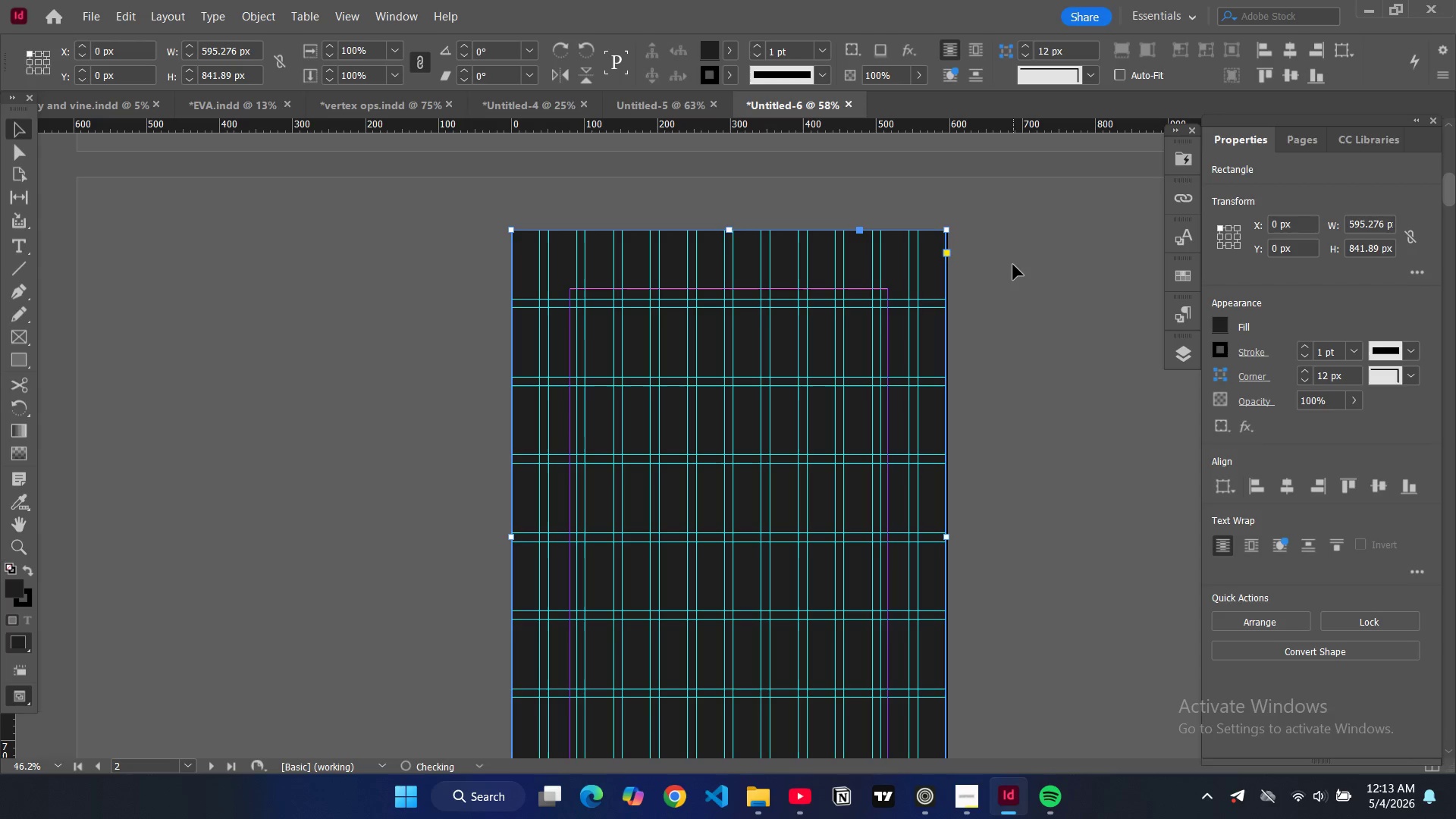 
left_click([1013, 265])
 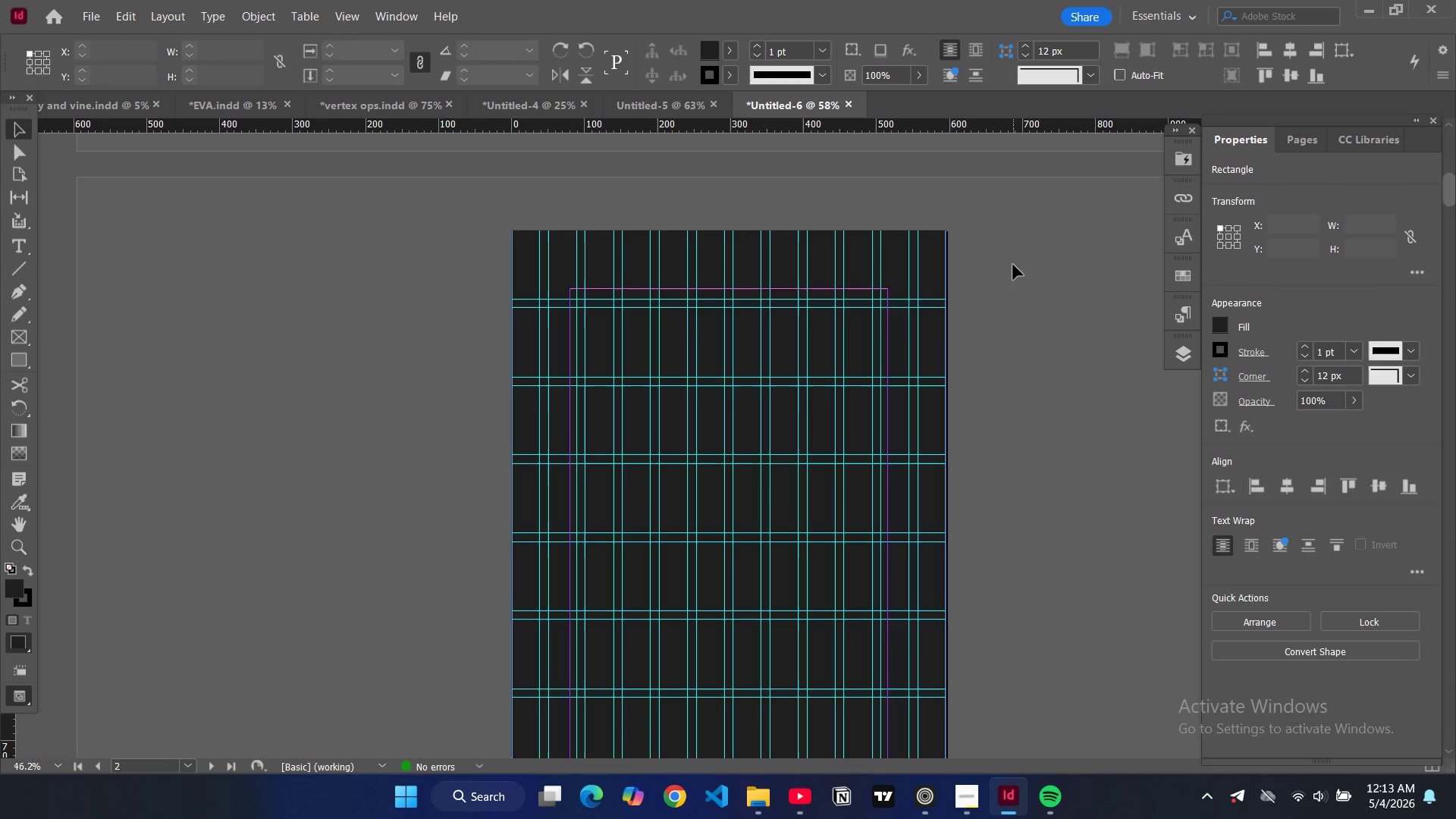 
key(W)
 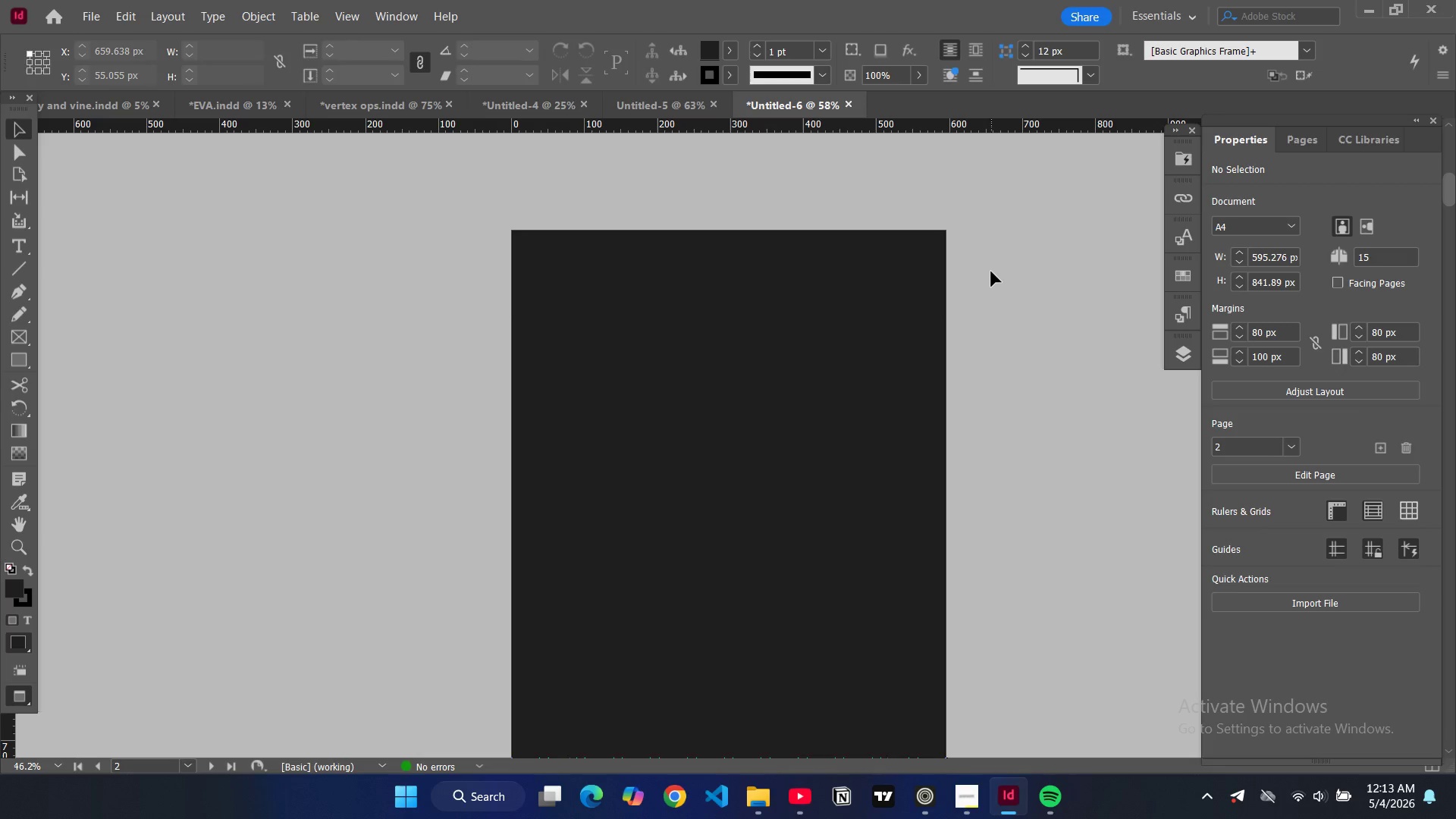 
key(W)
 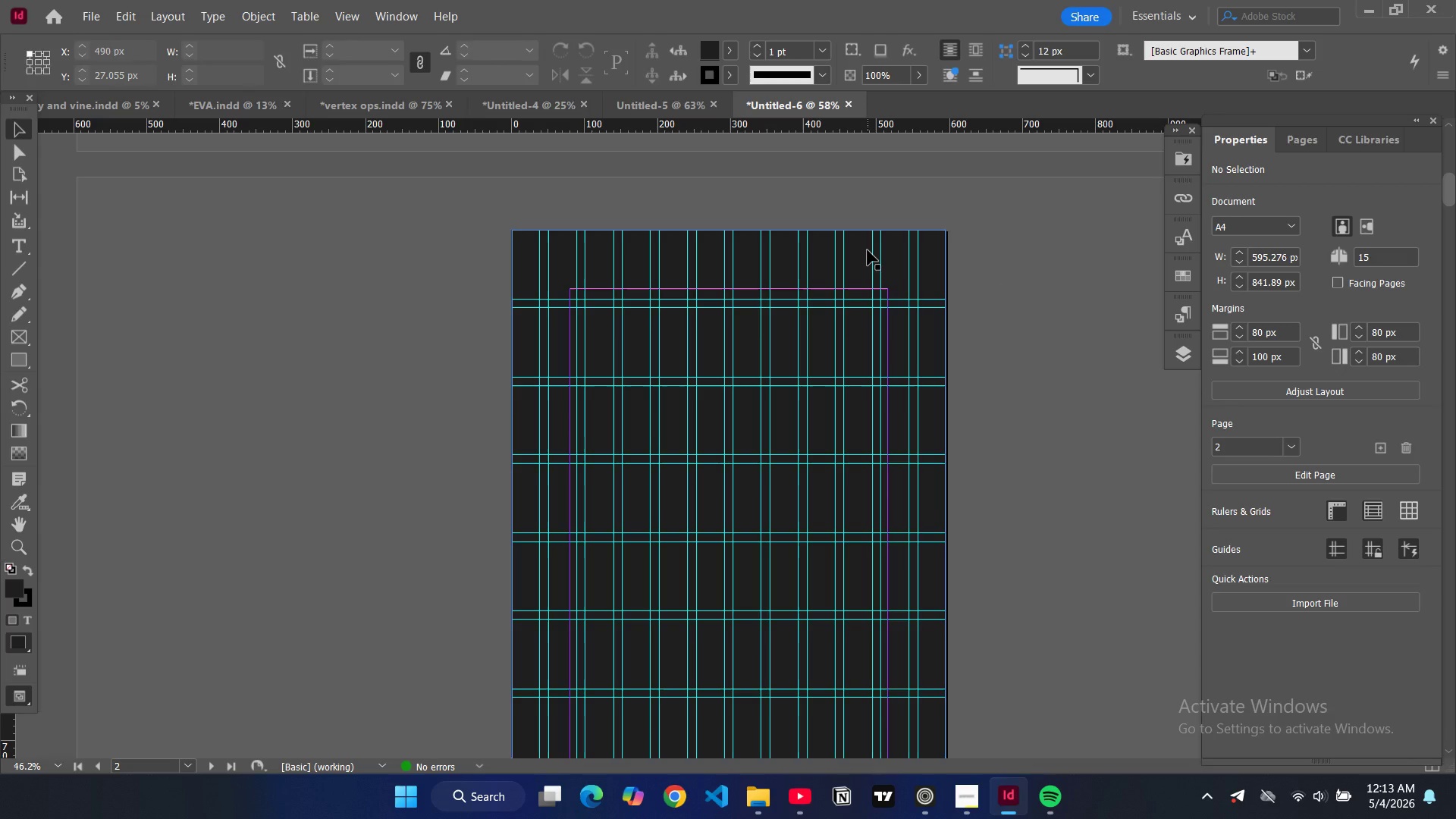 
left_click([868, 250])
 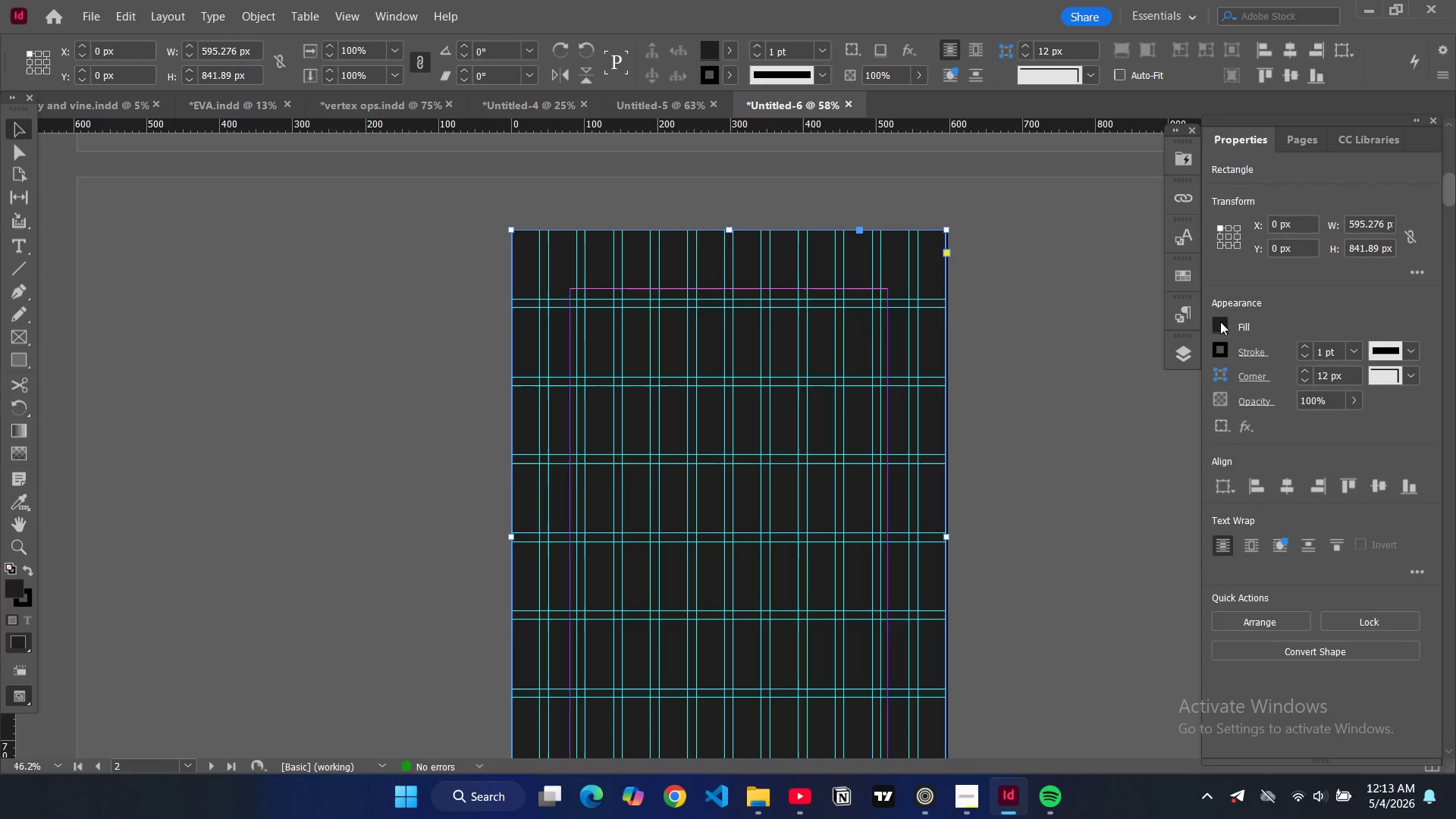 
double_click([1220, 322])
 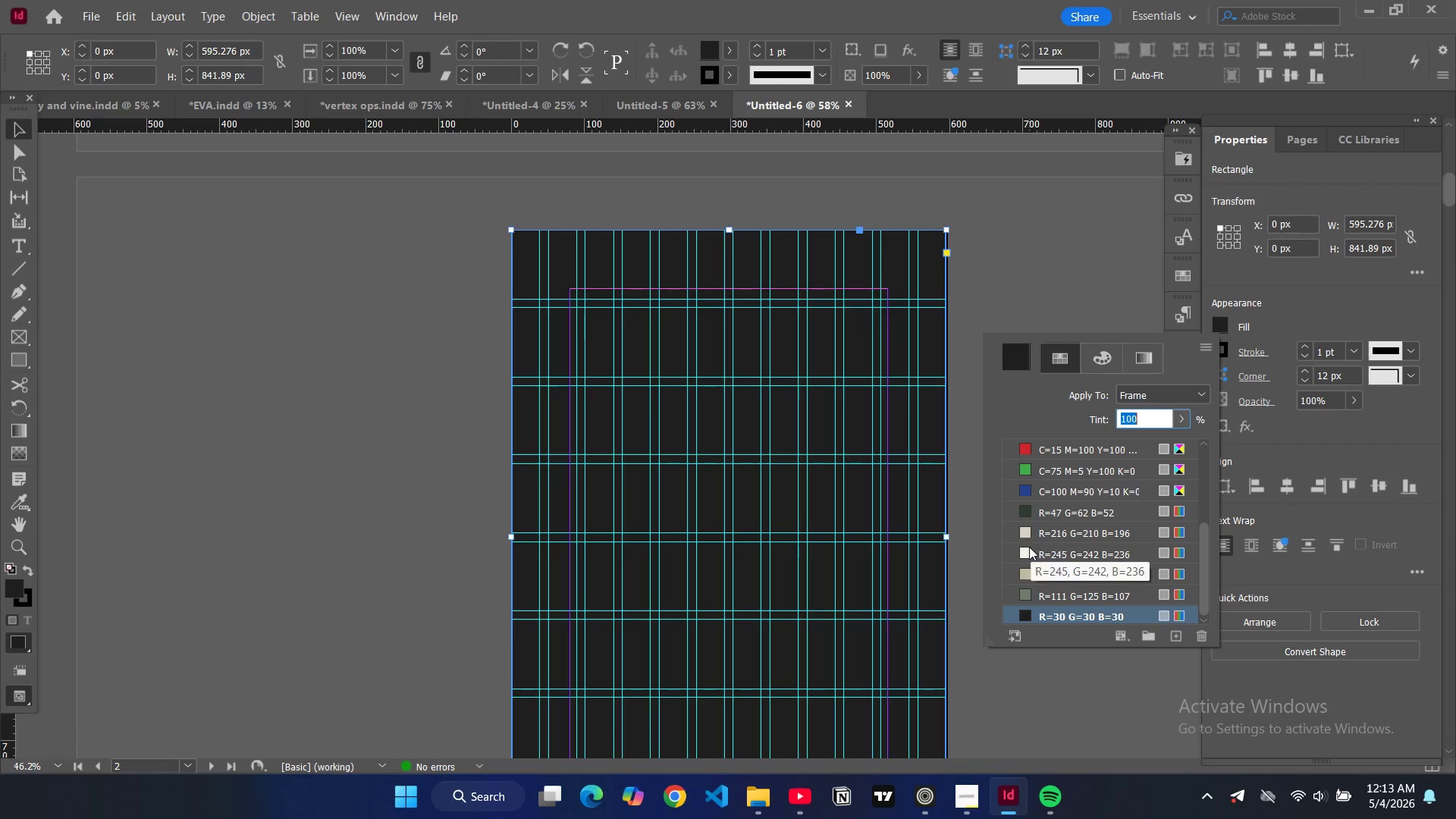 
left_click([1028, 570])
 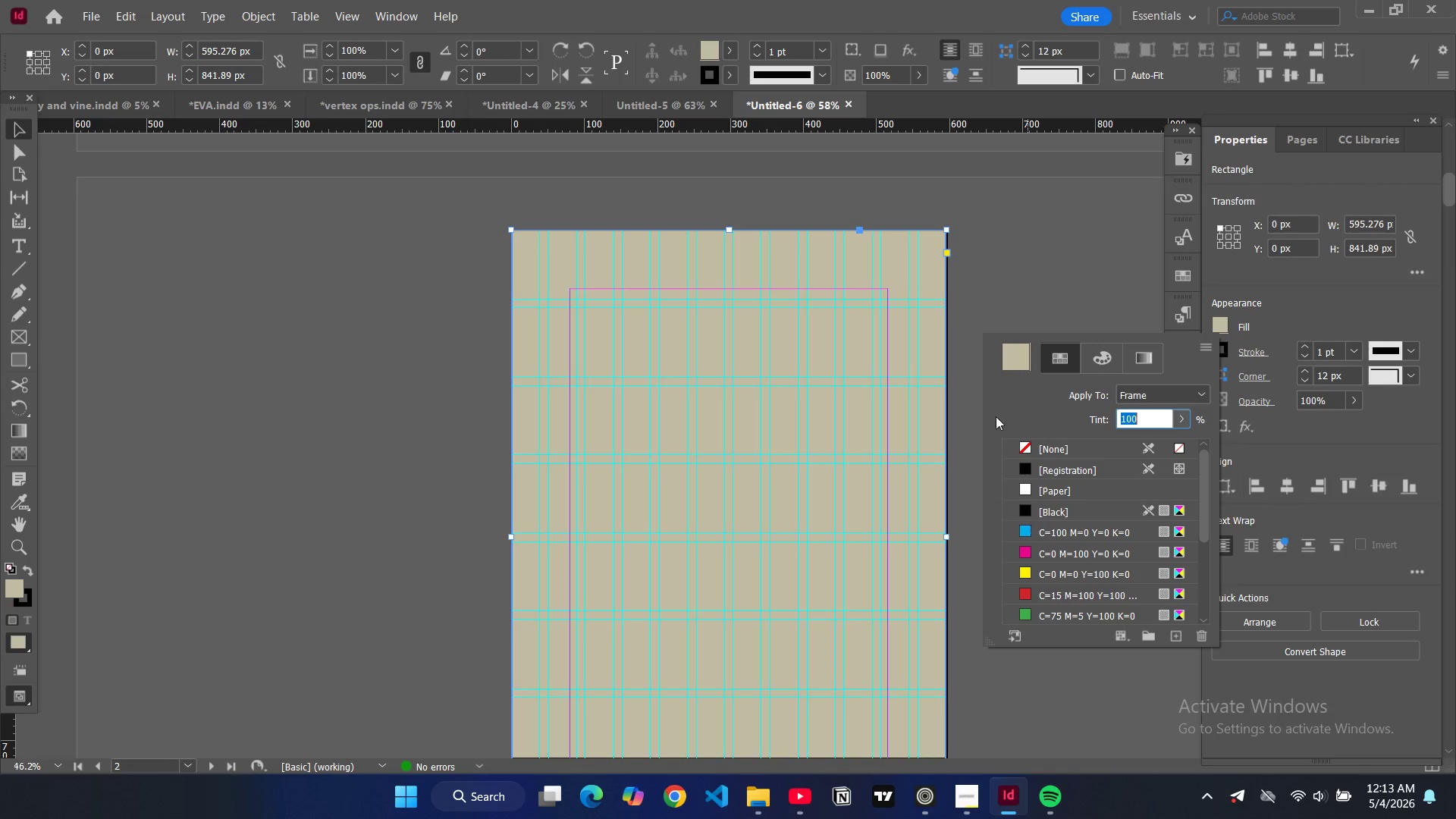 
scroll: coordinate [952, 238], scroll_direction: down, amount: 2.0
 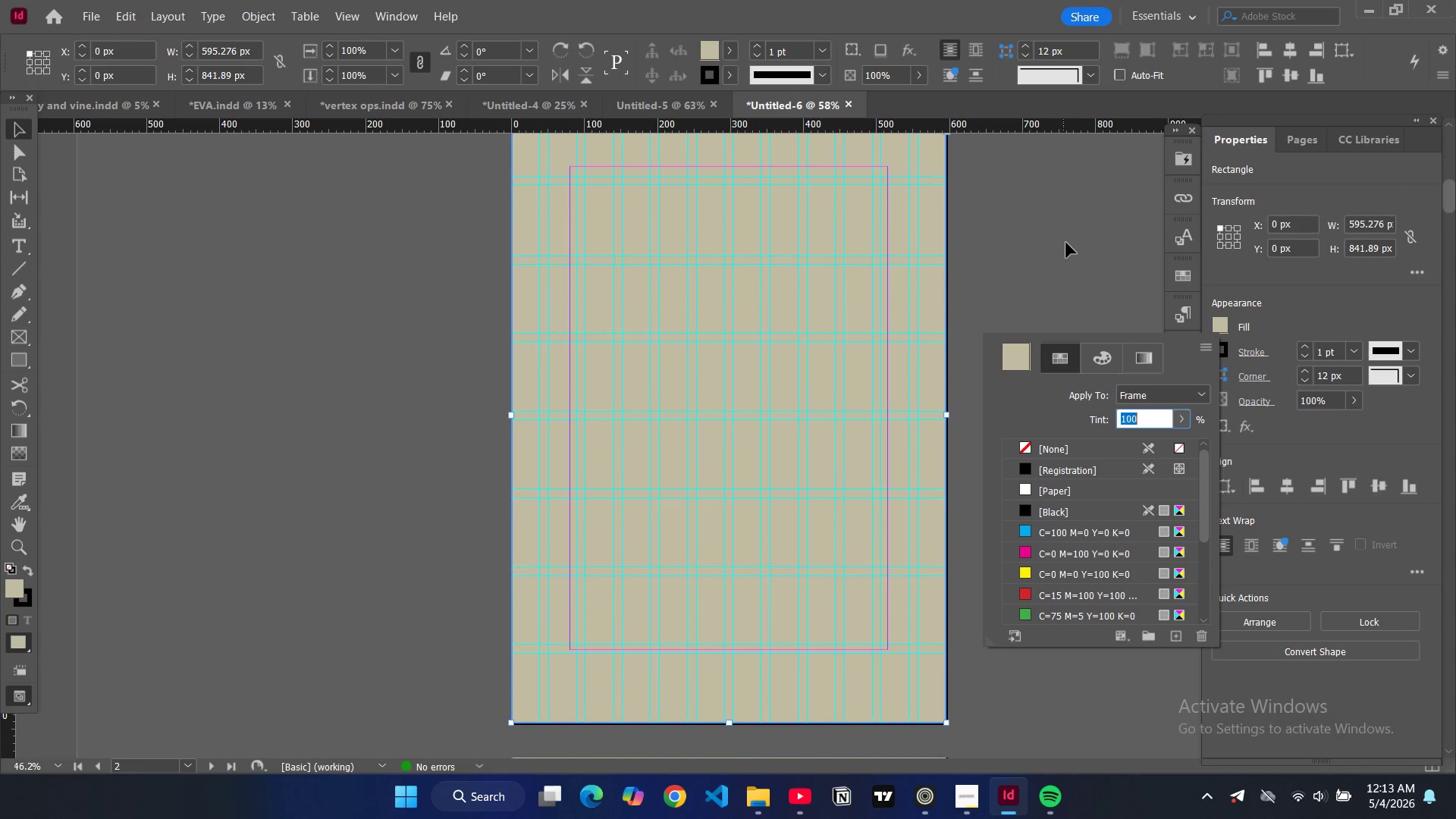 
left_click([1070, 238])
 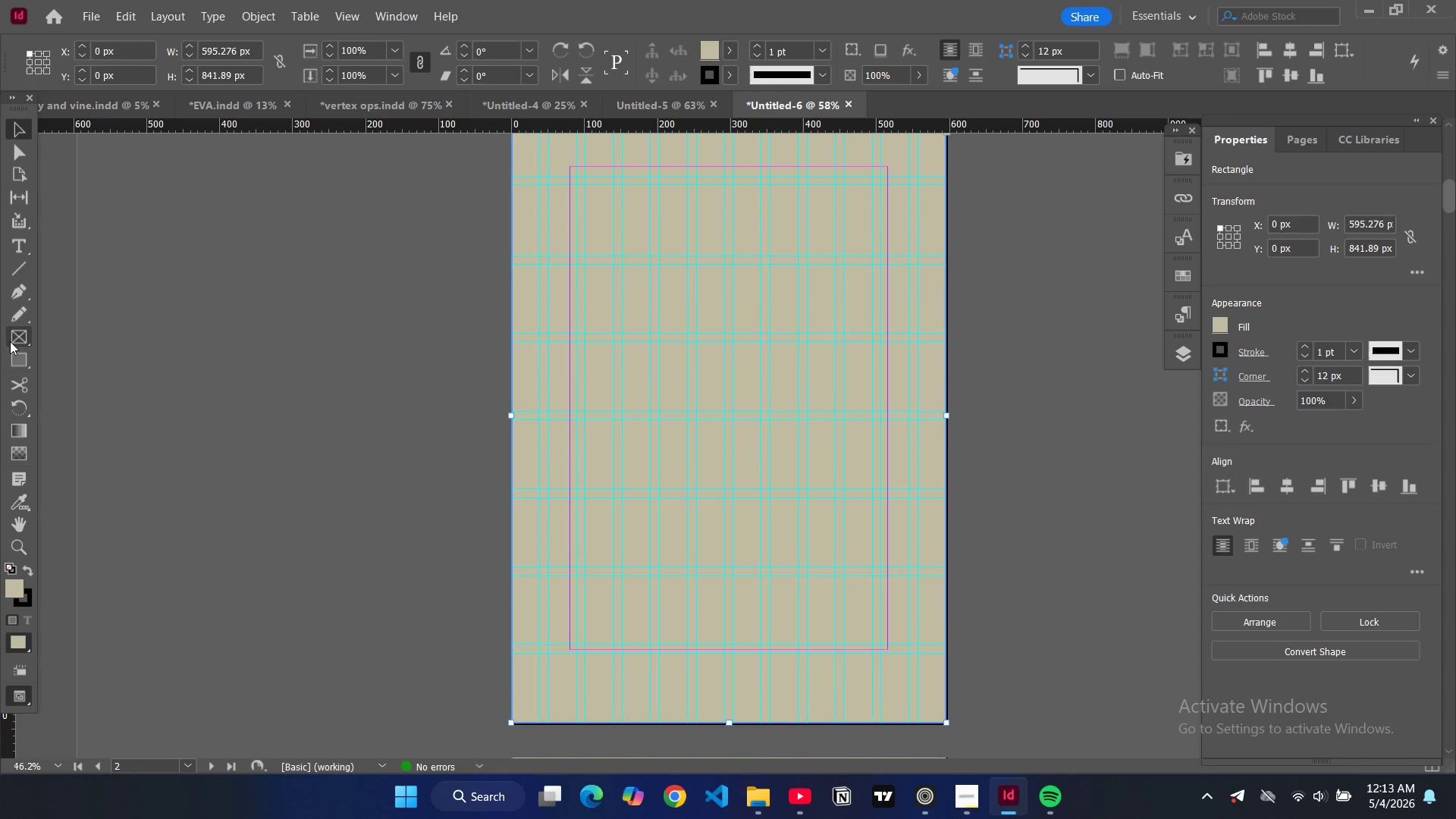 
left_click([17, 360])
 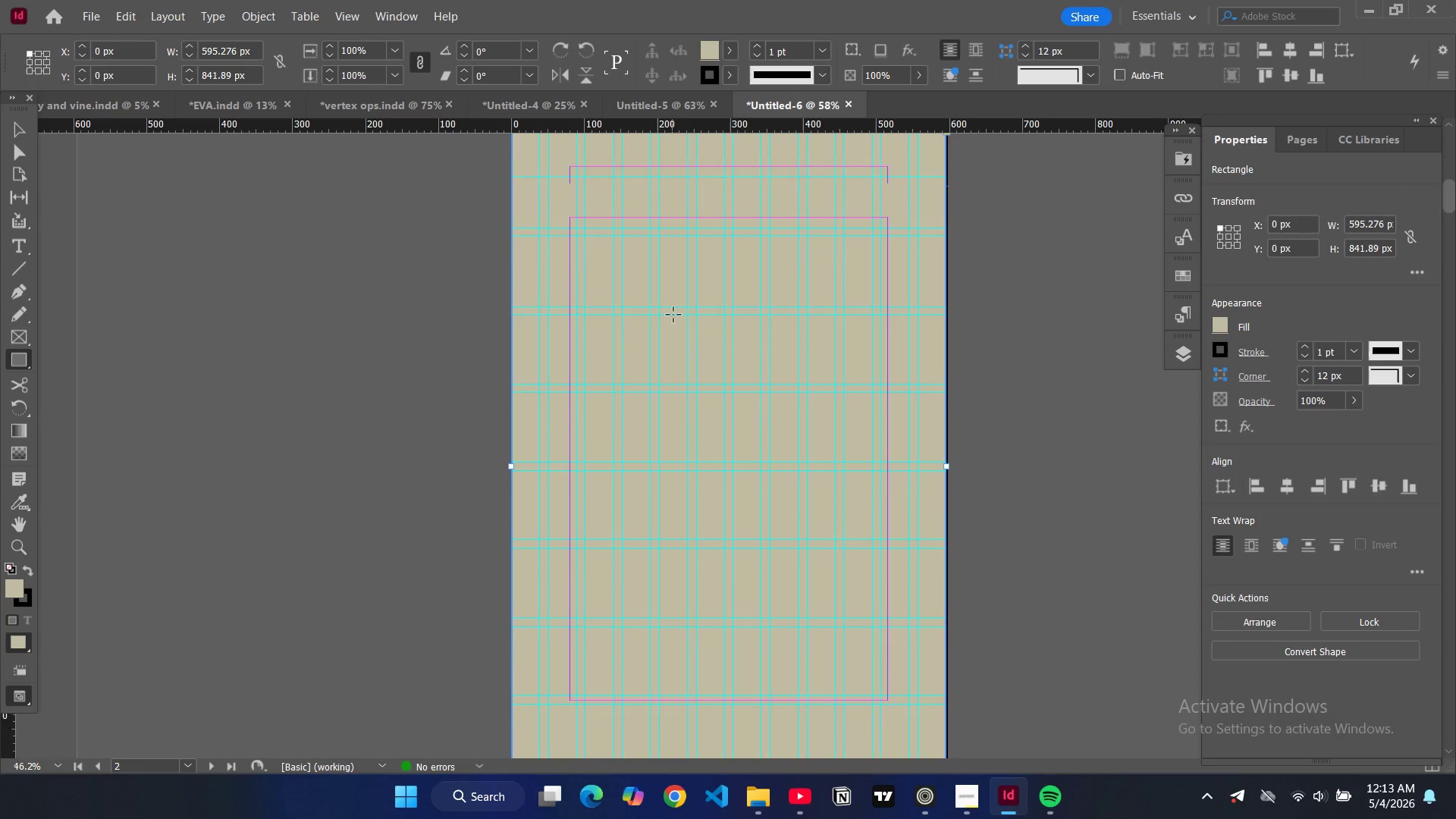 
scroll: coordinate [673, 315], scroll_direction: up, amount: 1.0
 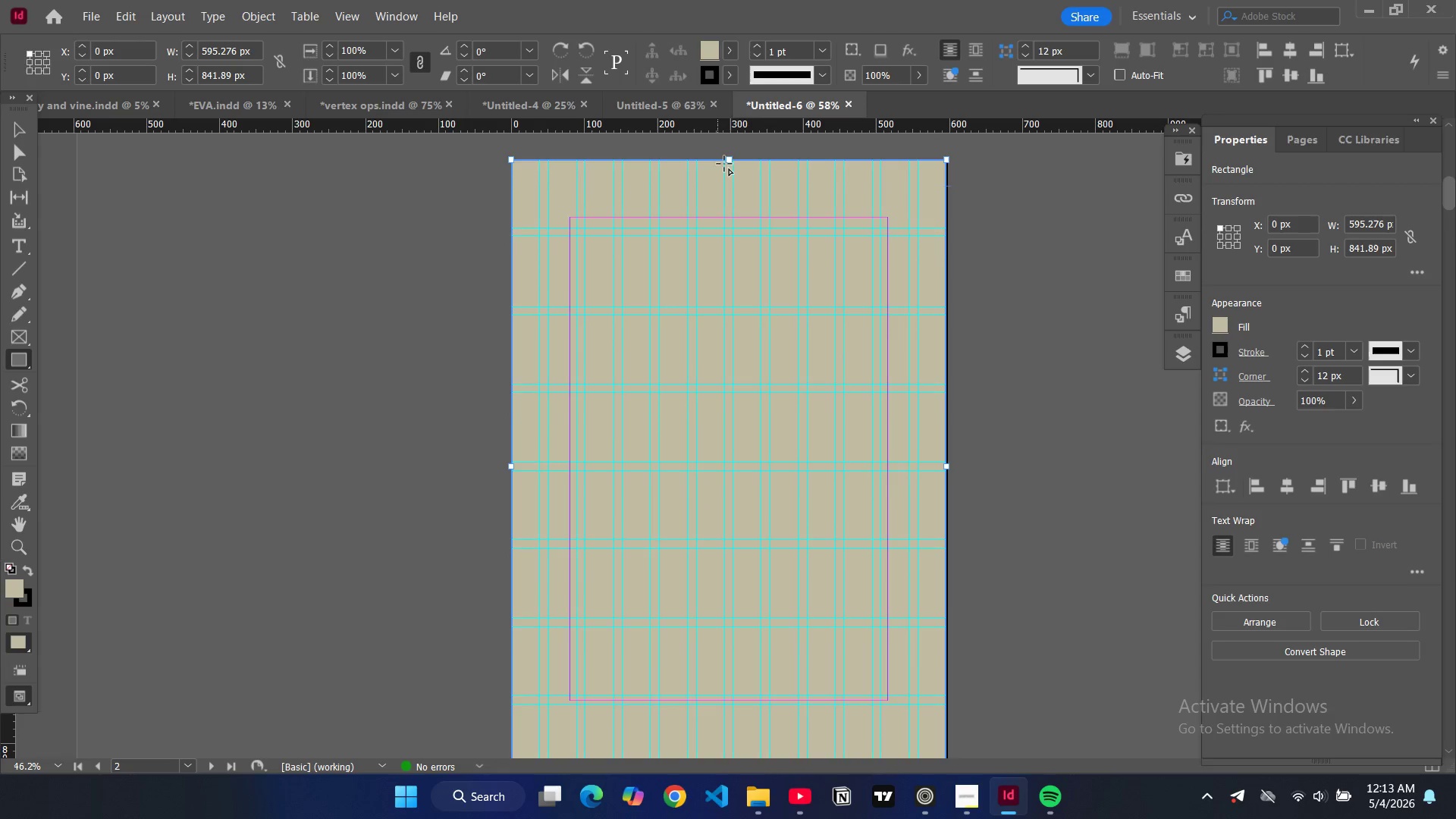 
left_click_drag(start_coordinate=[723, 162], to_coordinate=[875, 743])
 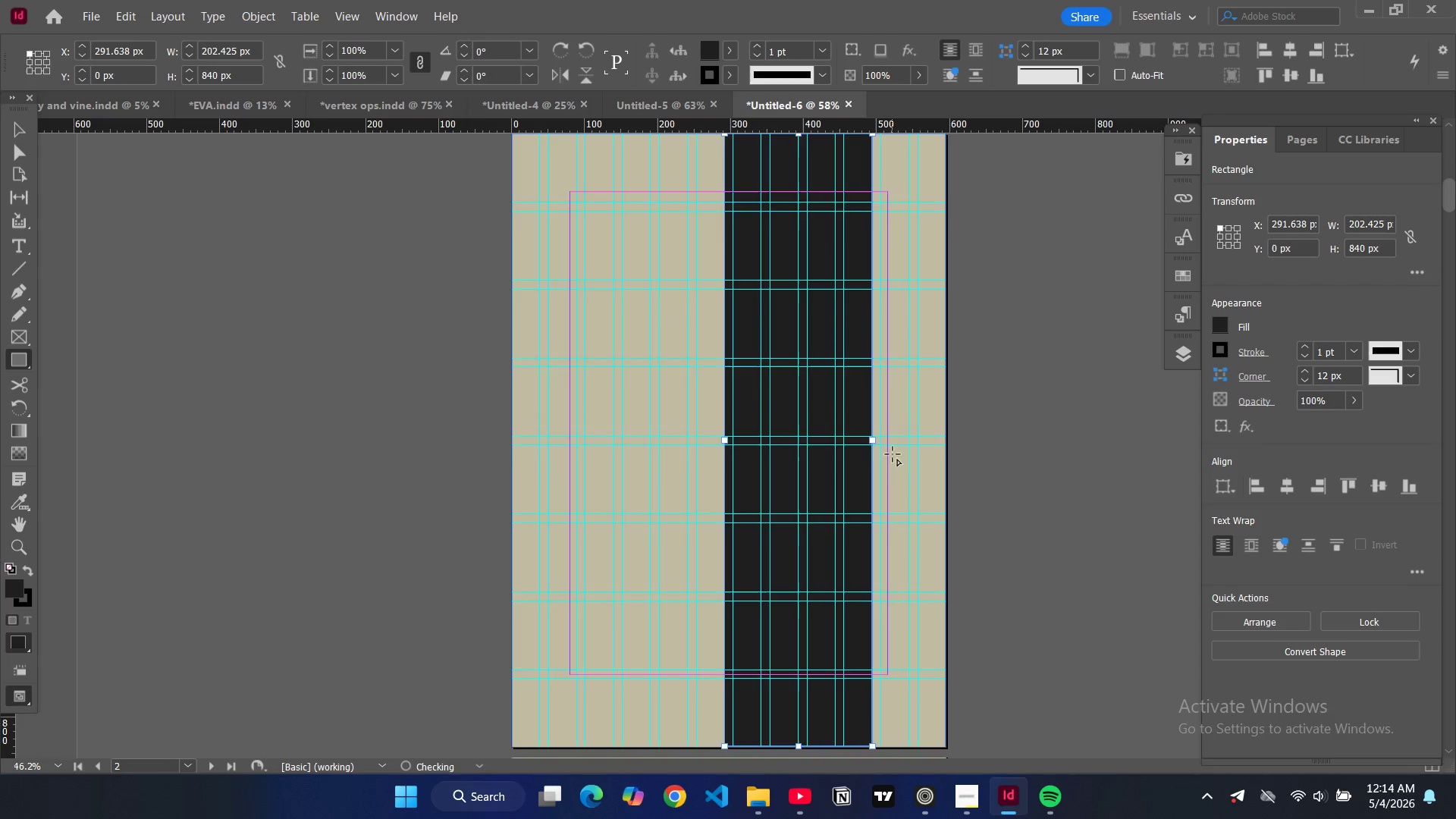 
scroll: coordinate [914, 384], scroll_direction: up, amount: 11.0
 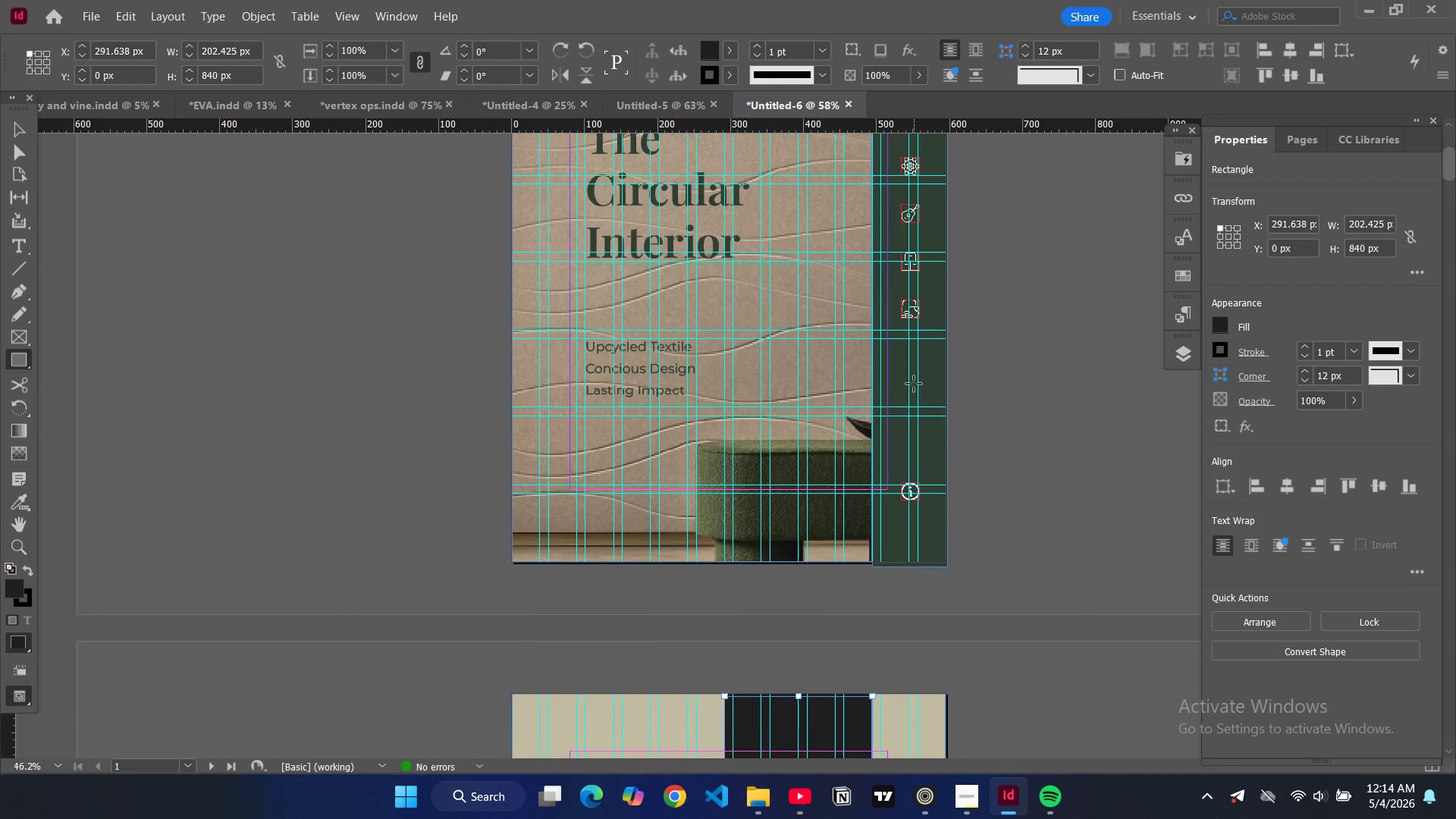 
scroll: coordinate [903, 372], scroll_direction: down, amount: 12.0
 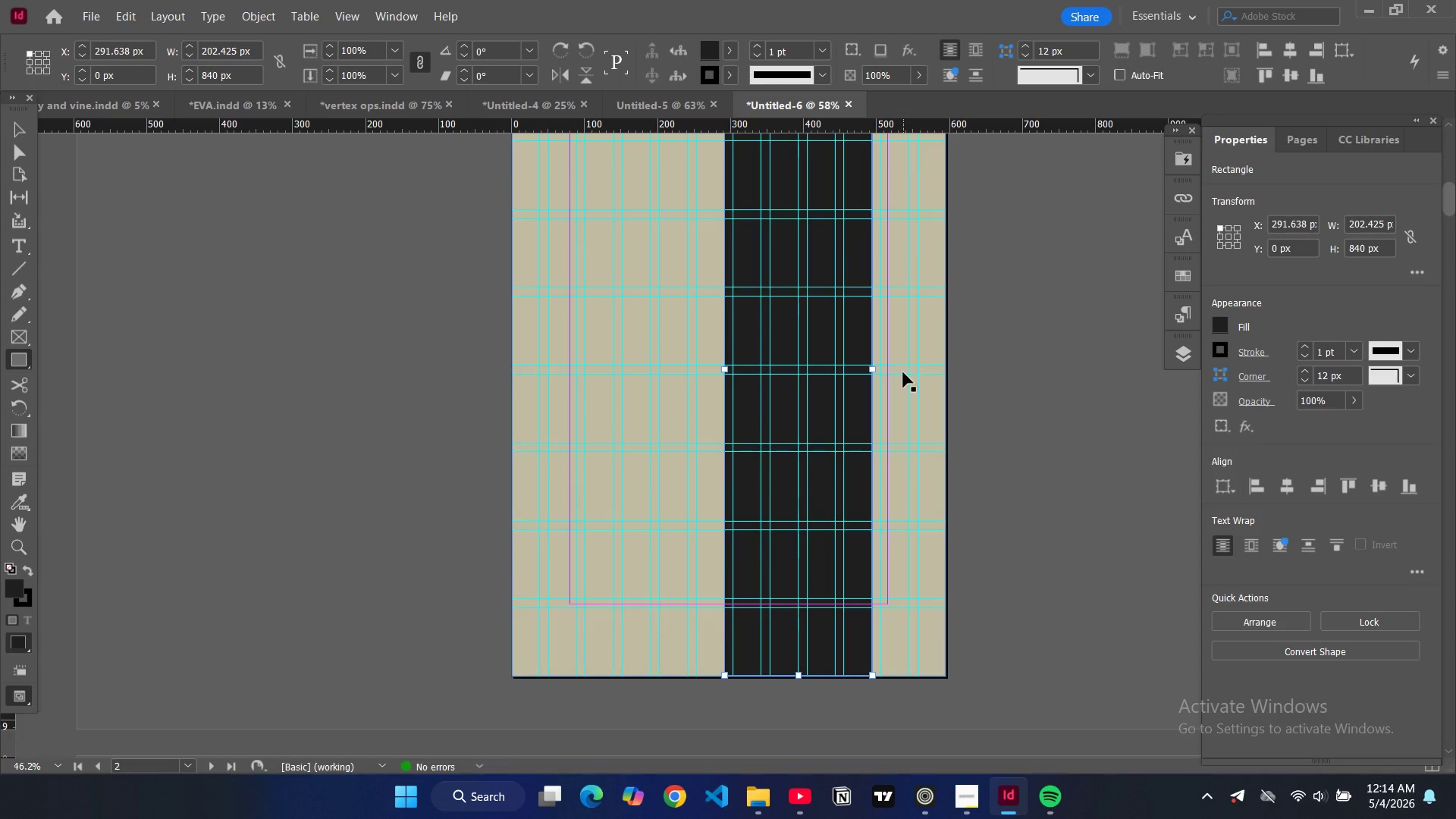 
key(Control+D)
 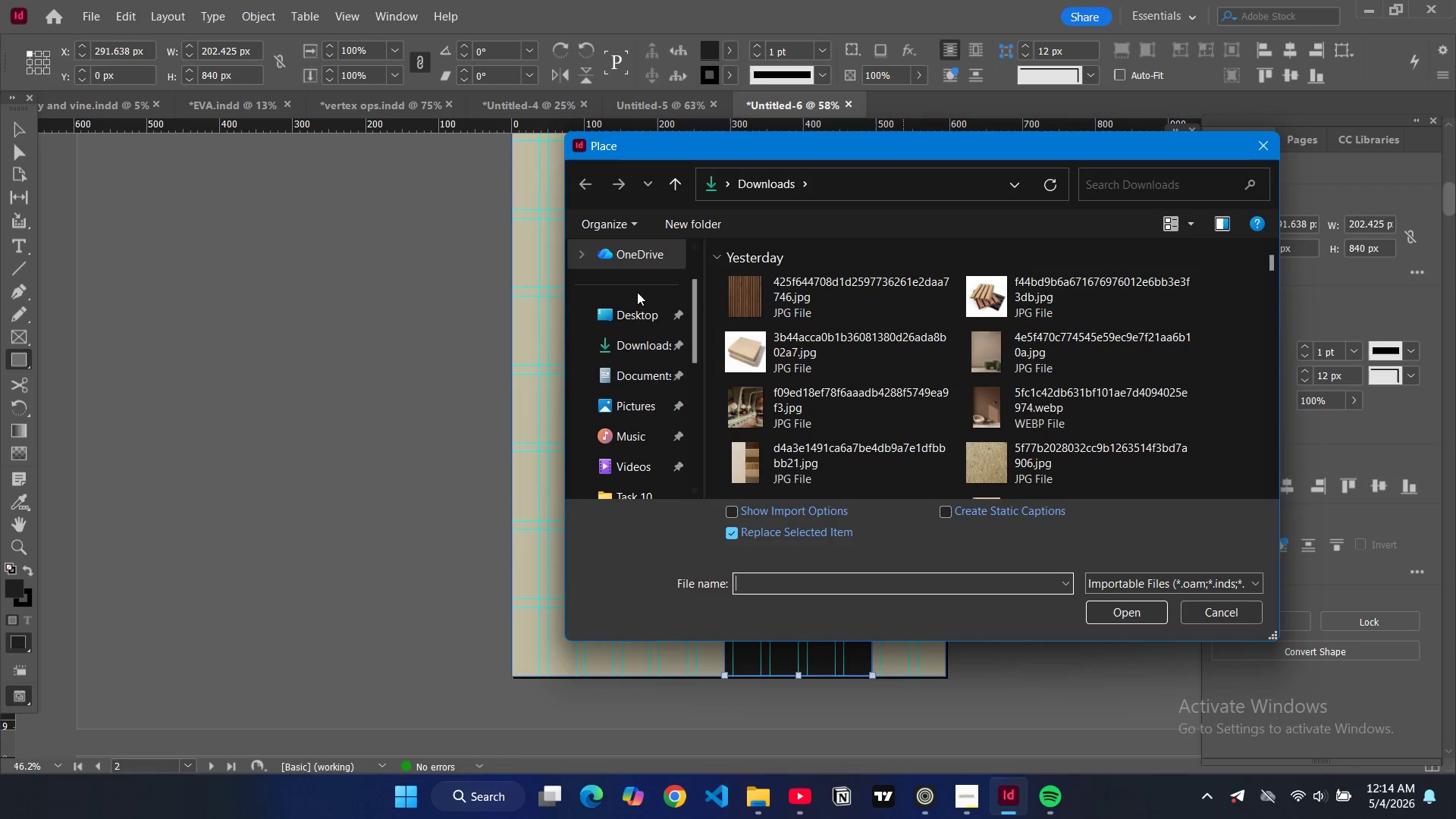 
scroll: coordinate [625, 396], scroll_direction: down, amount: 5.0
 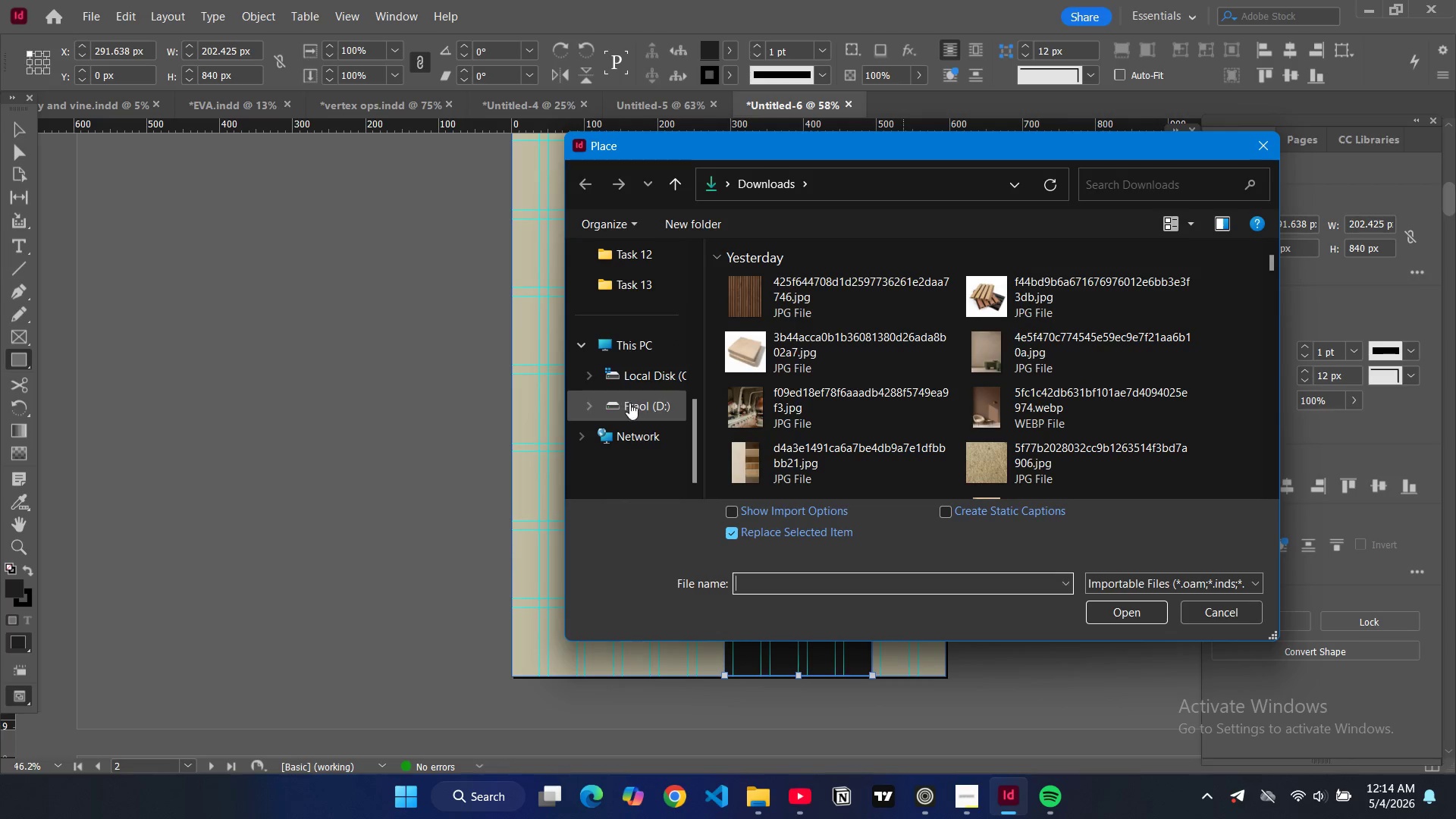 
left_click([631, 407])
 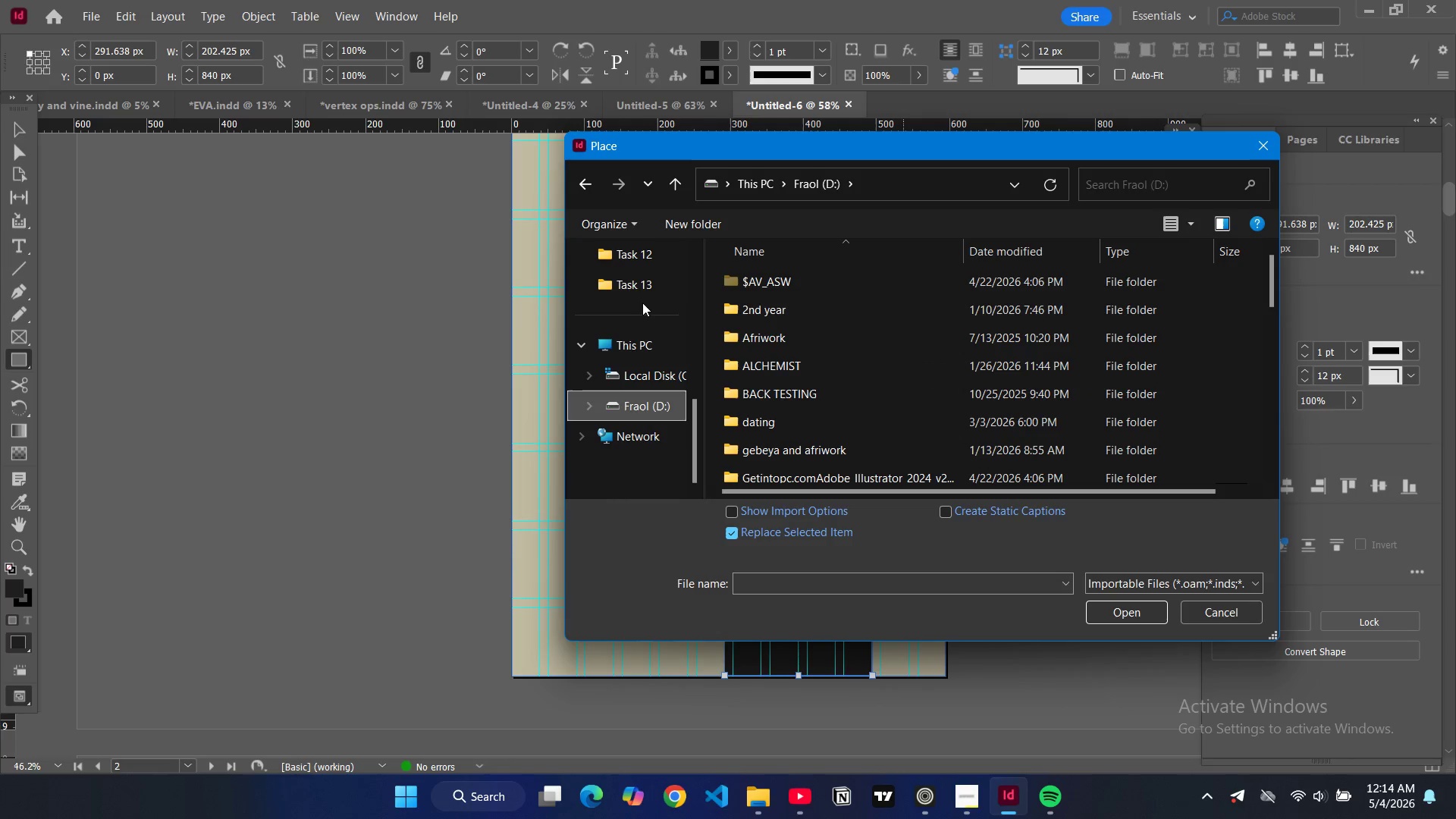 
left_click([644, 294])
 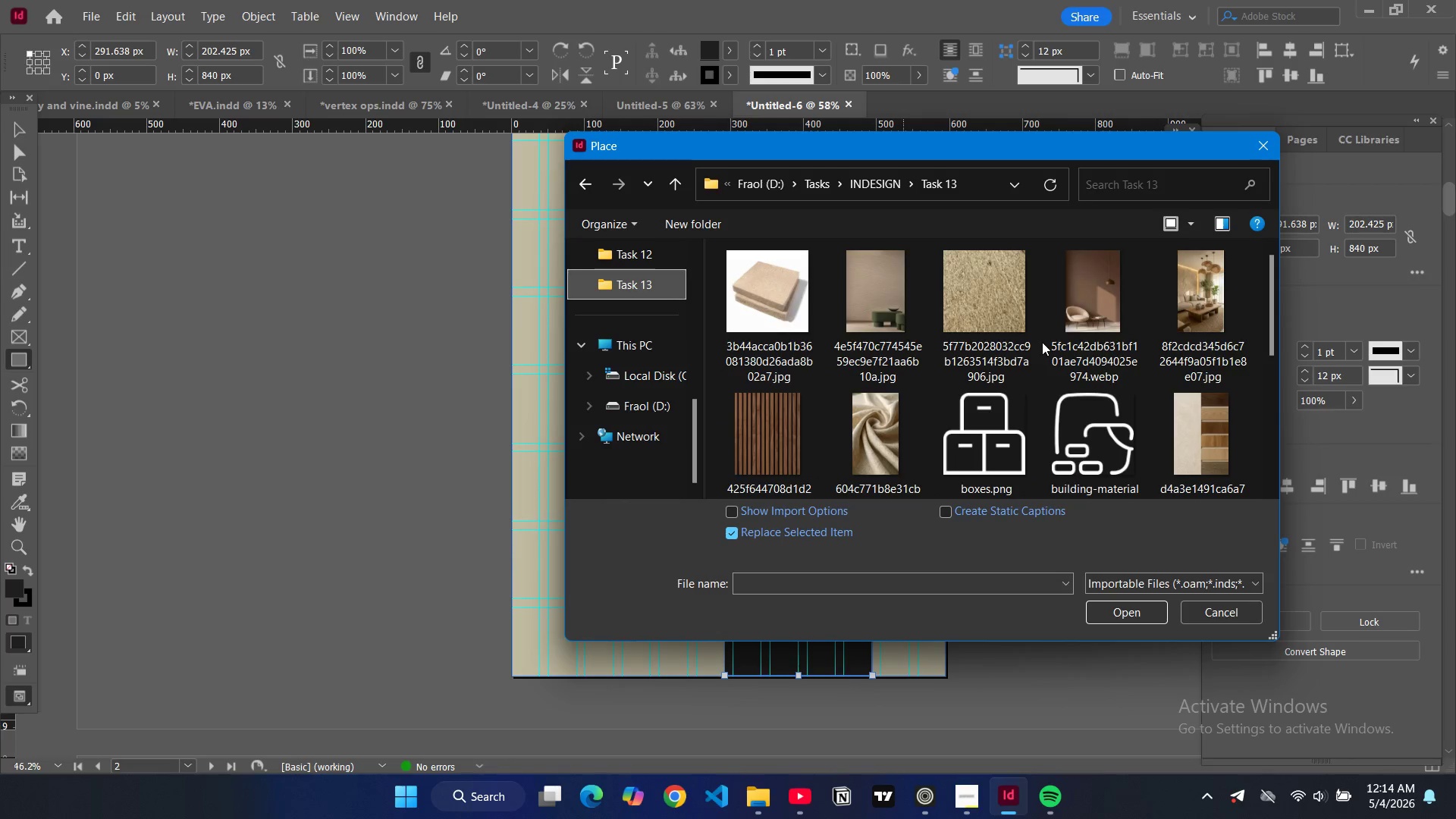 
scroll: coordinate [1138, 355], scroll_direction: down, amount: 2.0
 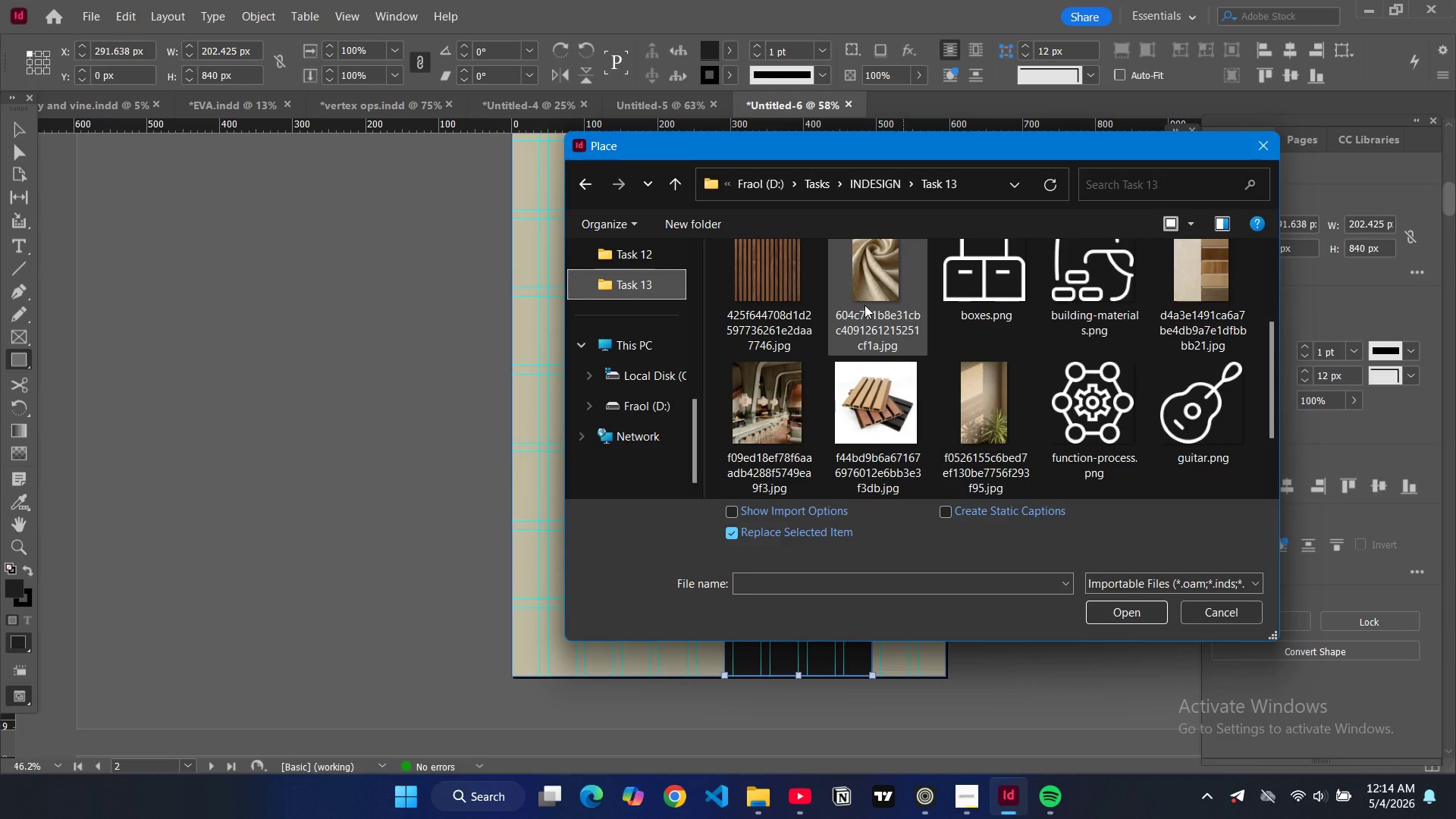 
left_click([864, 305])
 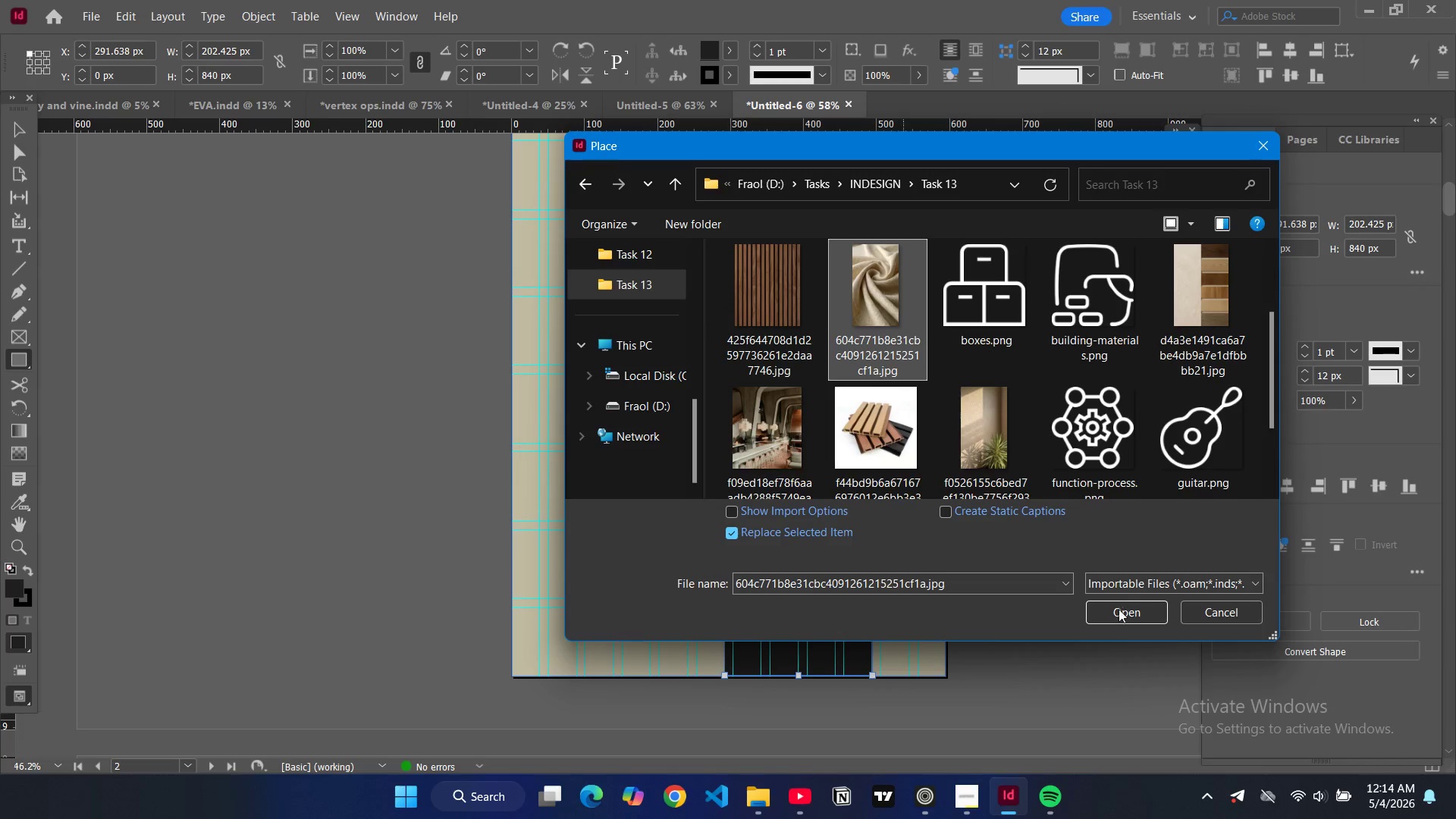 
left_click([1122, 618])
 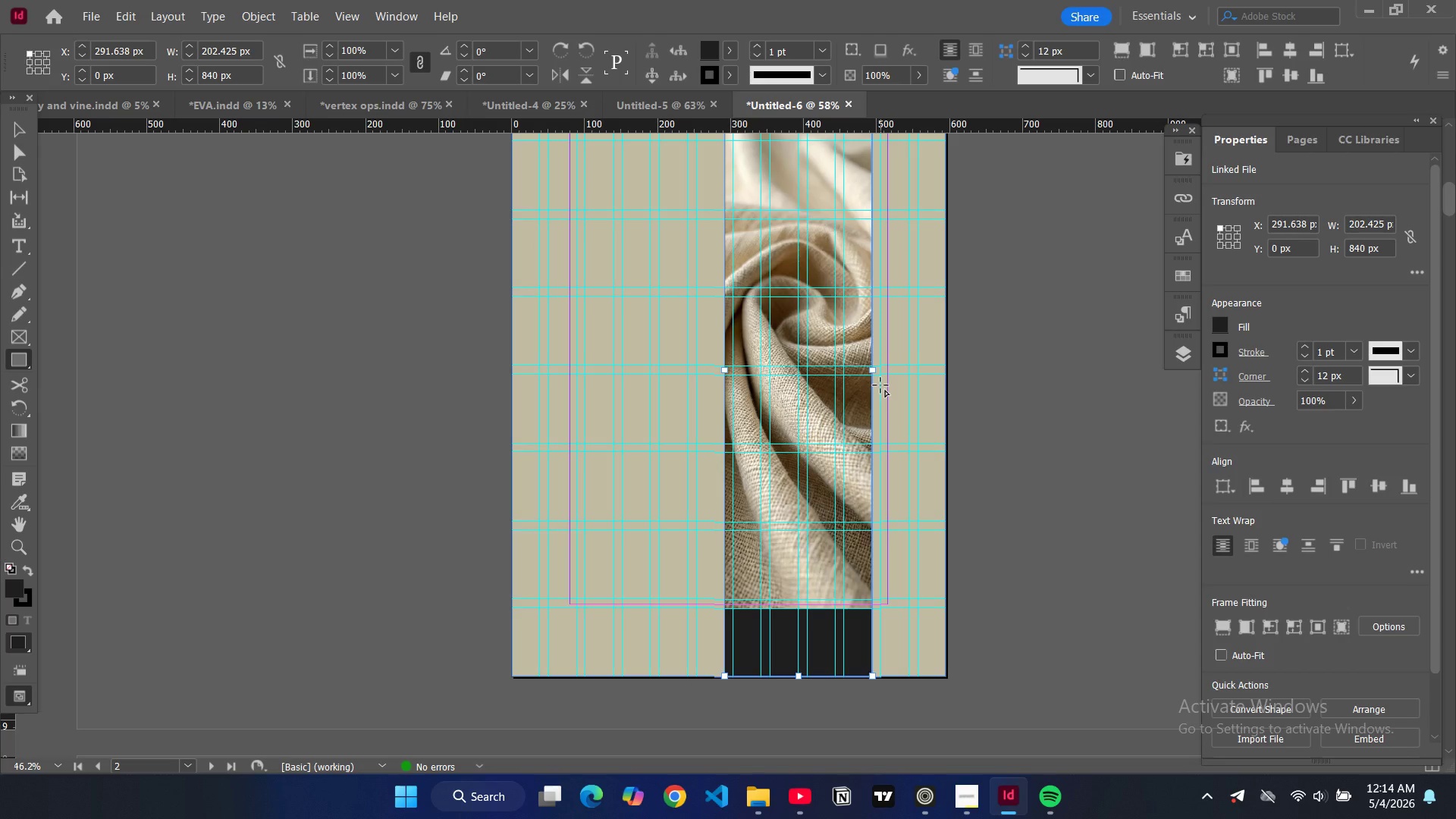 
key(Control+CapsLock)
 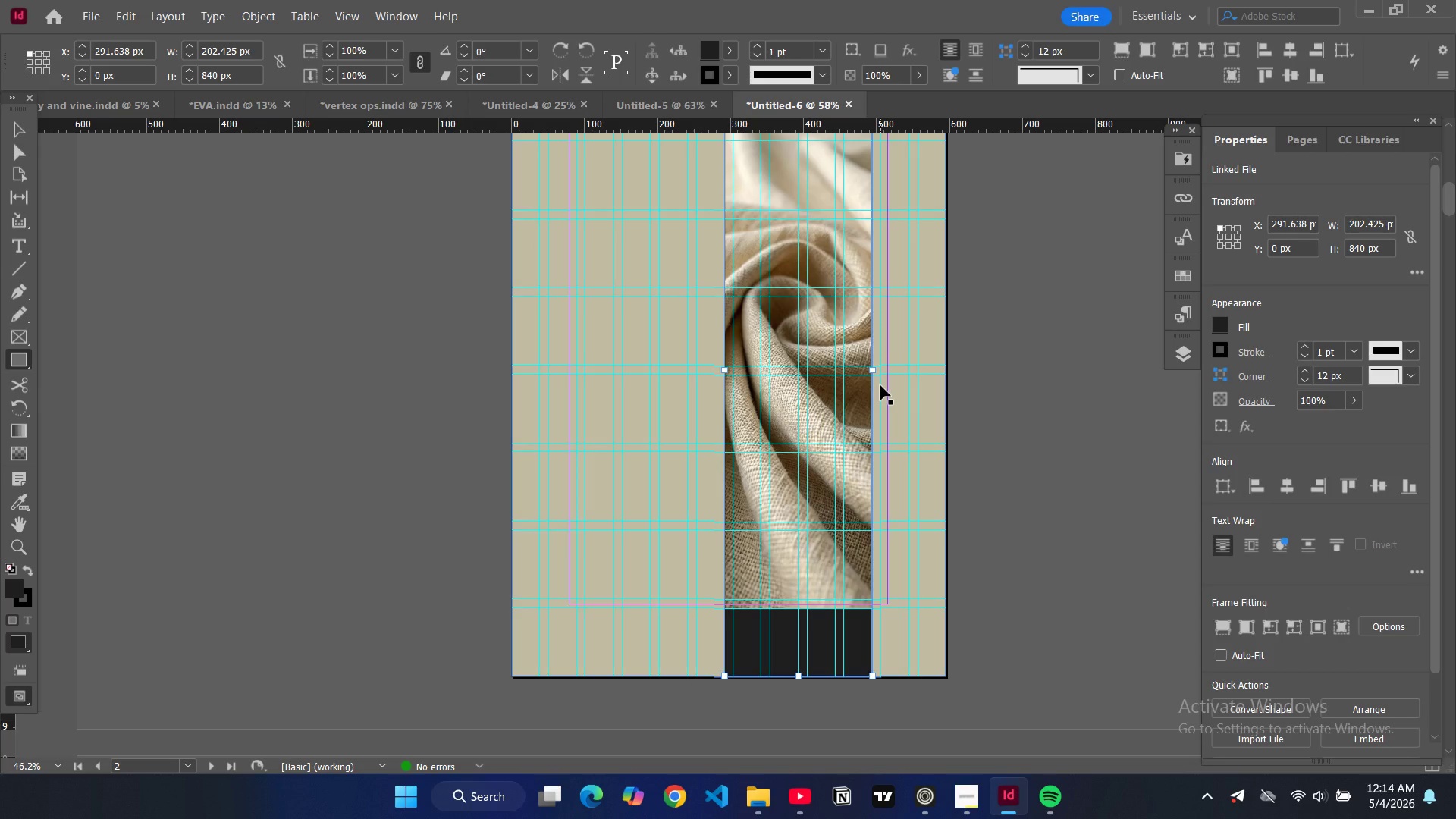 
key(Alt+Control+Shift+AltLeft)
 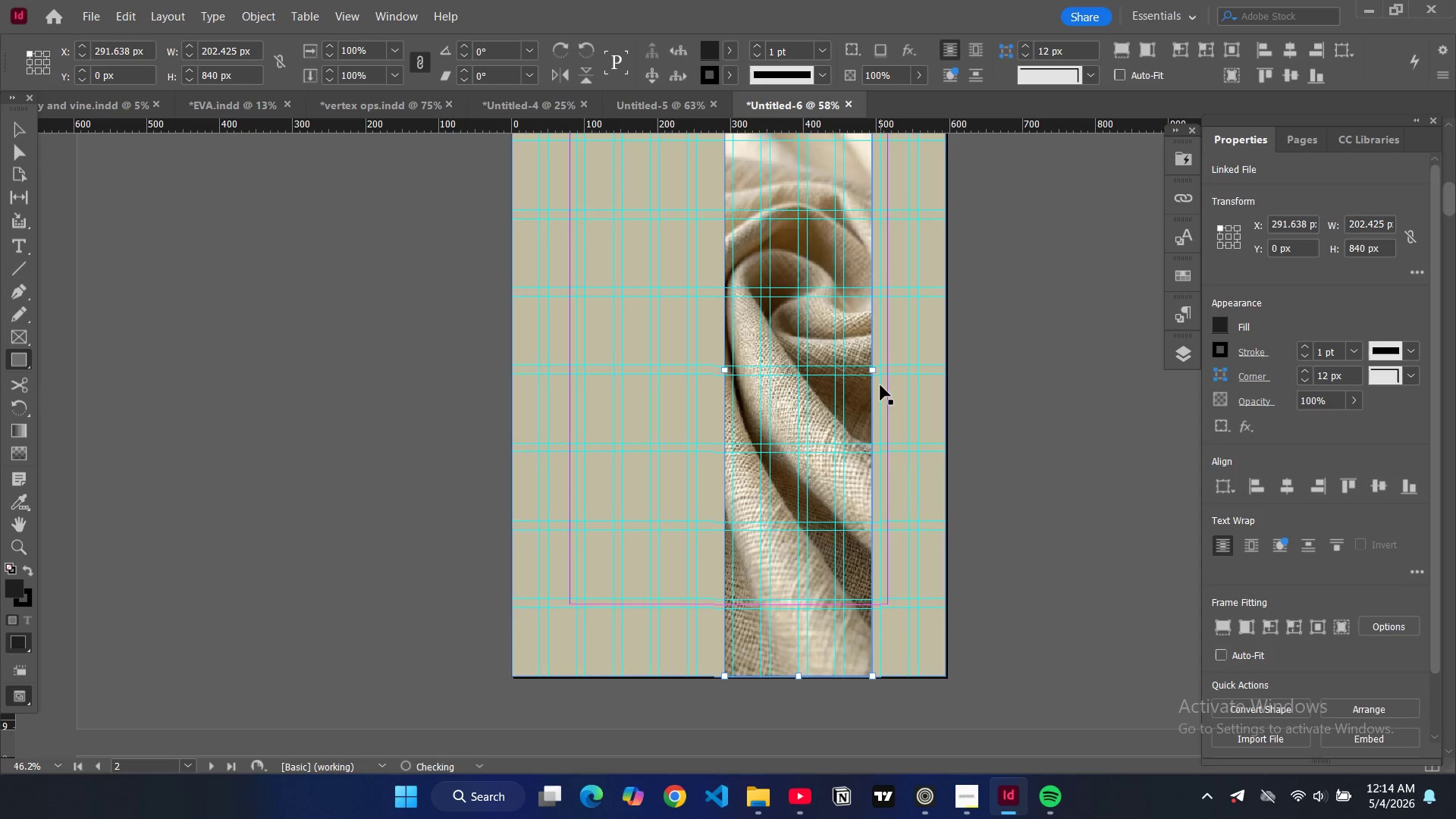 
key(Alt+Control+Shift+C)
 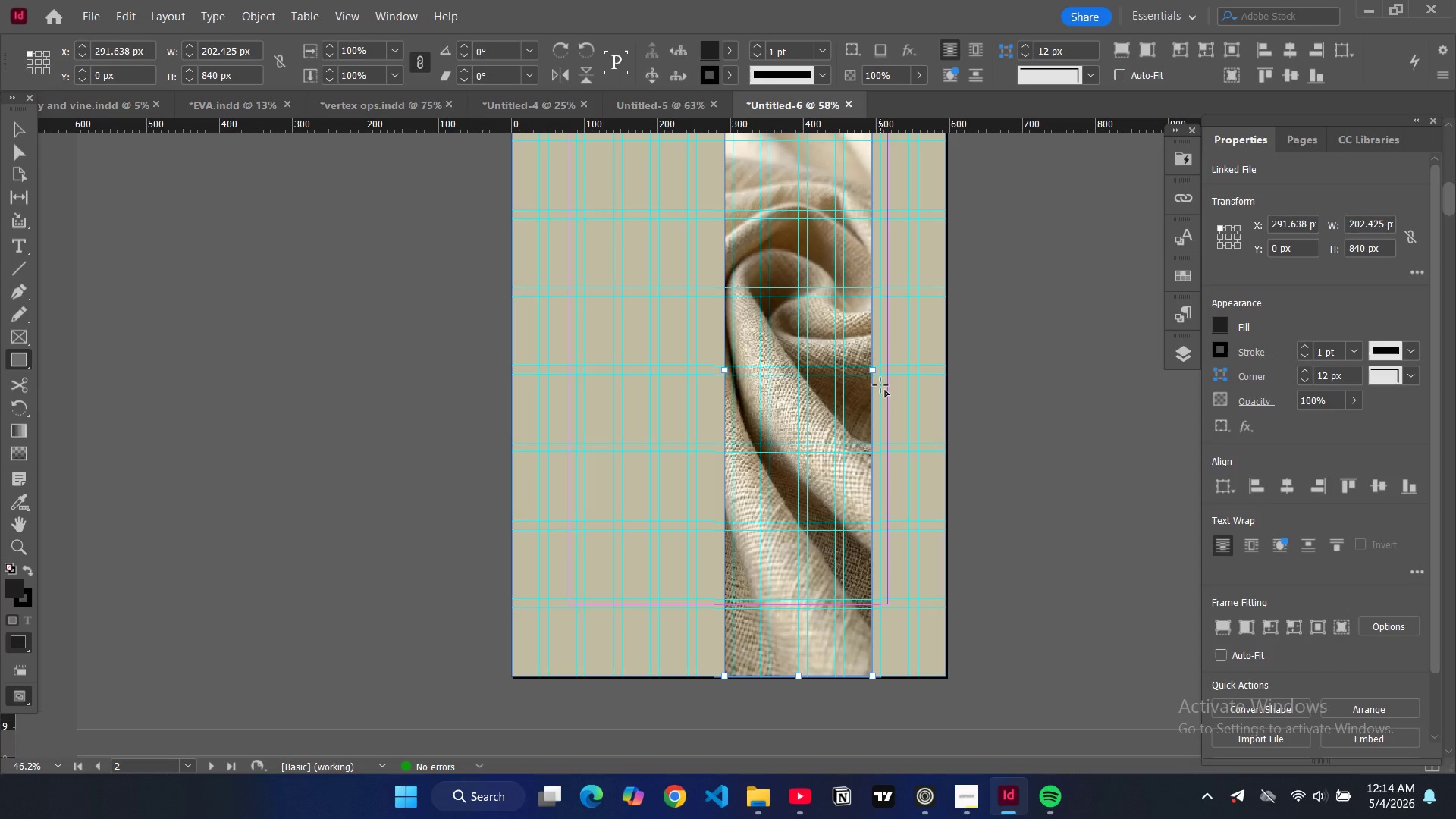 
key(CapsLock)
 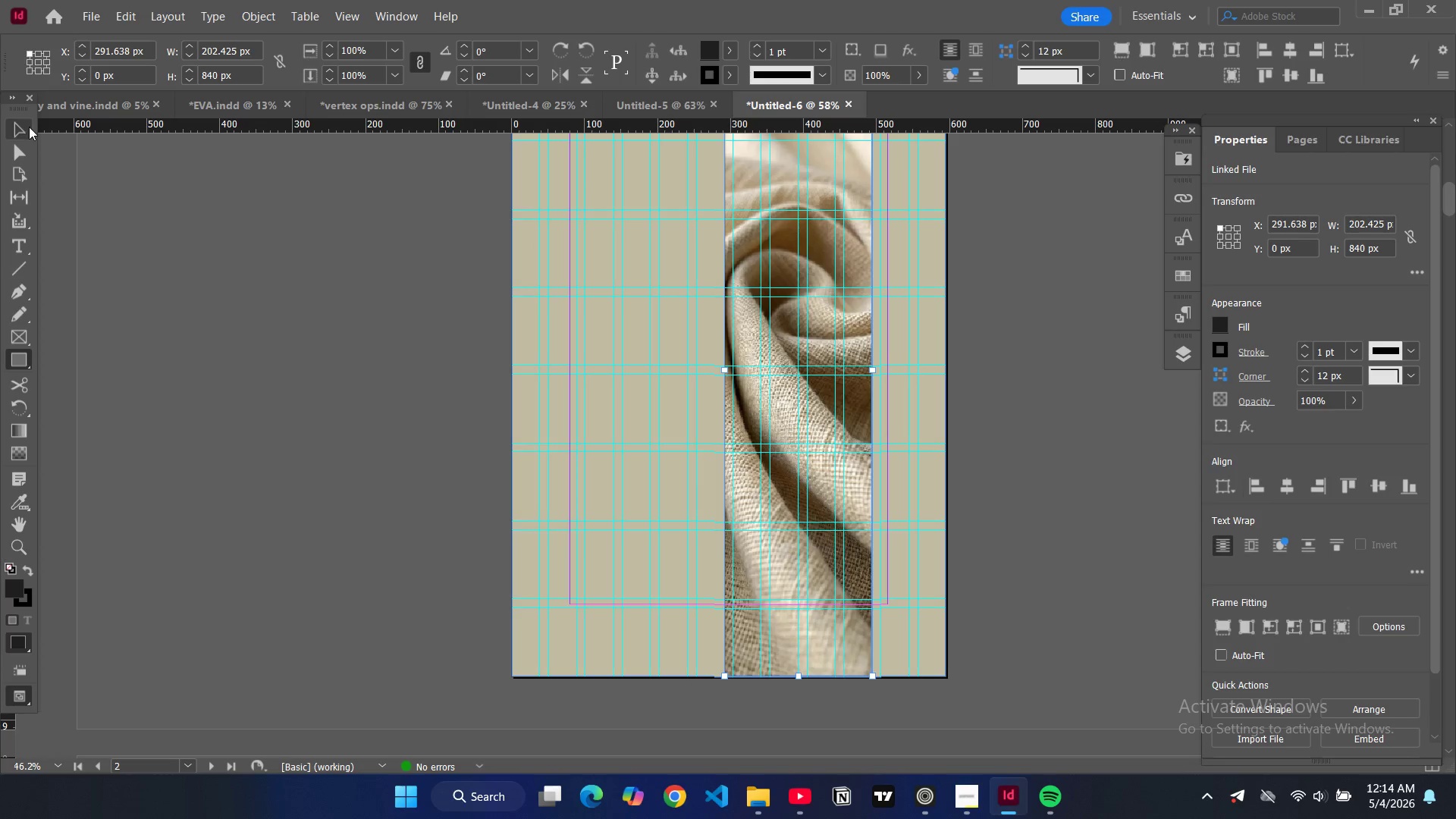 
left_click([22, 132])
 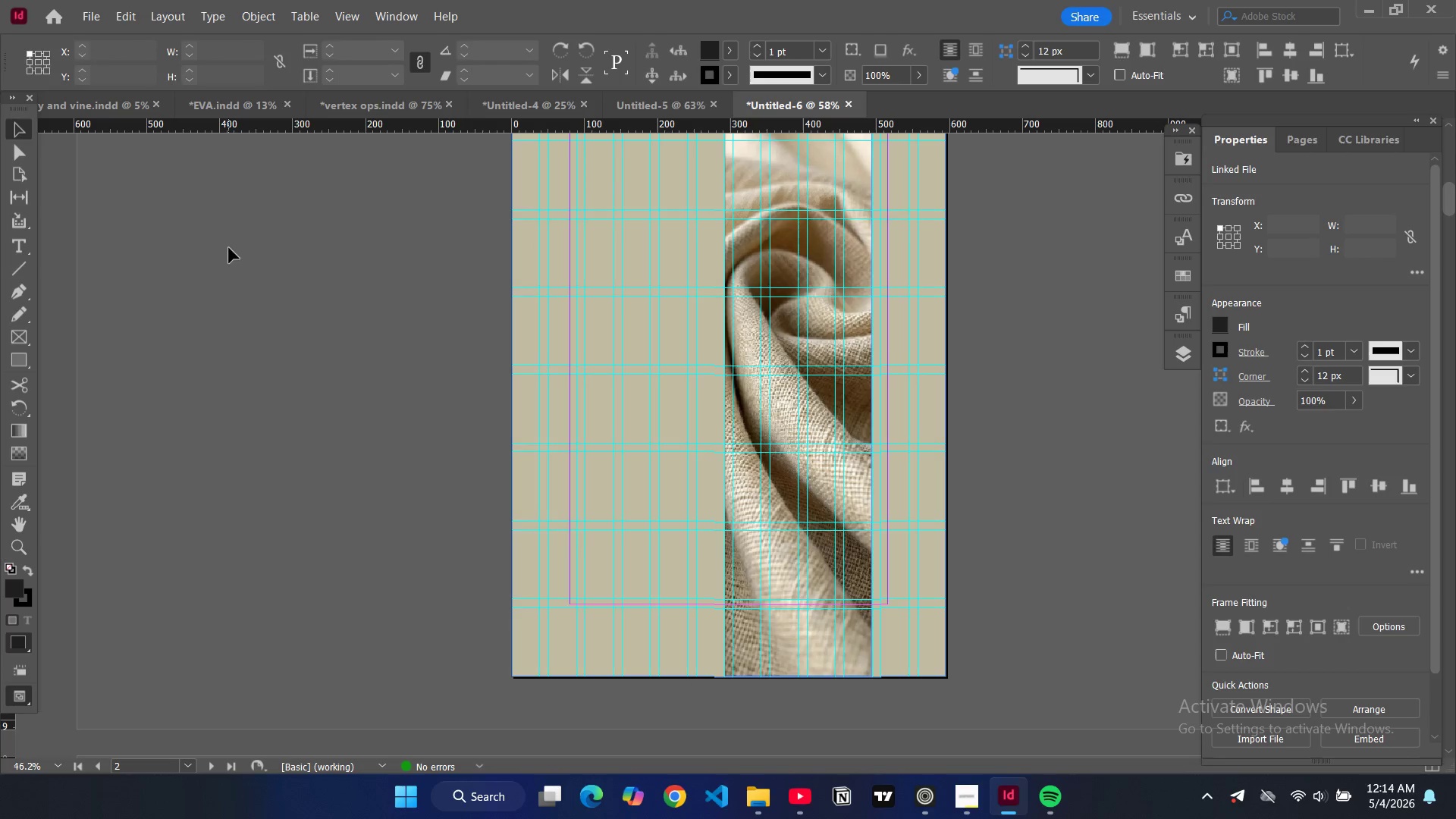 
type(ww)
 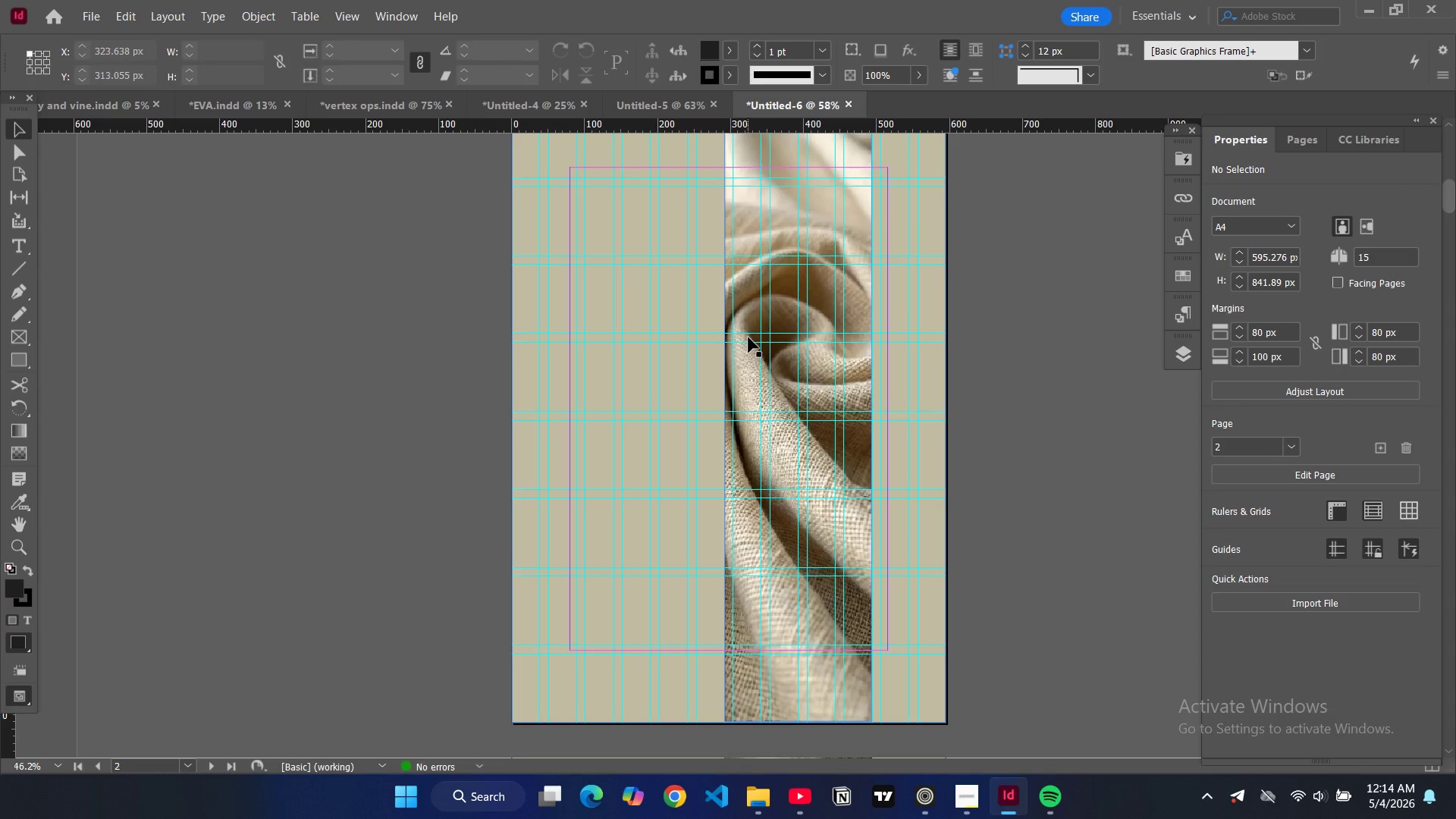 
scroll: coordinate [372, 287], scroll_direction: up, amount: 1.0
 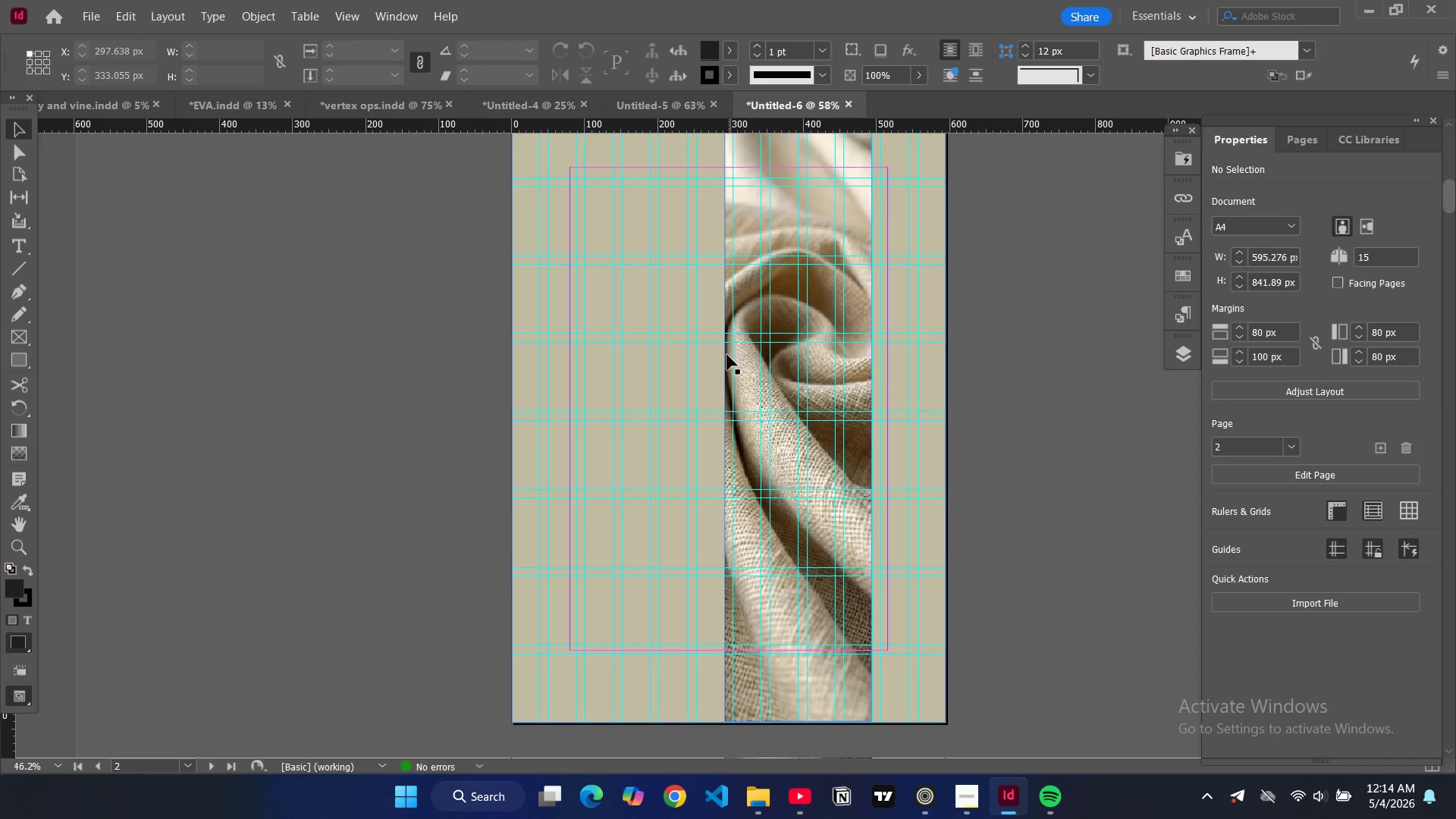 
left_click([726, 356])
 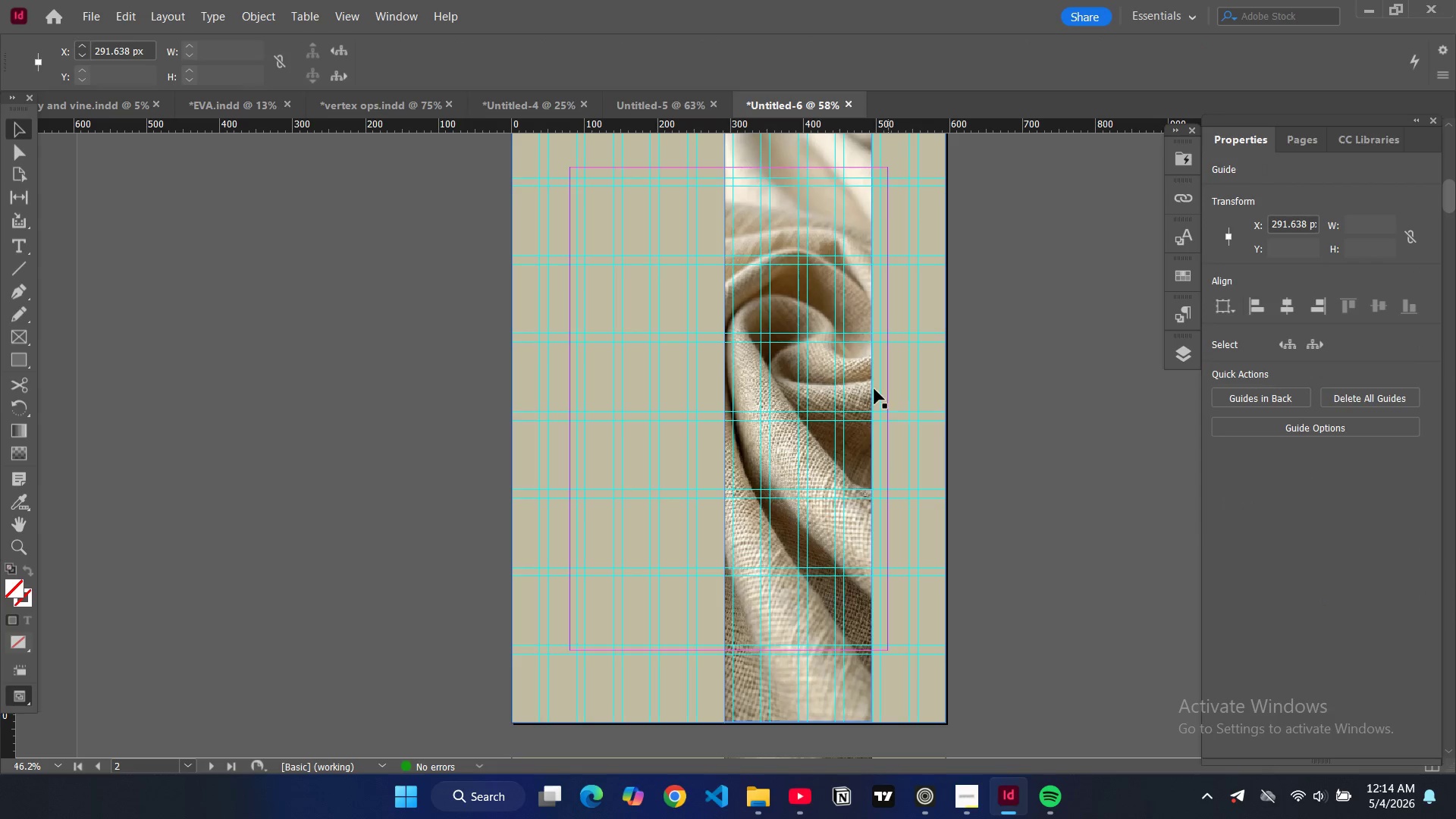 
left_click([874, 389])
 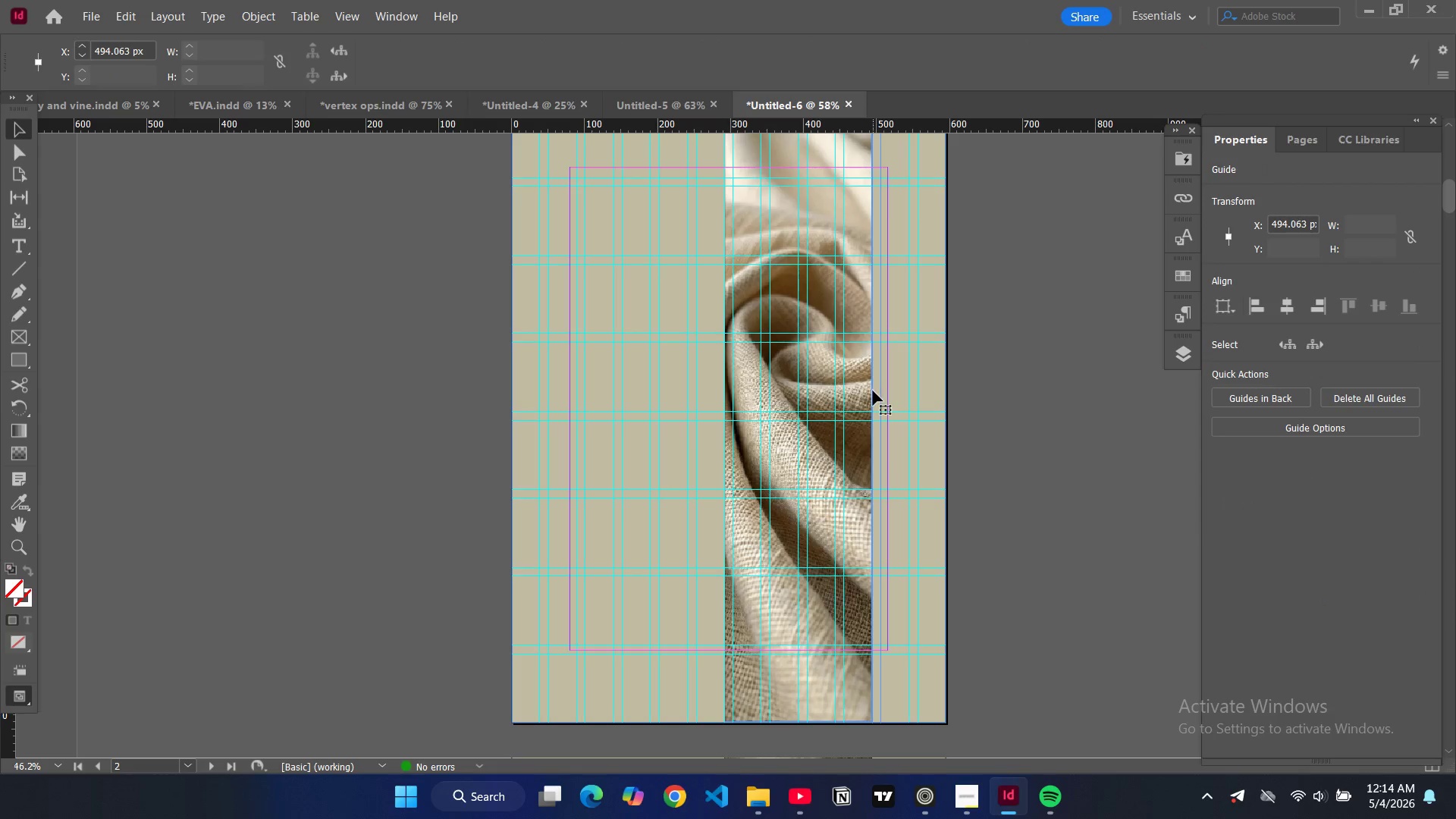 
left_click([871, 391])
 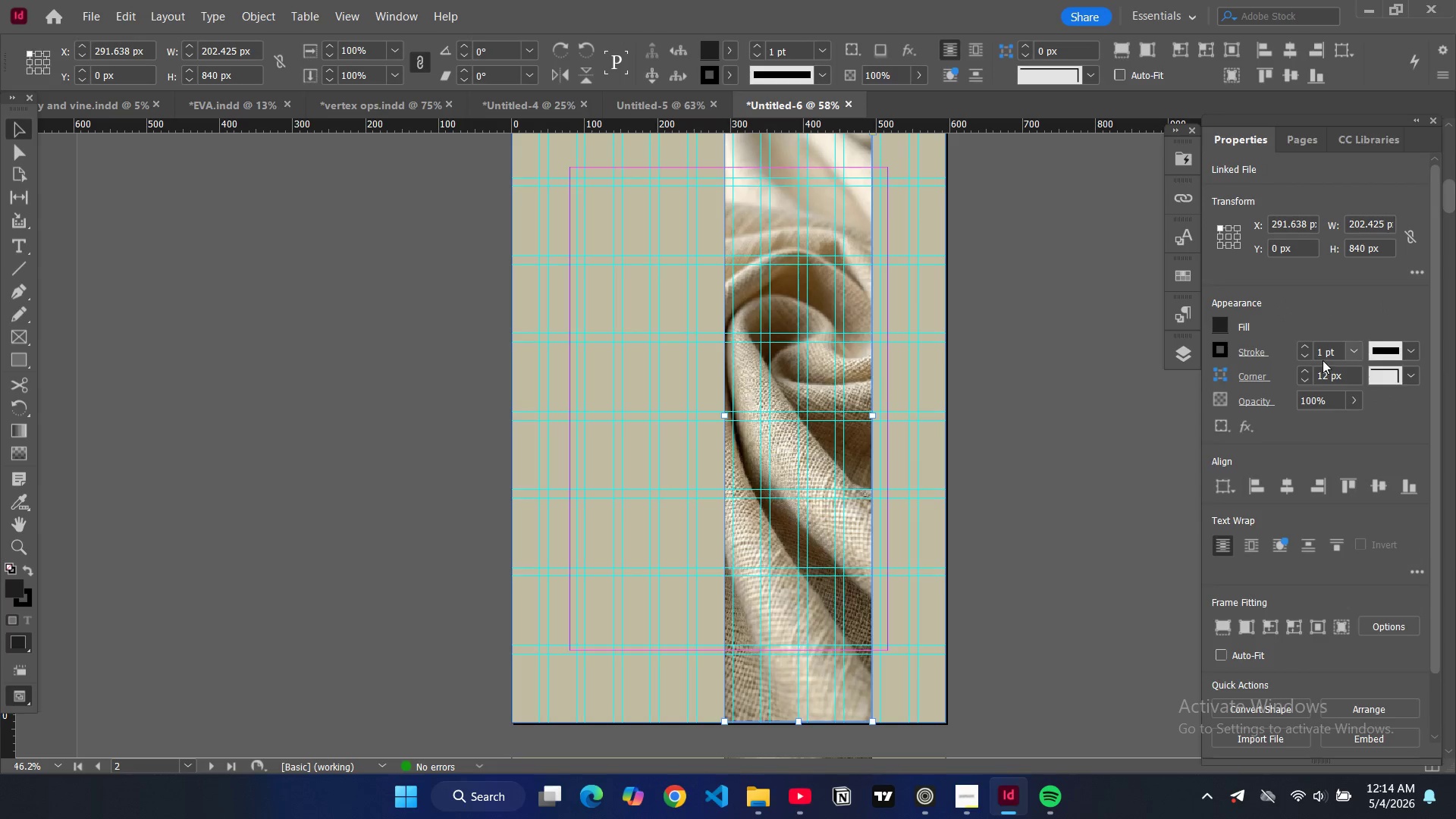 
left_click([1302, 356])
 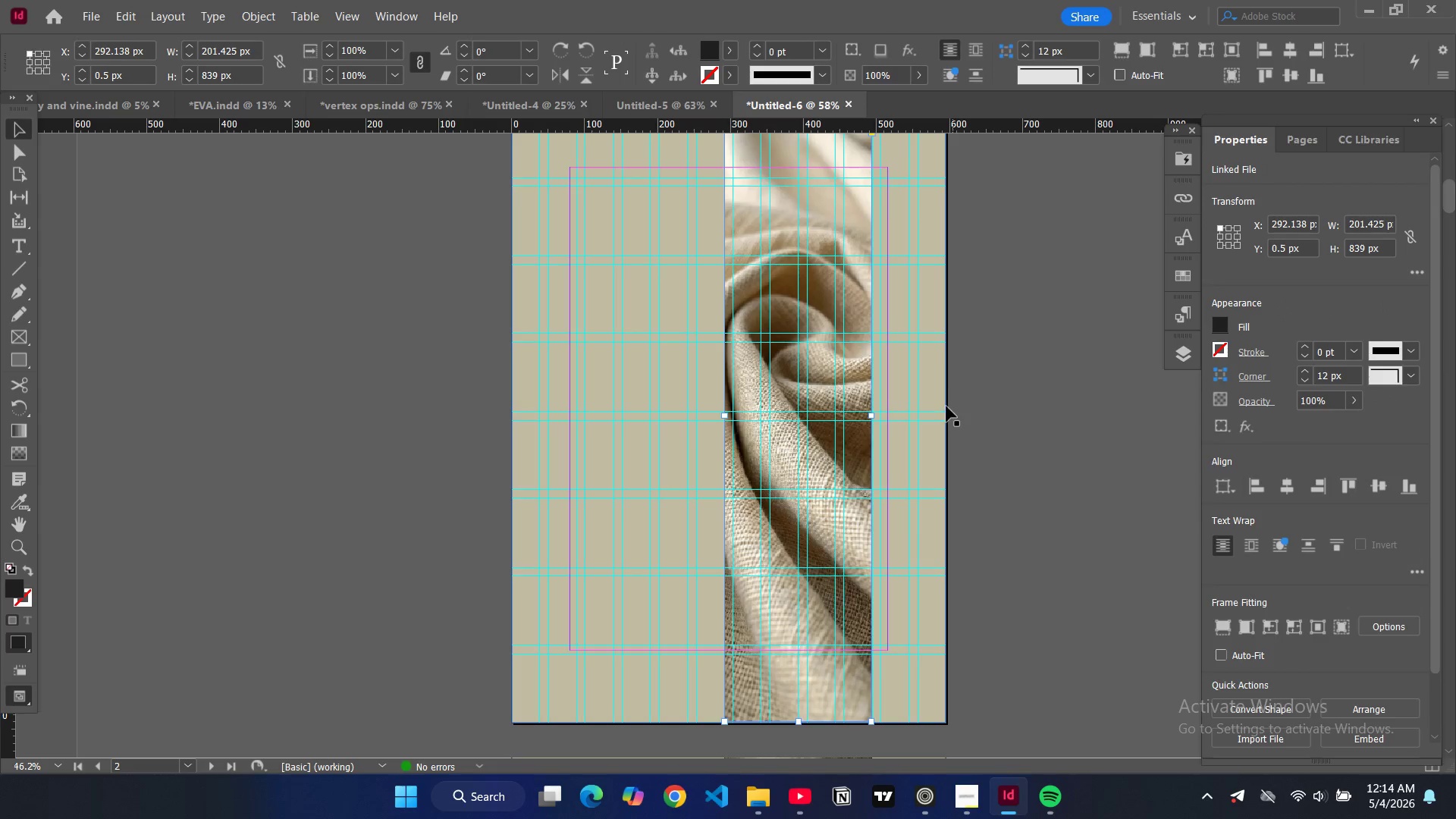 
left_click([946, 407])
 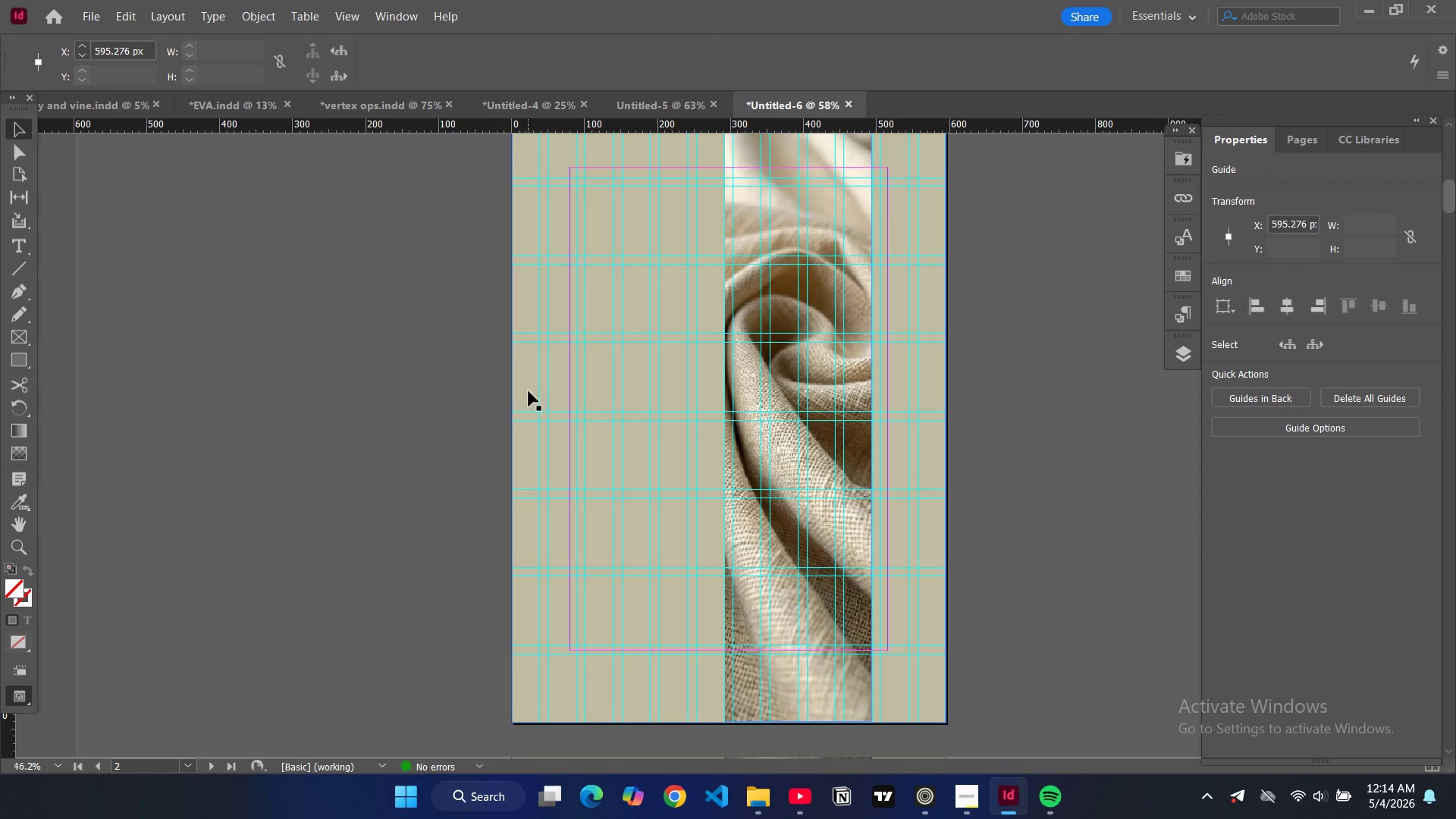 
left_click([513, 391])
 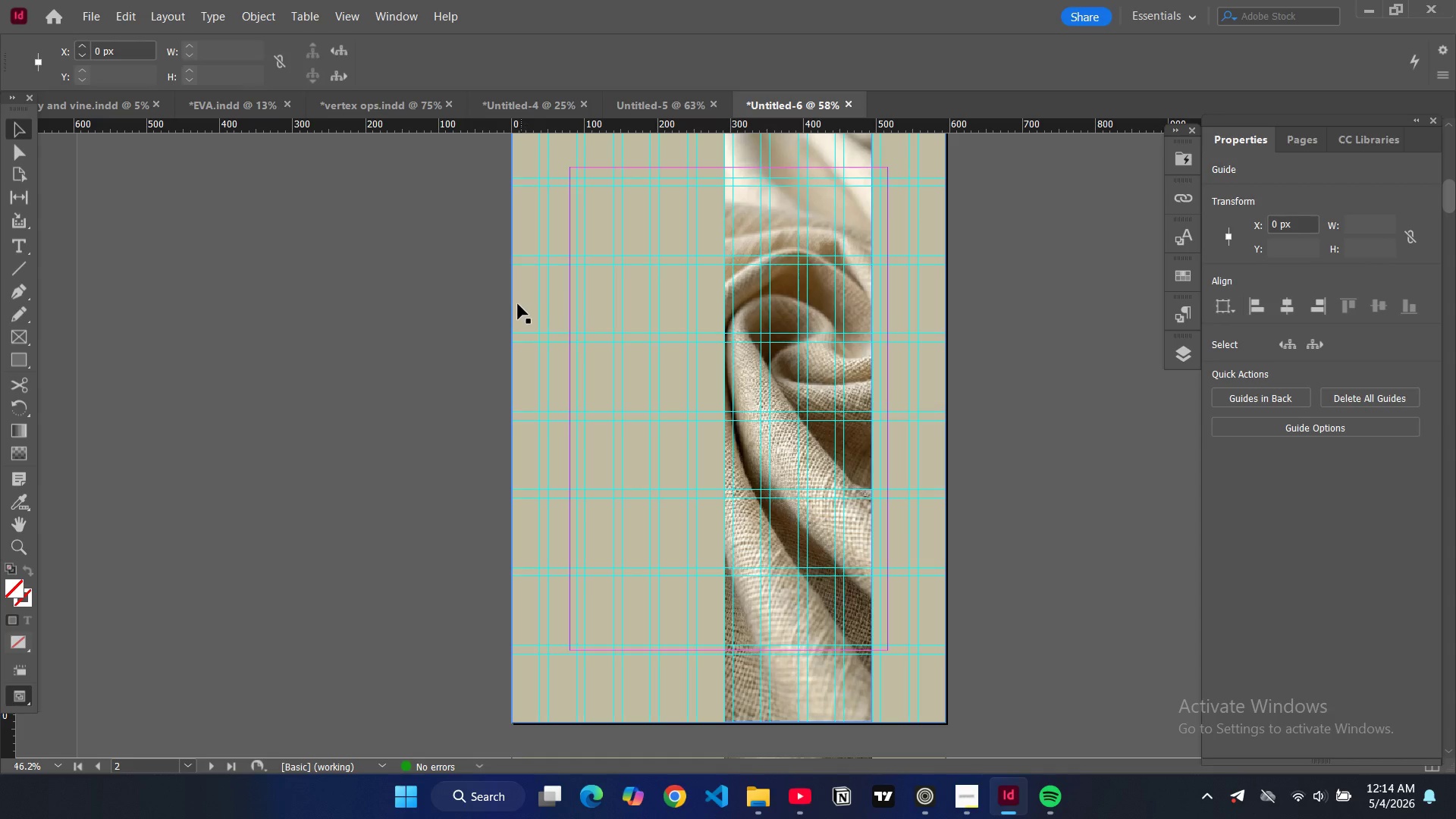 
double_click([514, 303])
 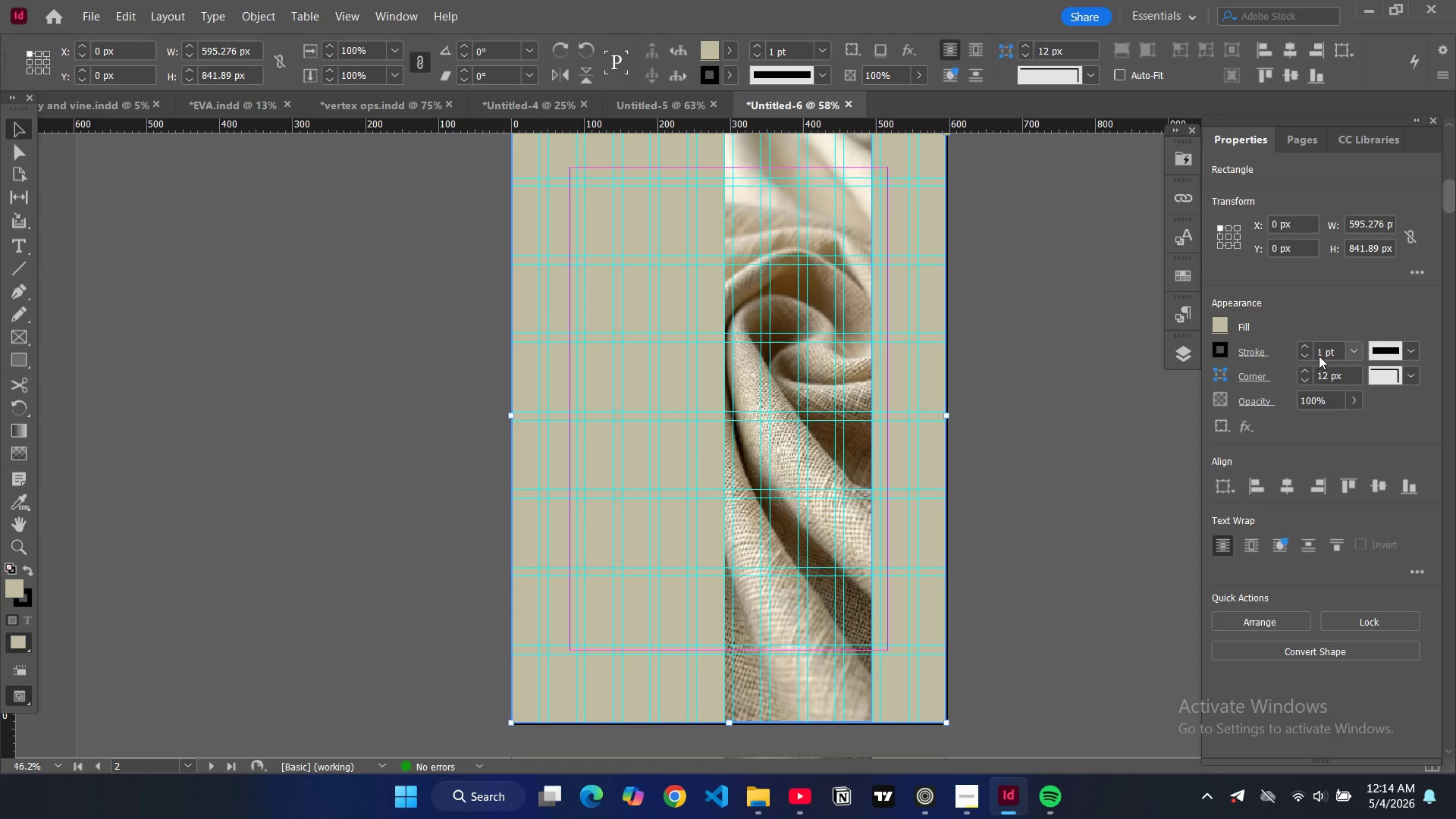 
left_click([1306, 356])
 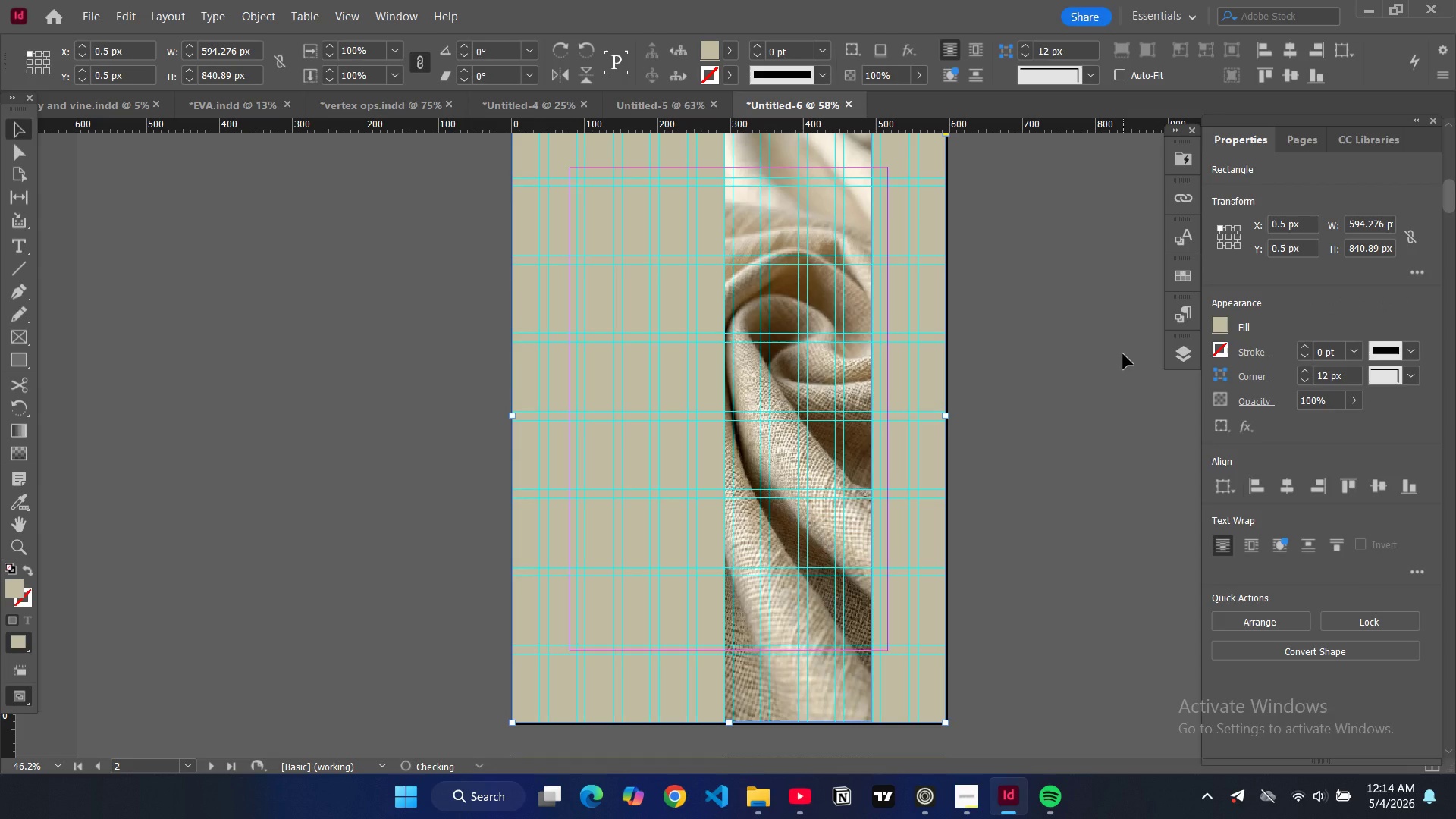 
double_click([1123, 354])
 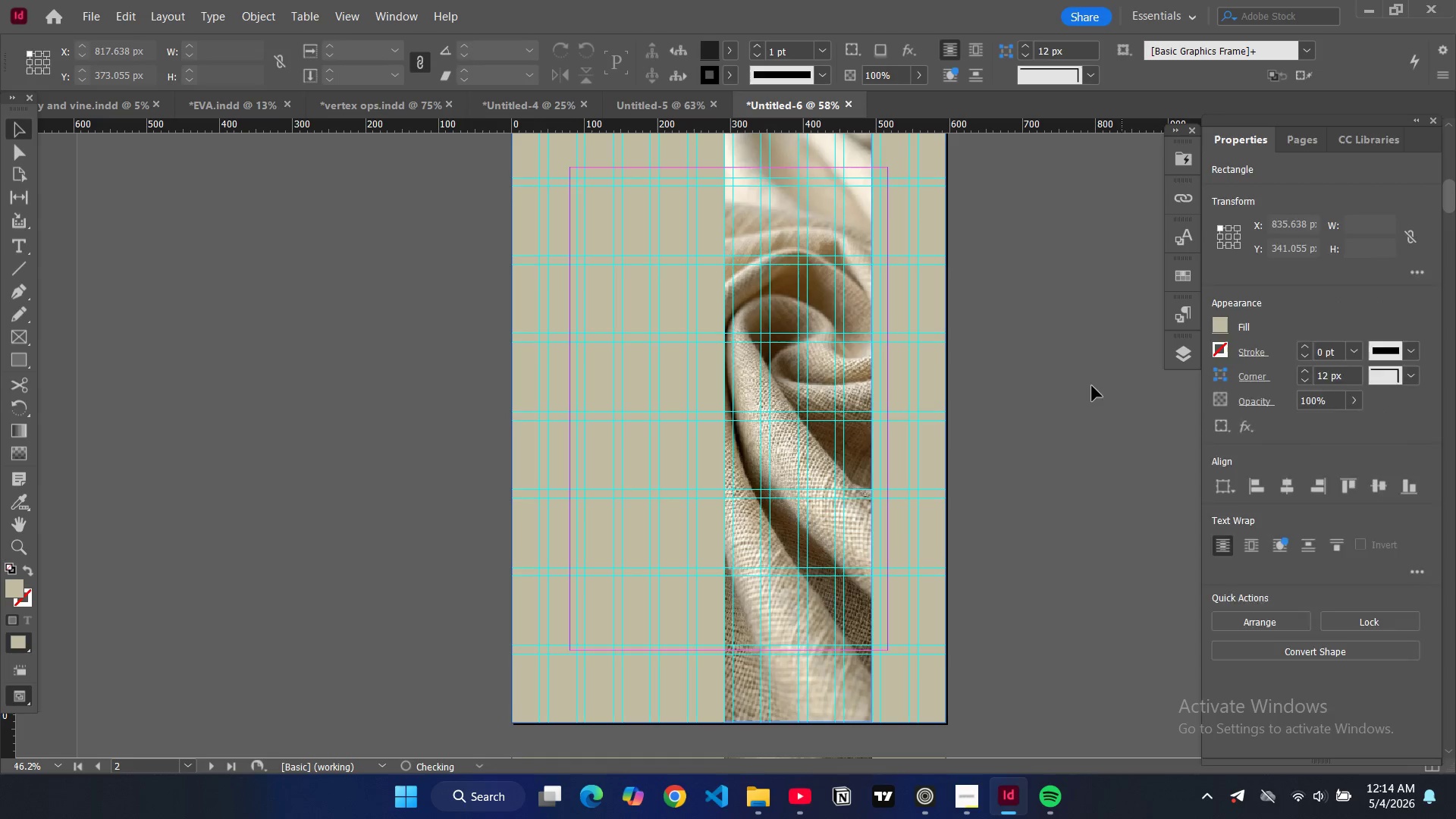 
type(ww)
 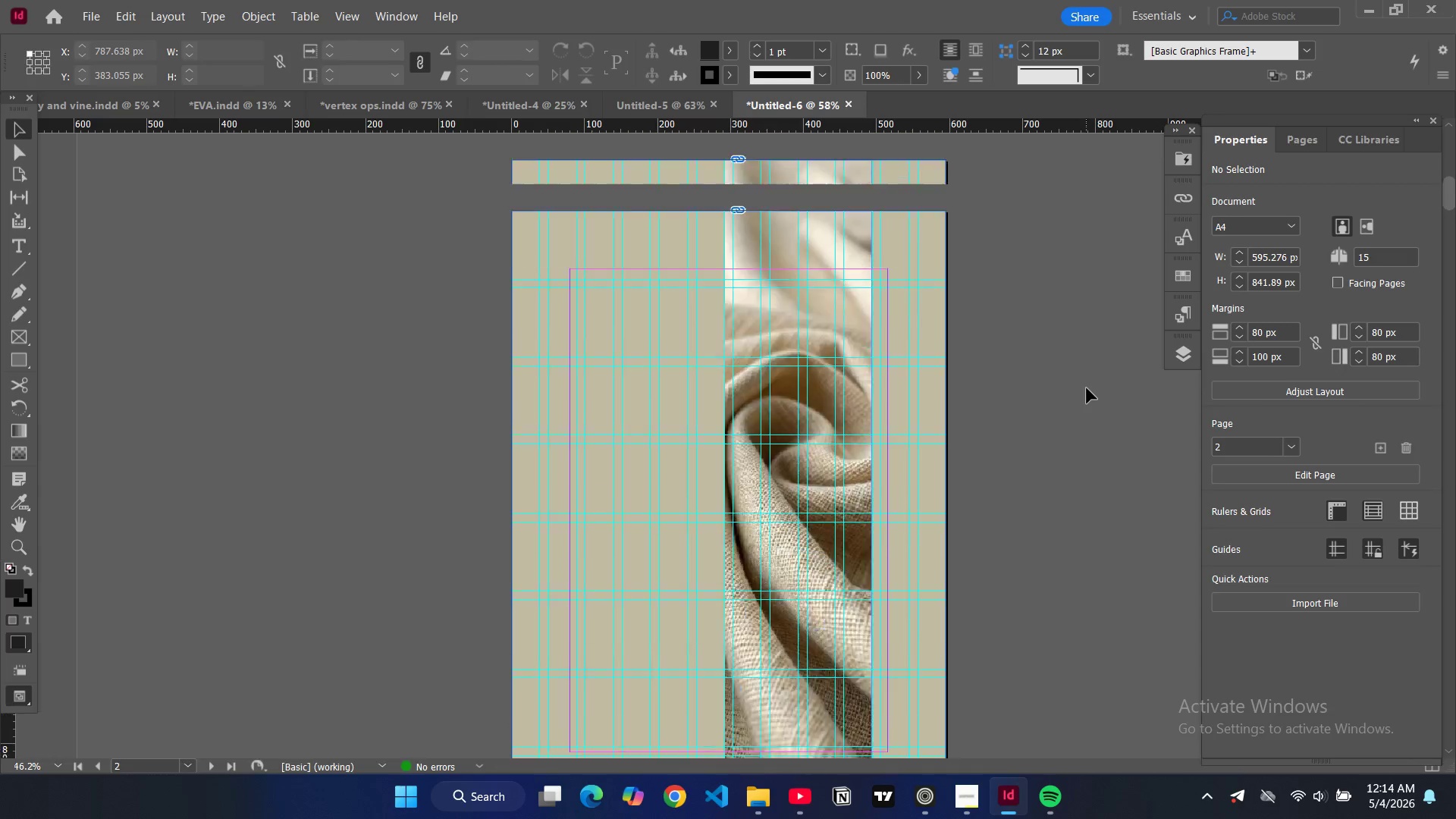 
scroll: coordinate [1017, 404], scroll_direction: up, amount: 19.0
 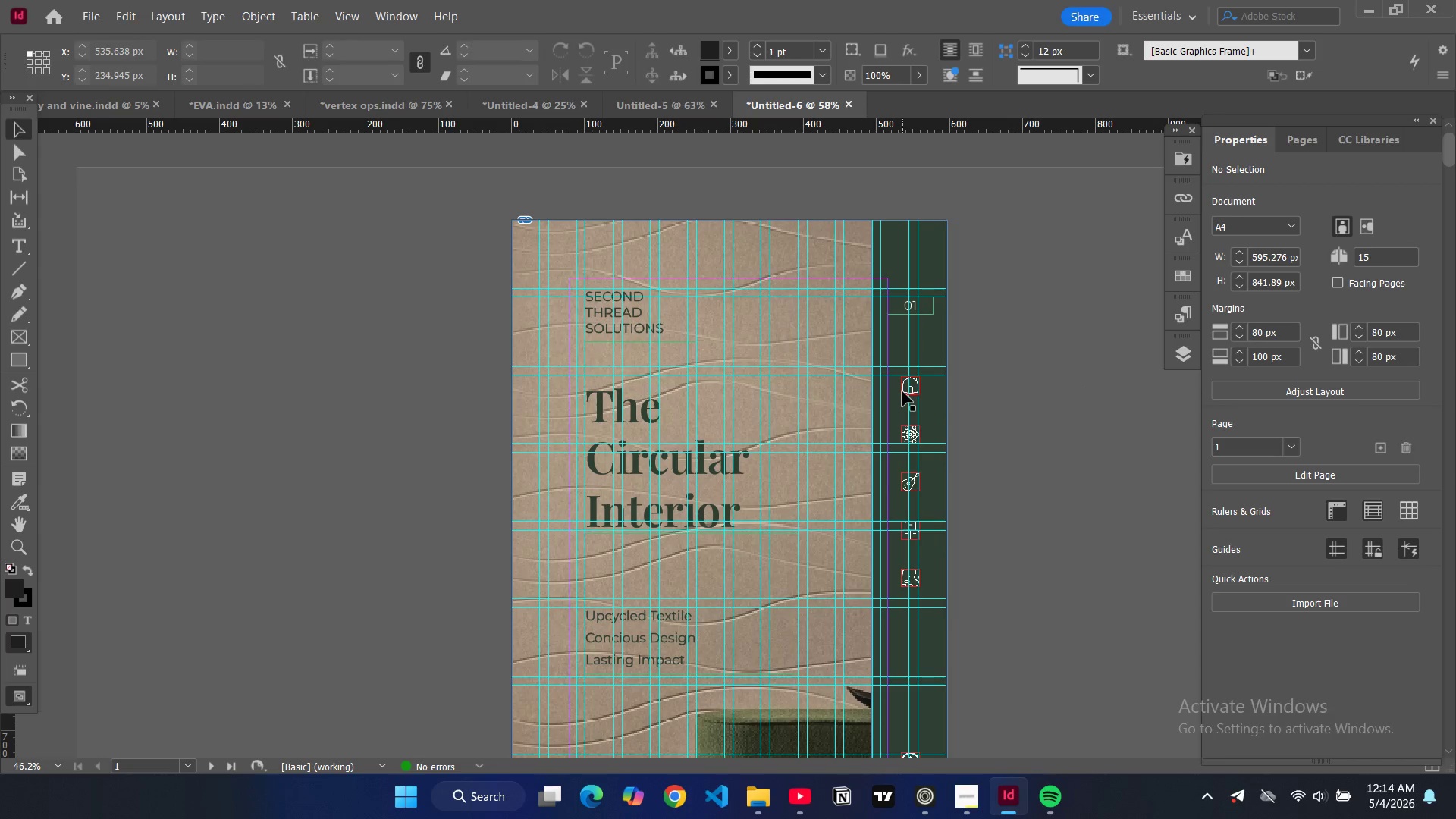 
left_click([903, 391])
 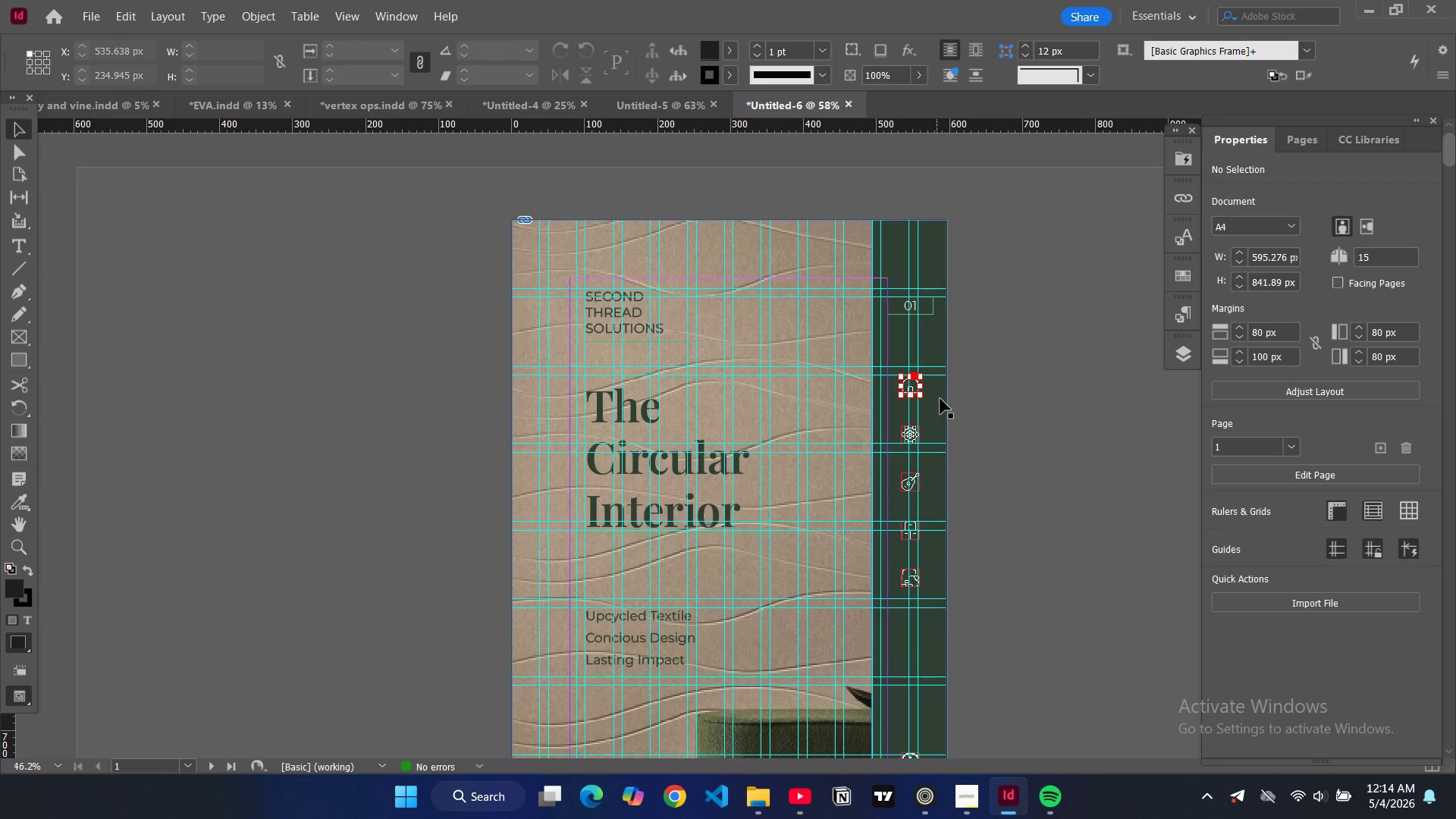 
hold_key(key=ControlLeft, duration=4.56)
hold_key(key=ShiftLeft, duration=1.52)
left_click([904, 436])
 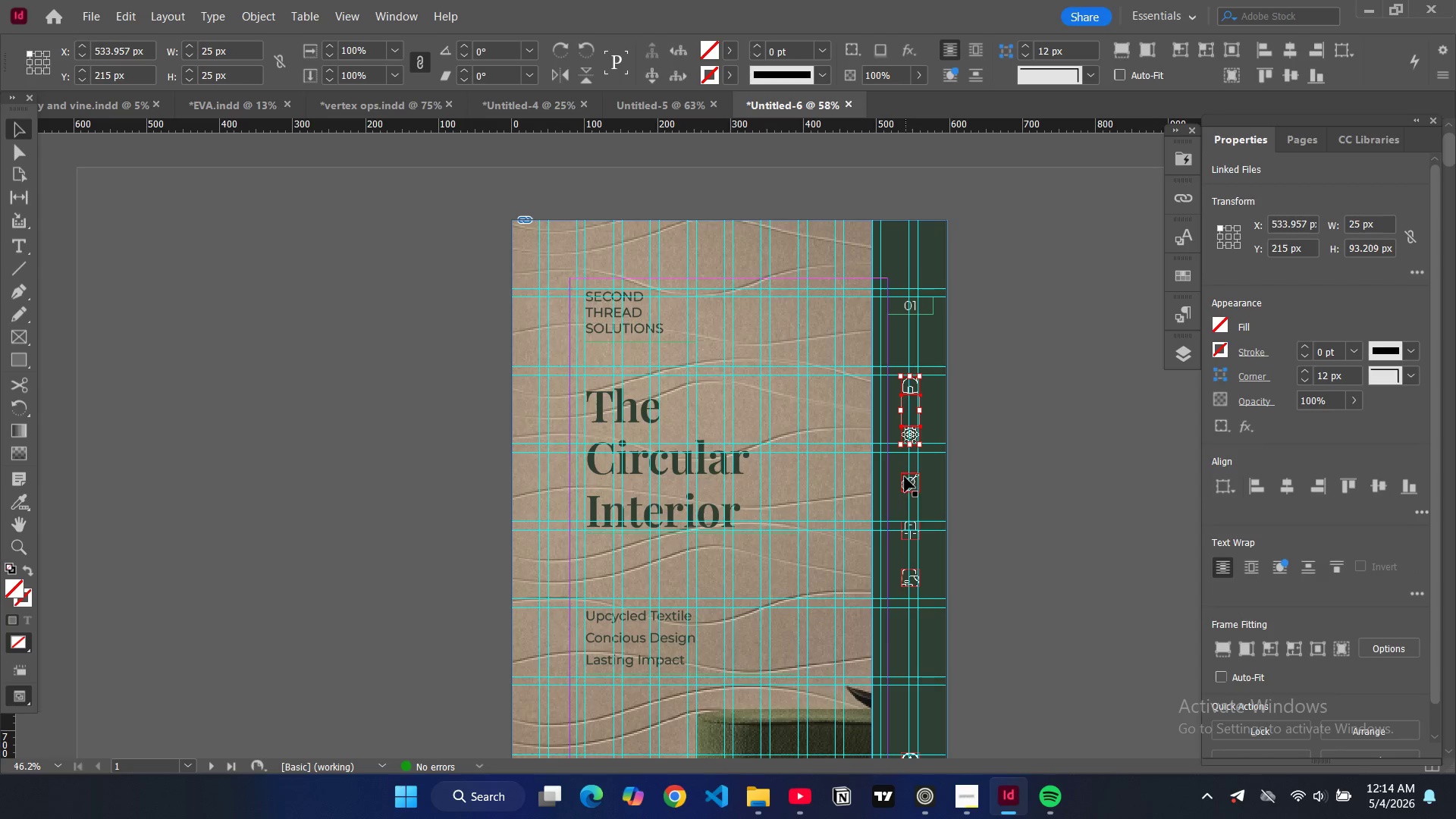 
left_click([905, 478])
 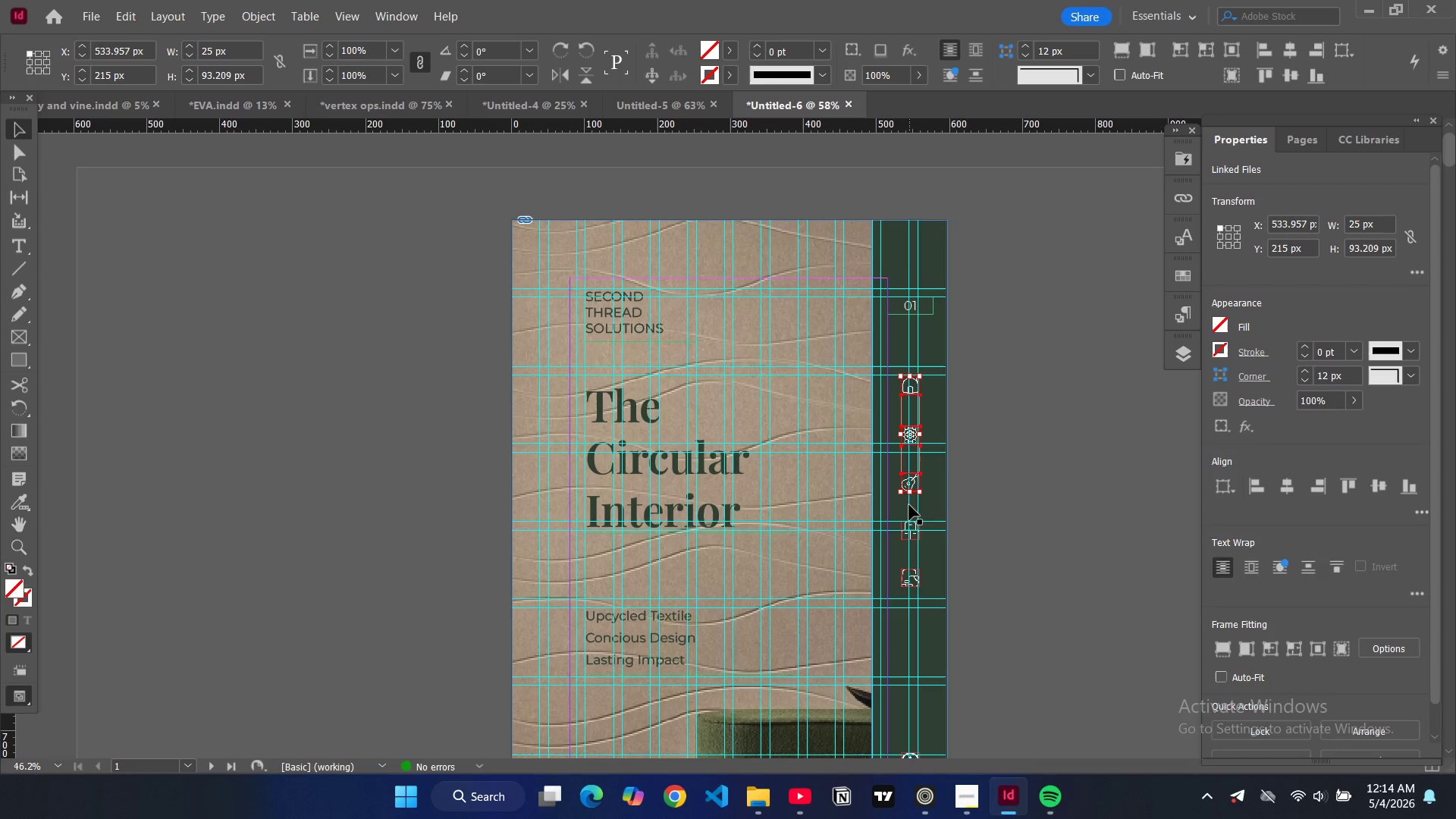 
hold_key(key=ShiftLeft, duration=1.53)
left_click([905, 531])
 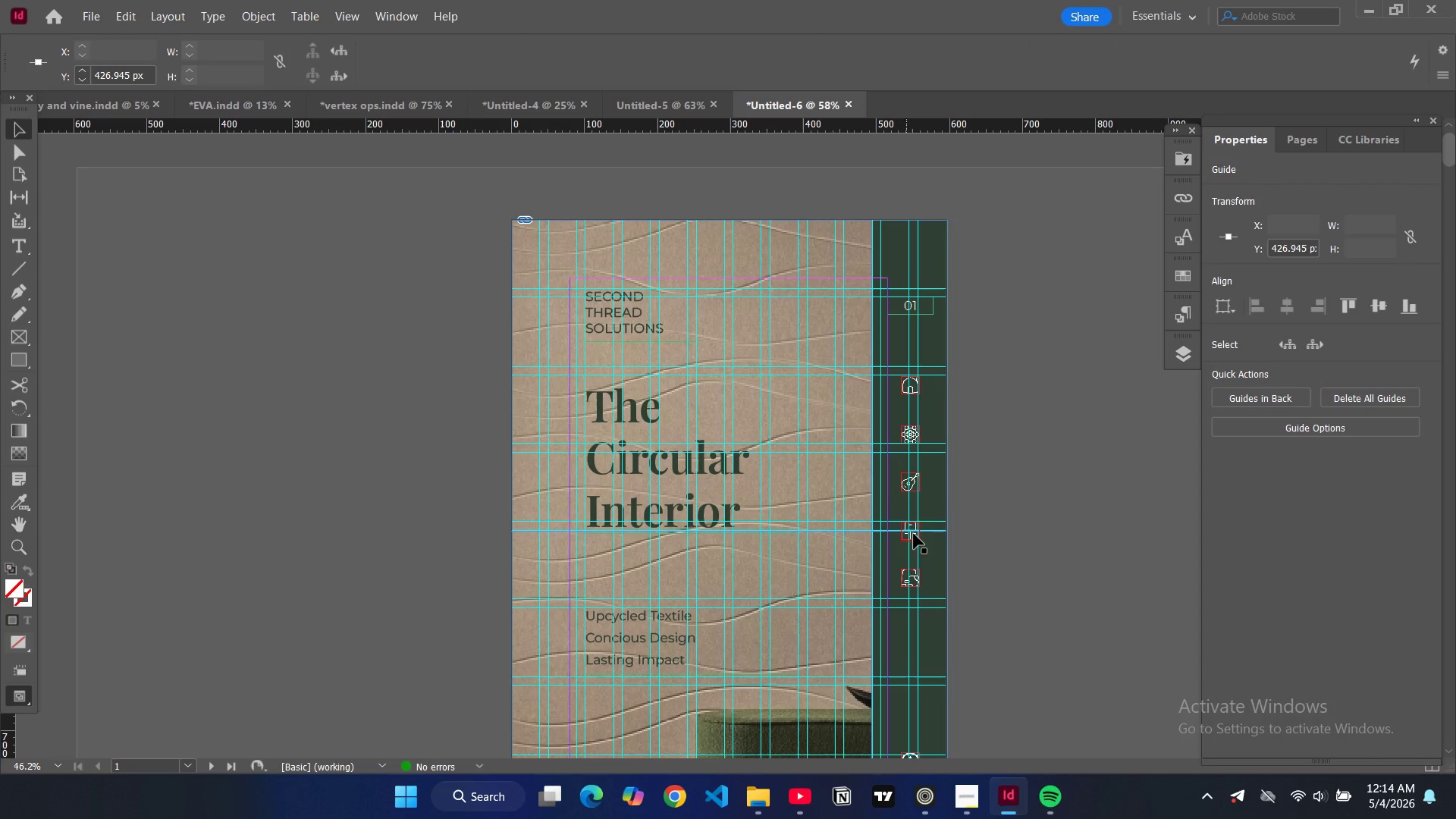 
hold_key(key=ShiftLeft, duration=0.33)
 